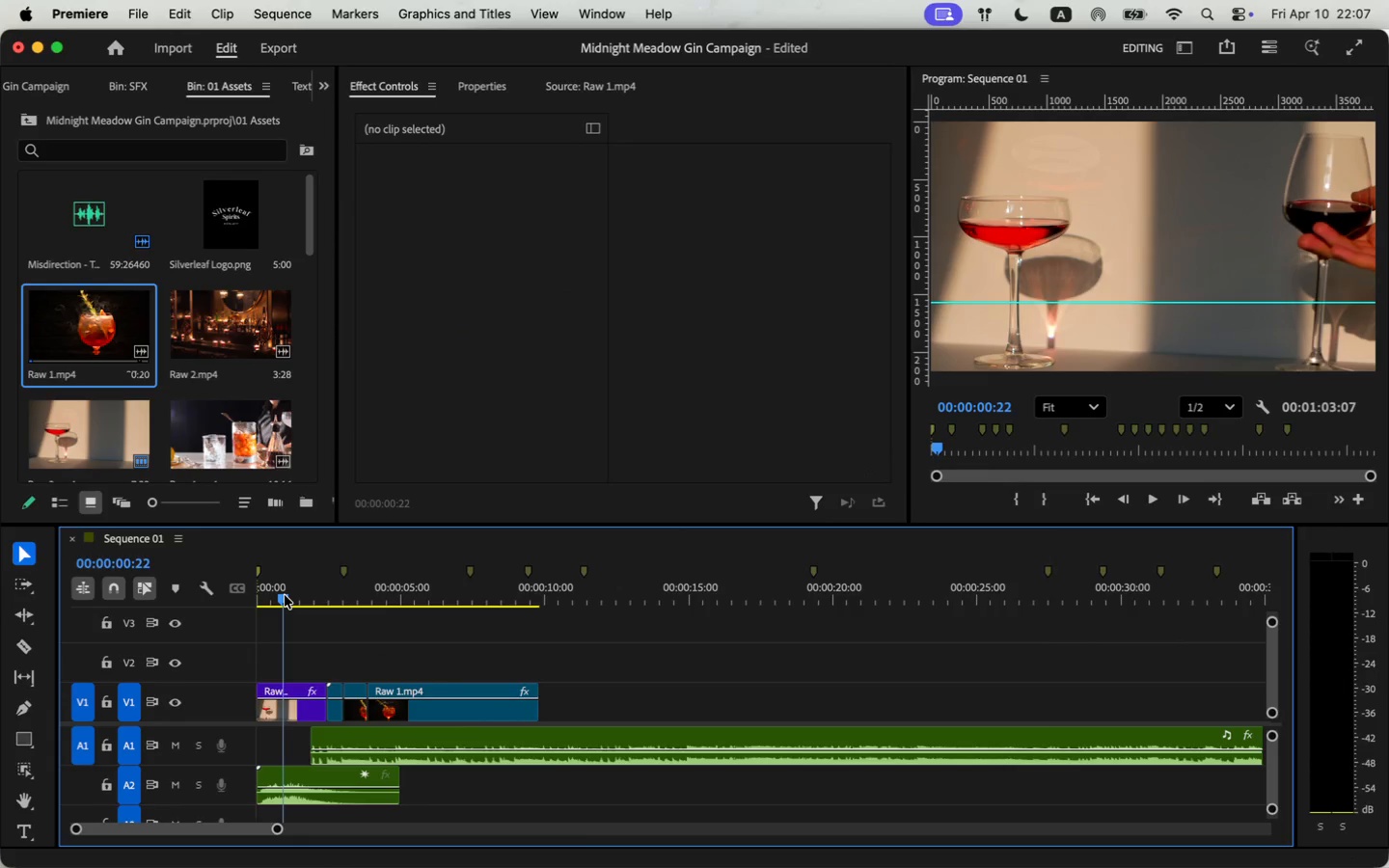 
key(Space)
 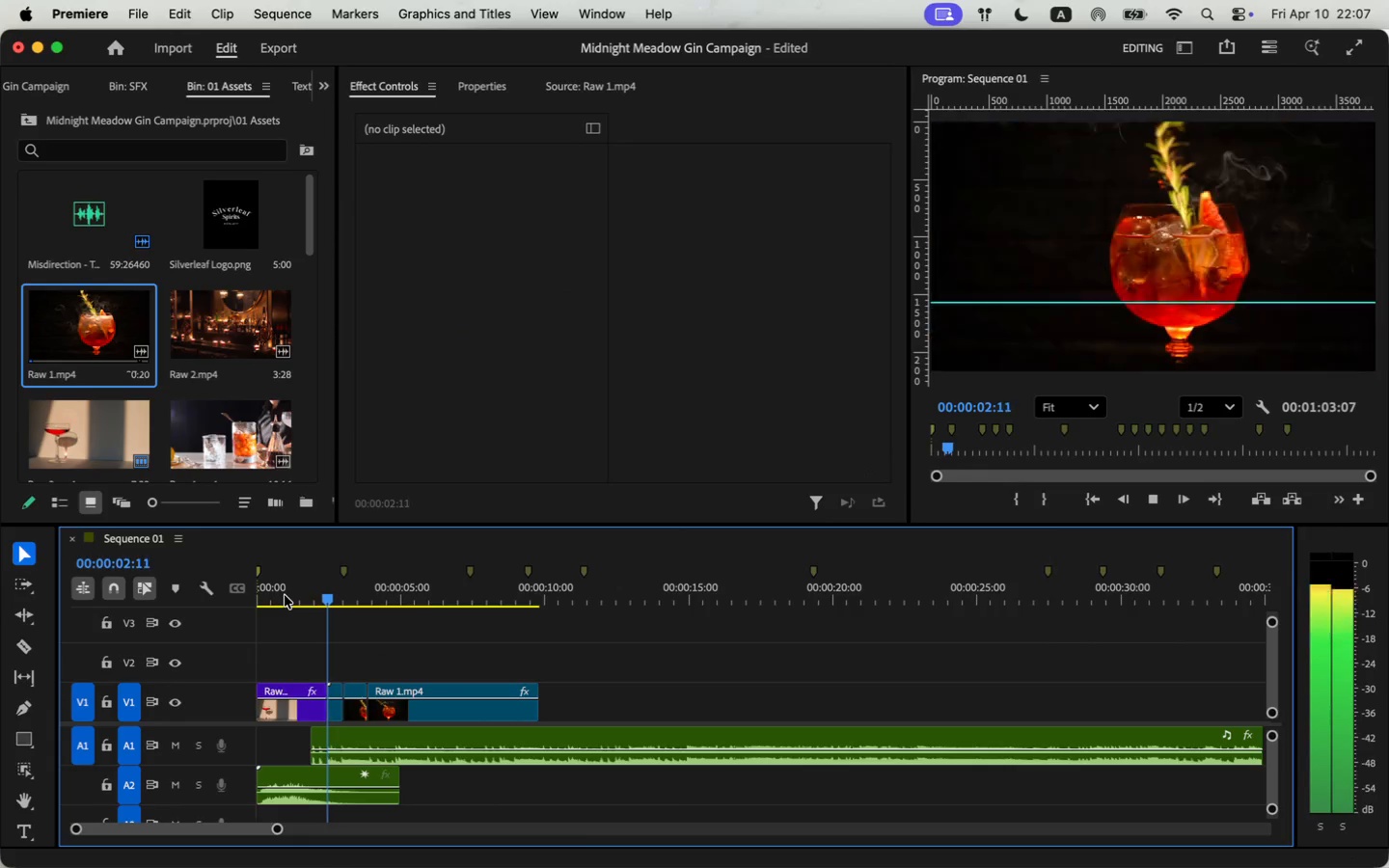 
key(Space)
 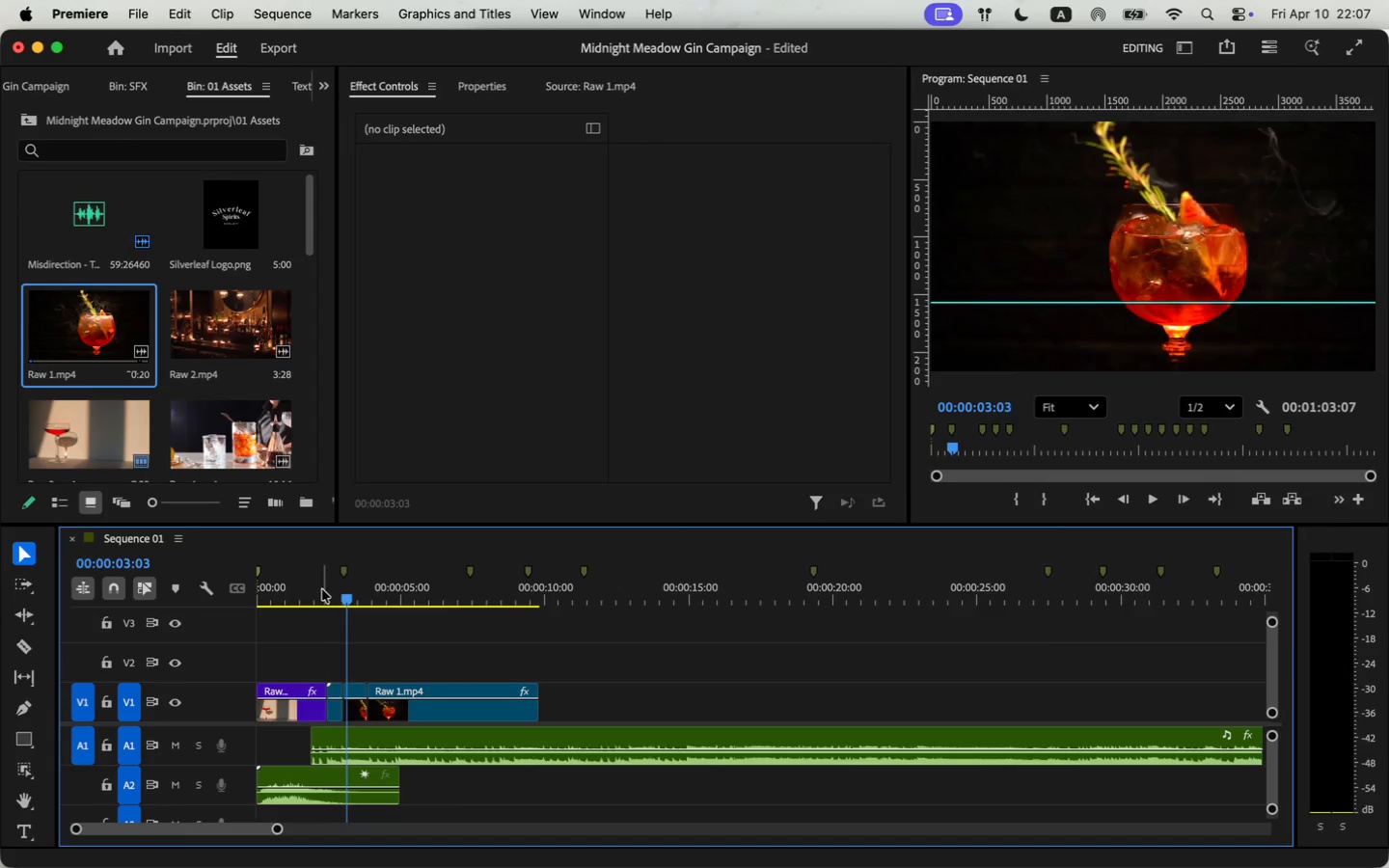 
key(Space)
 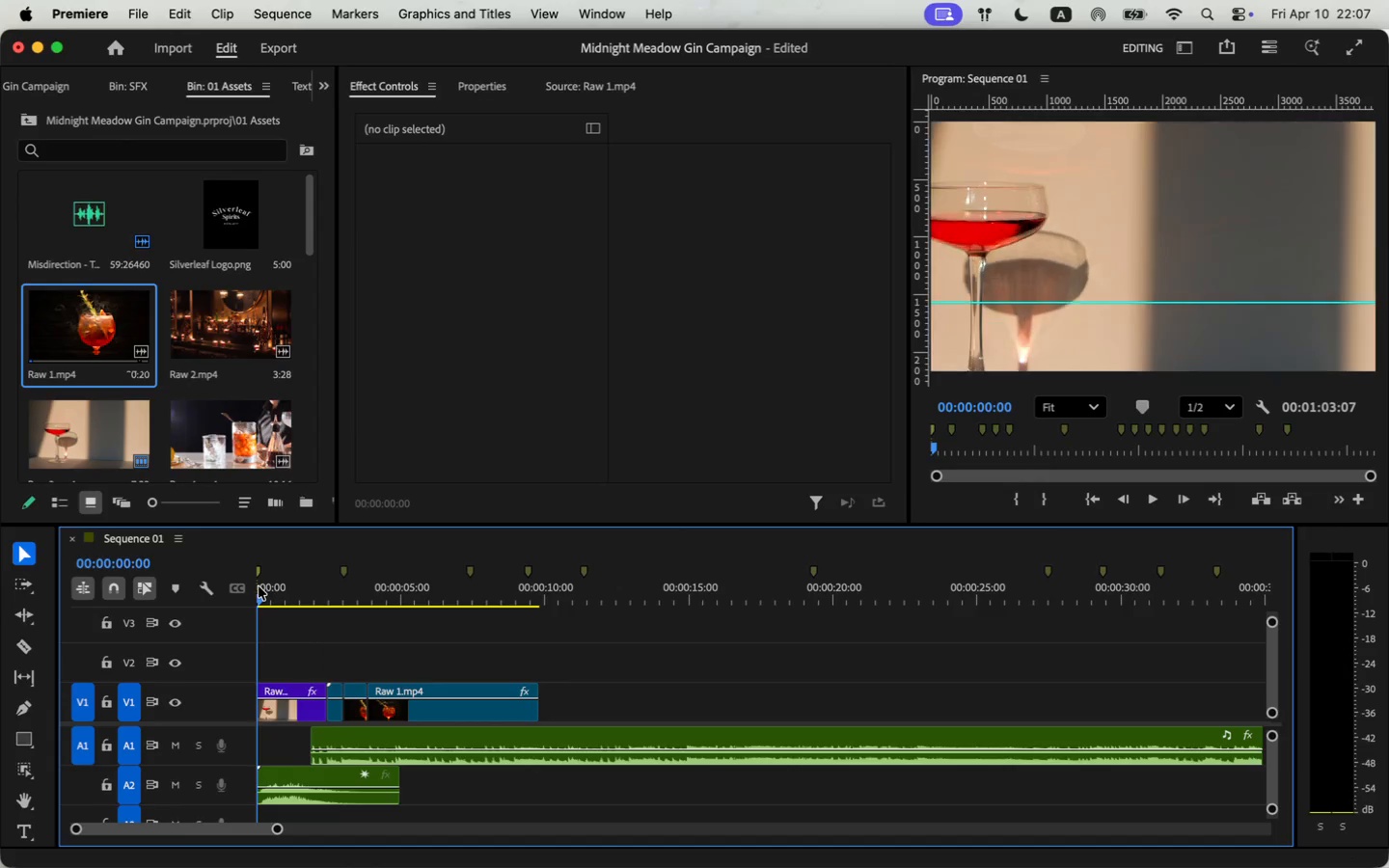 
left_click_drag(start_coordinate=[279, 831], to_coordinate=[289, 832])
 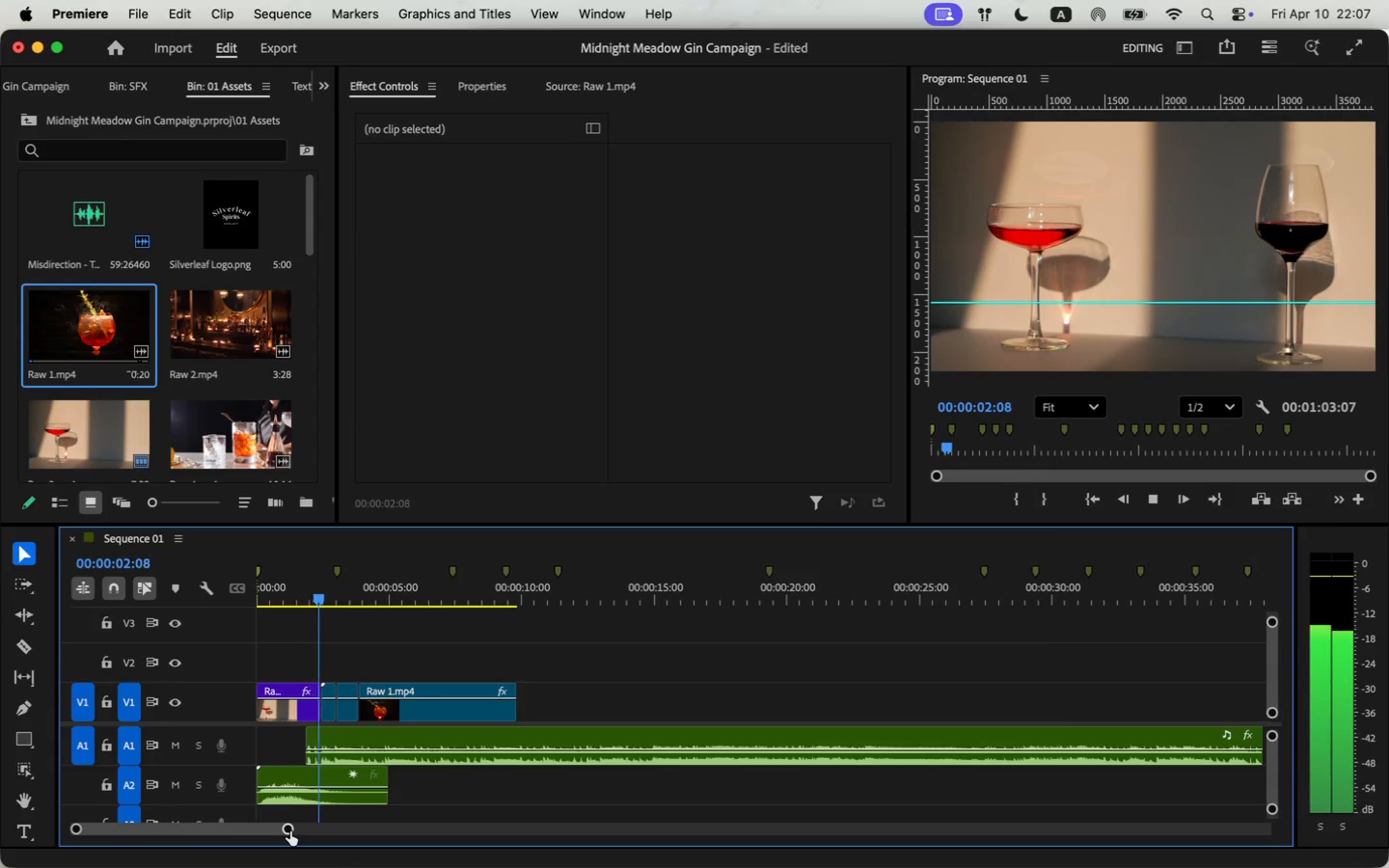 
key(Space)
 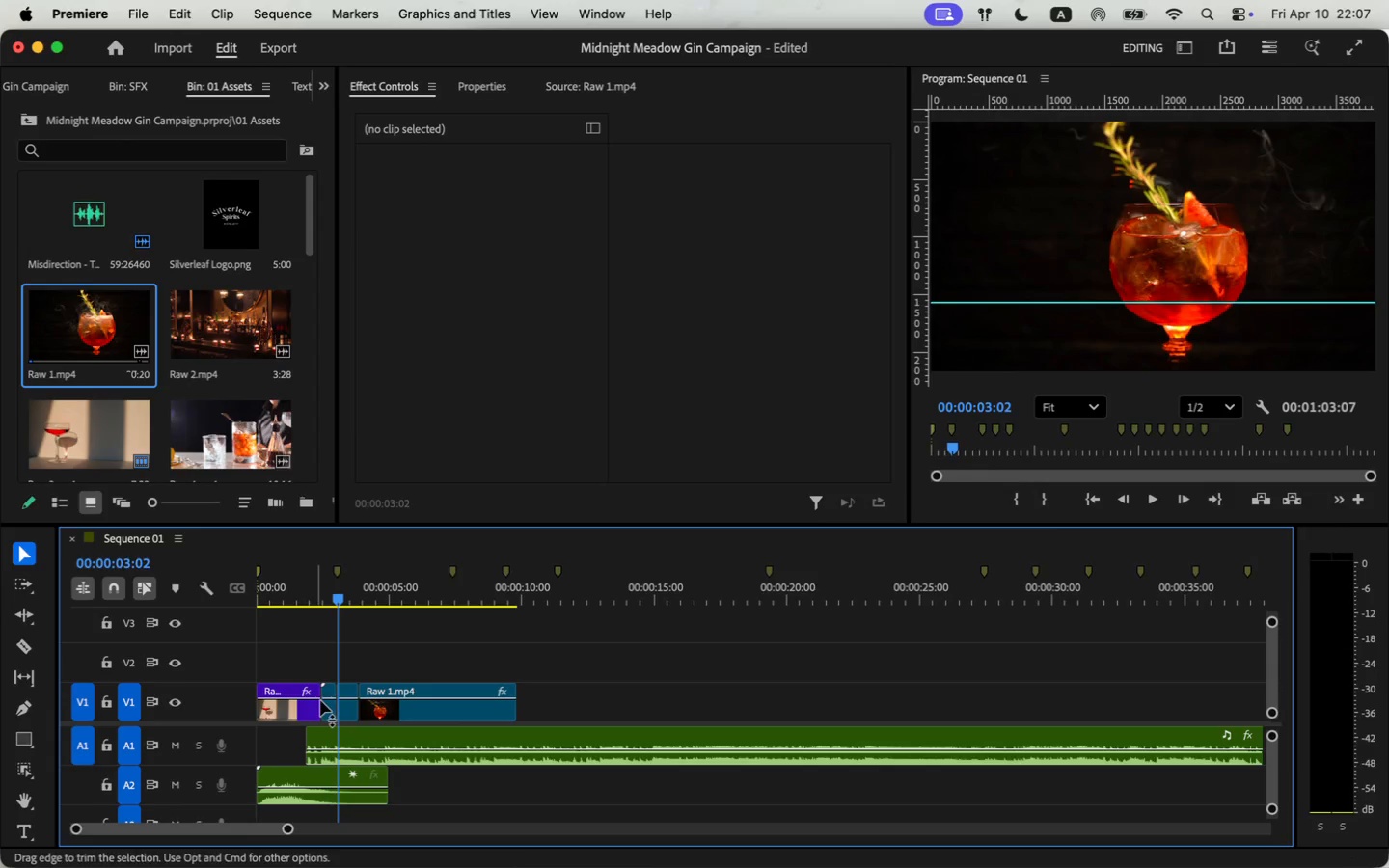 
left_click([297, 588])
 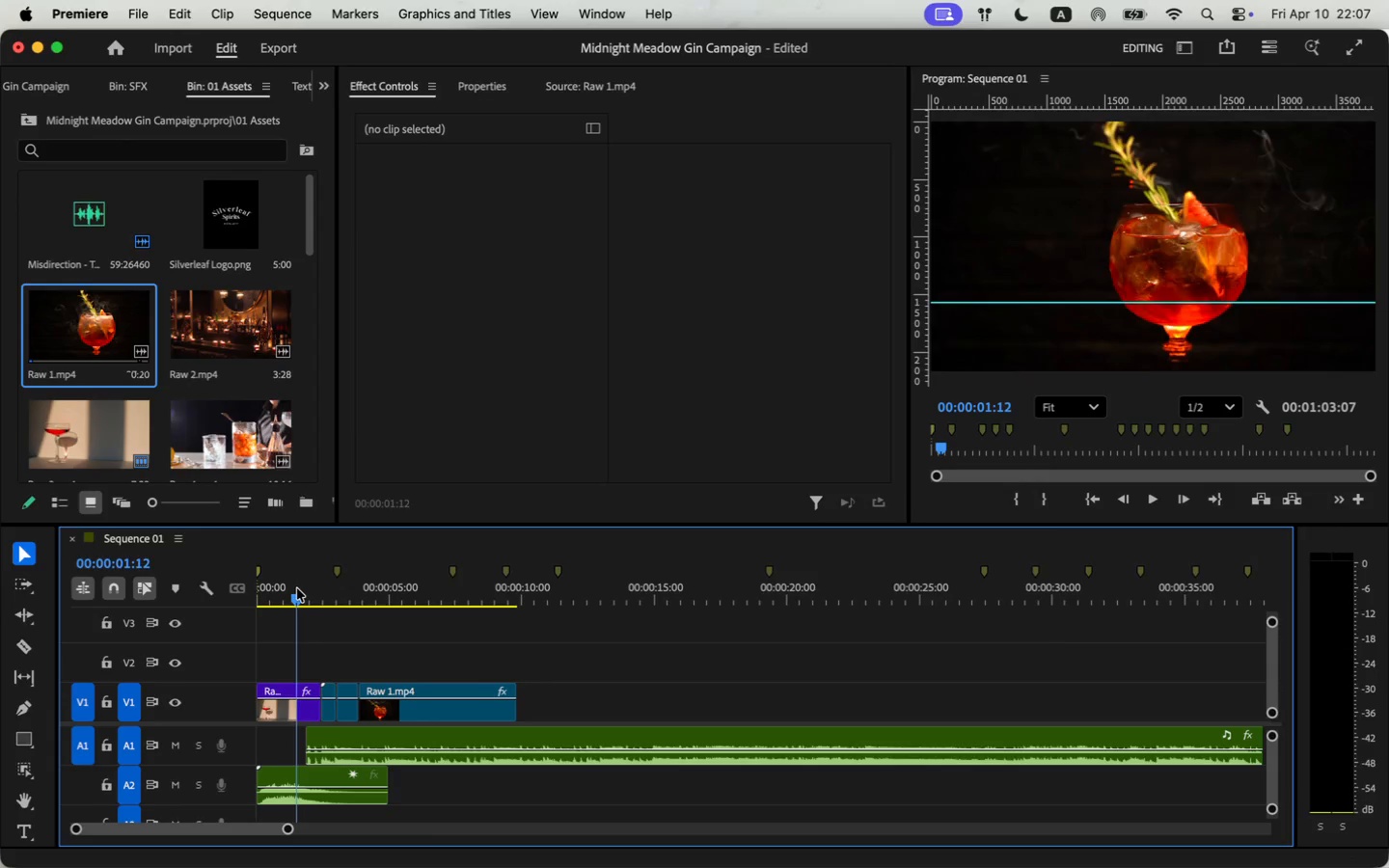 
key(Space)
 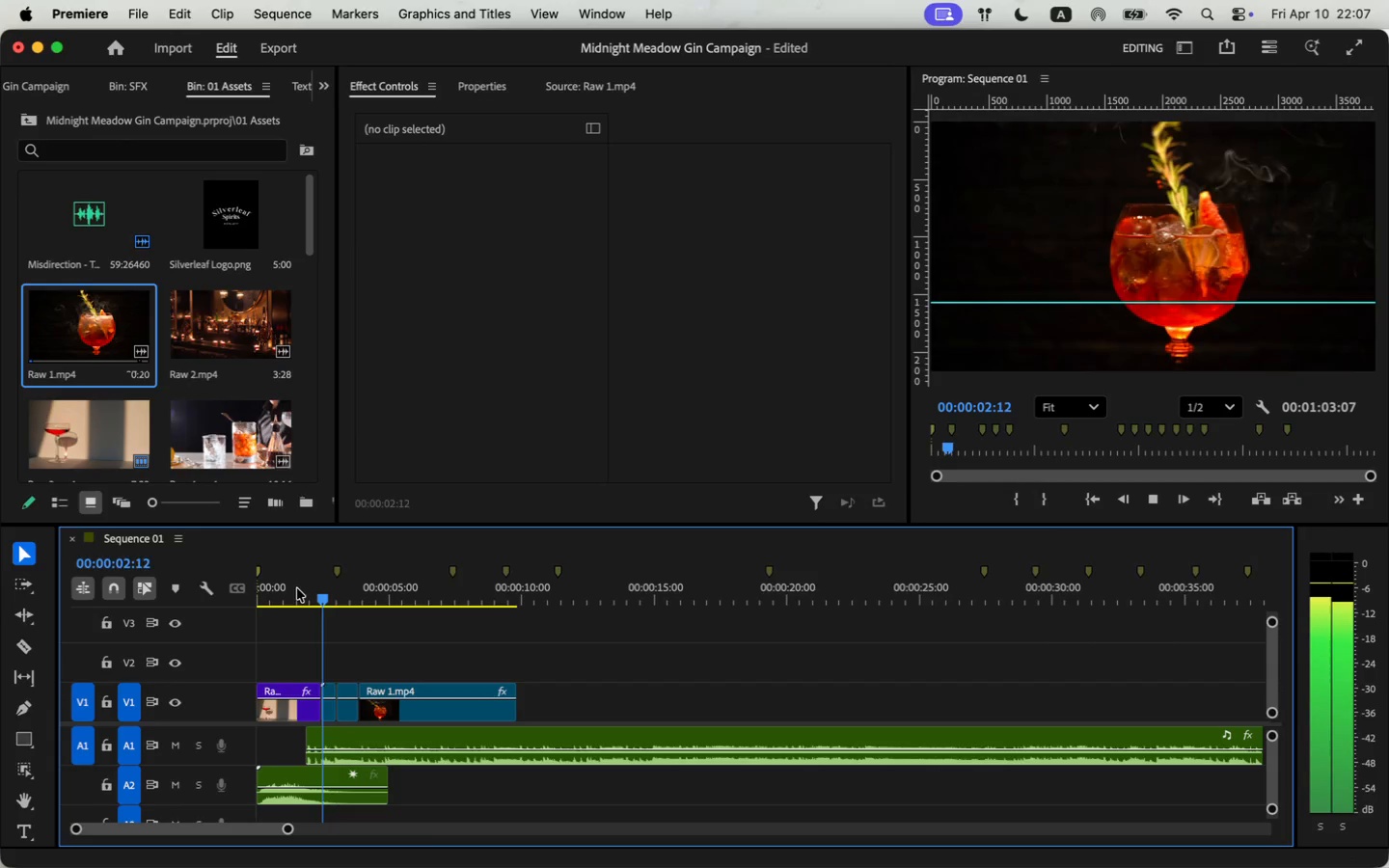 
key(Space)
 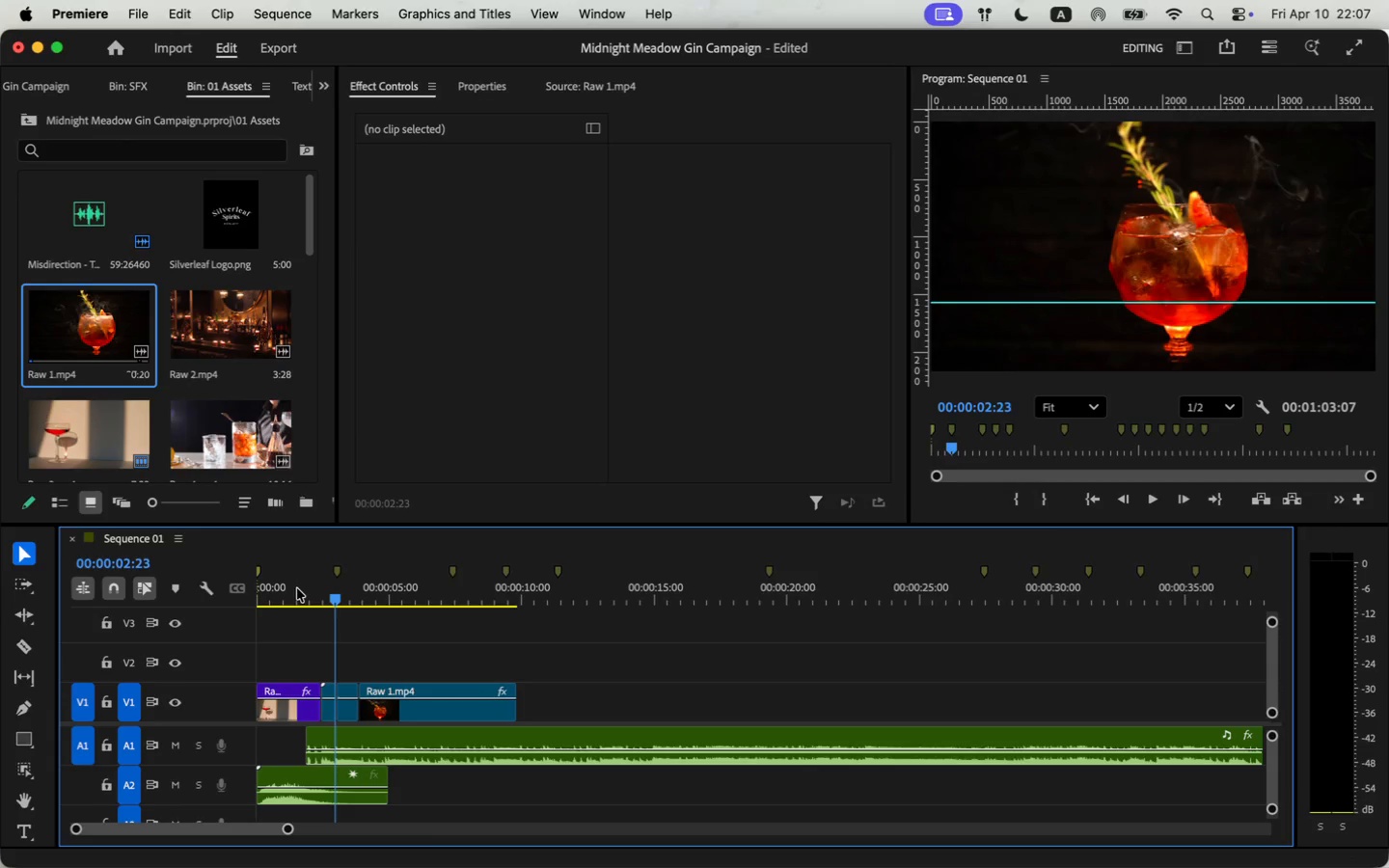 
left_click([298, 583])
 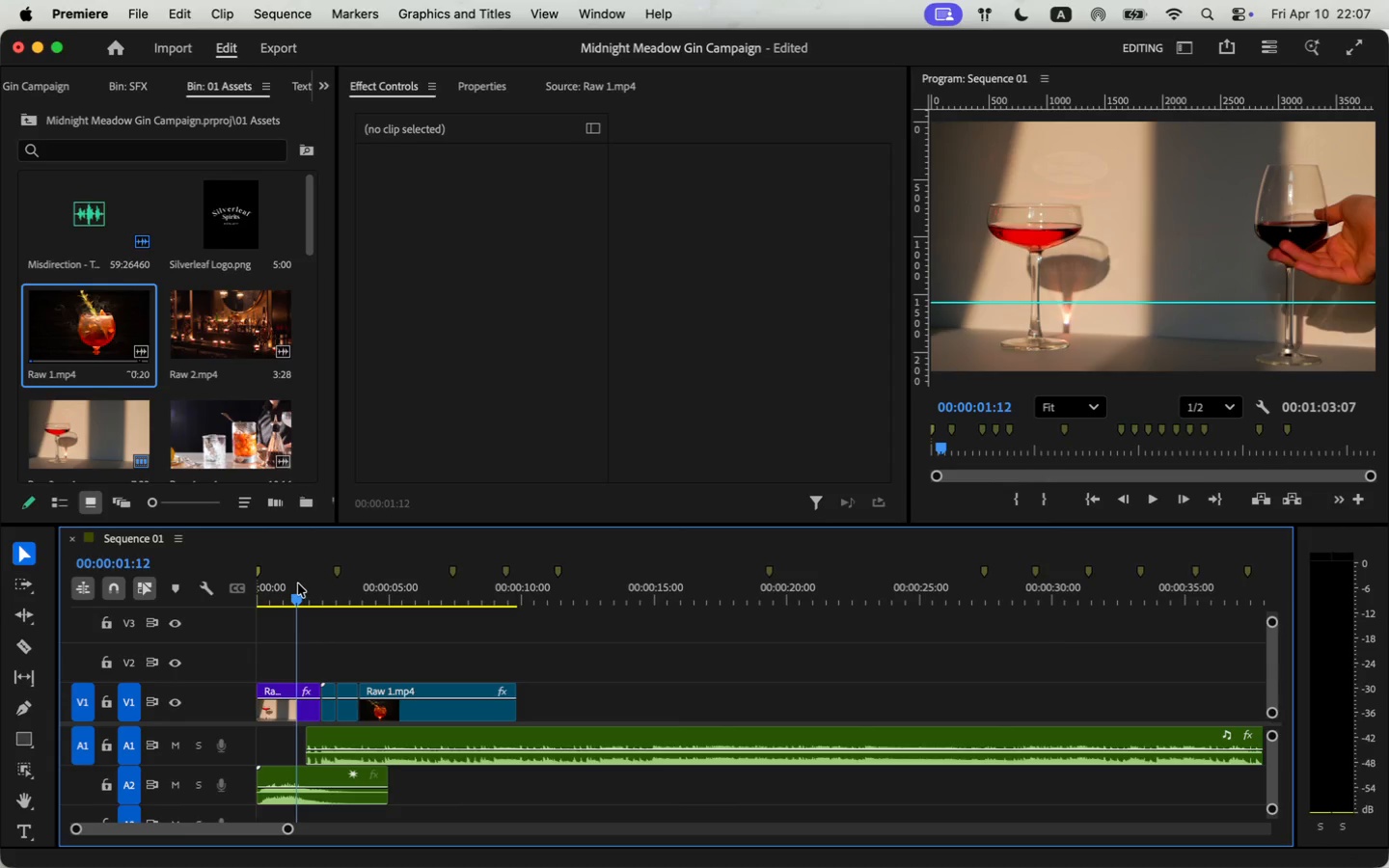 
key(Space)
 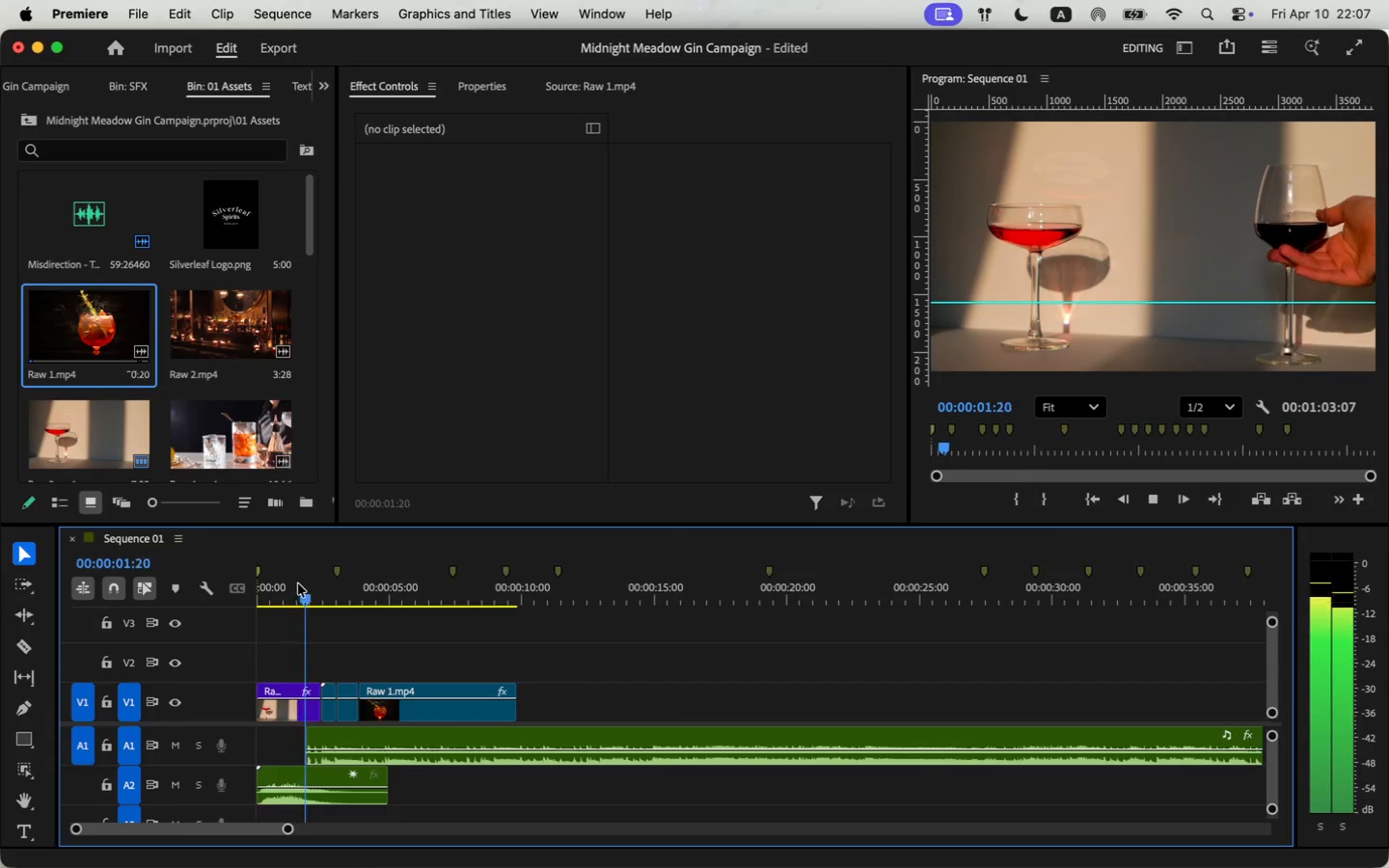 
key(Space)
 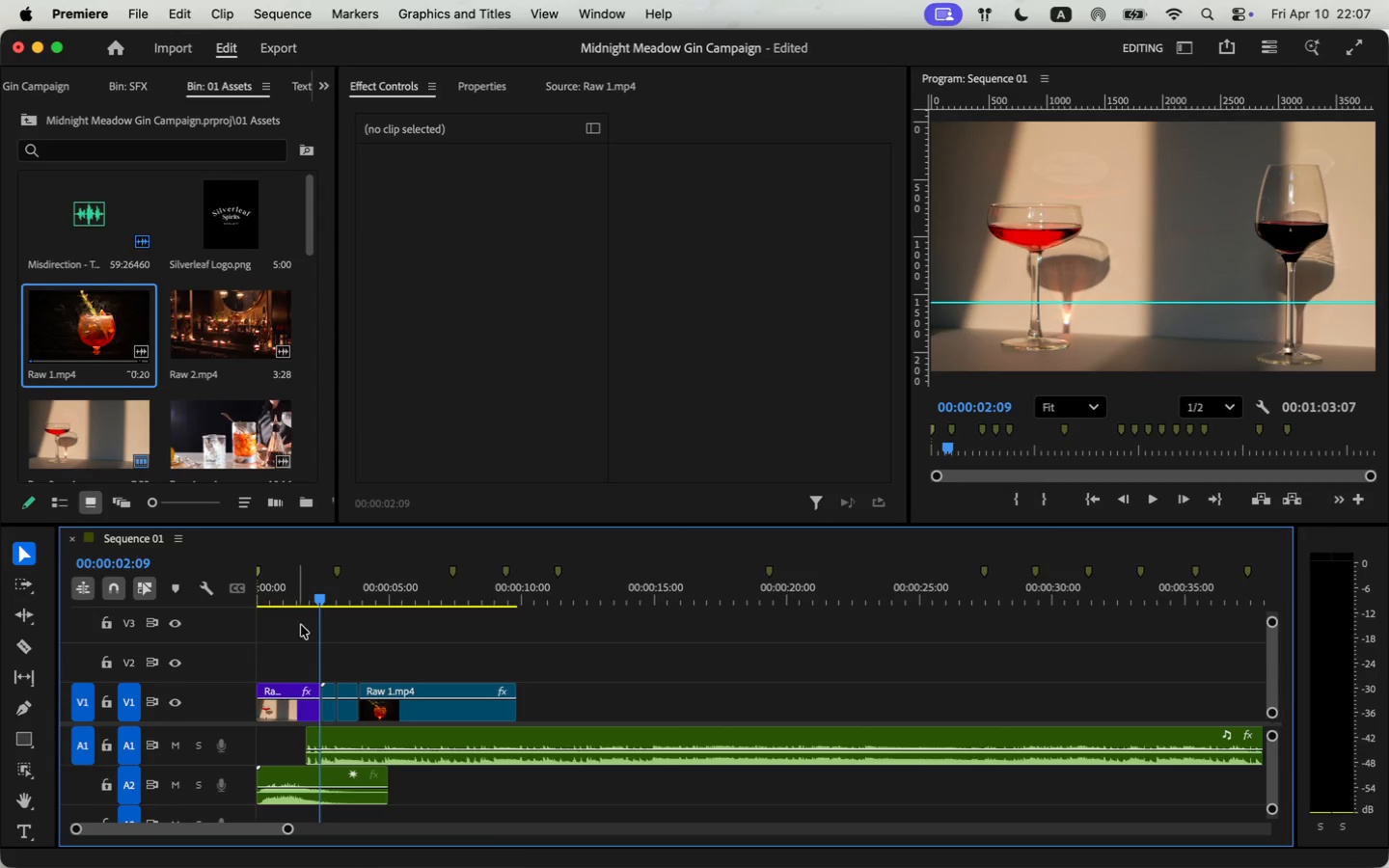 
left_click_drag(start_coordinate=[286, 827], to_coordinate=[218, 833])
 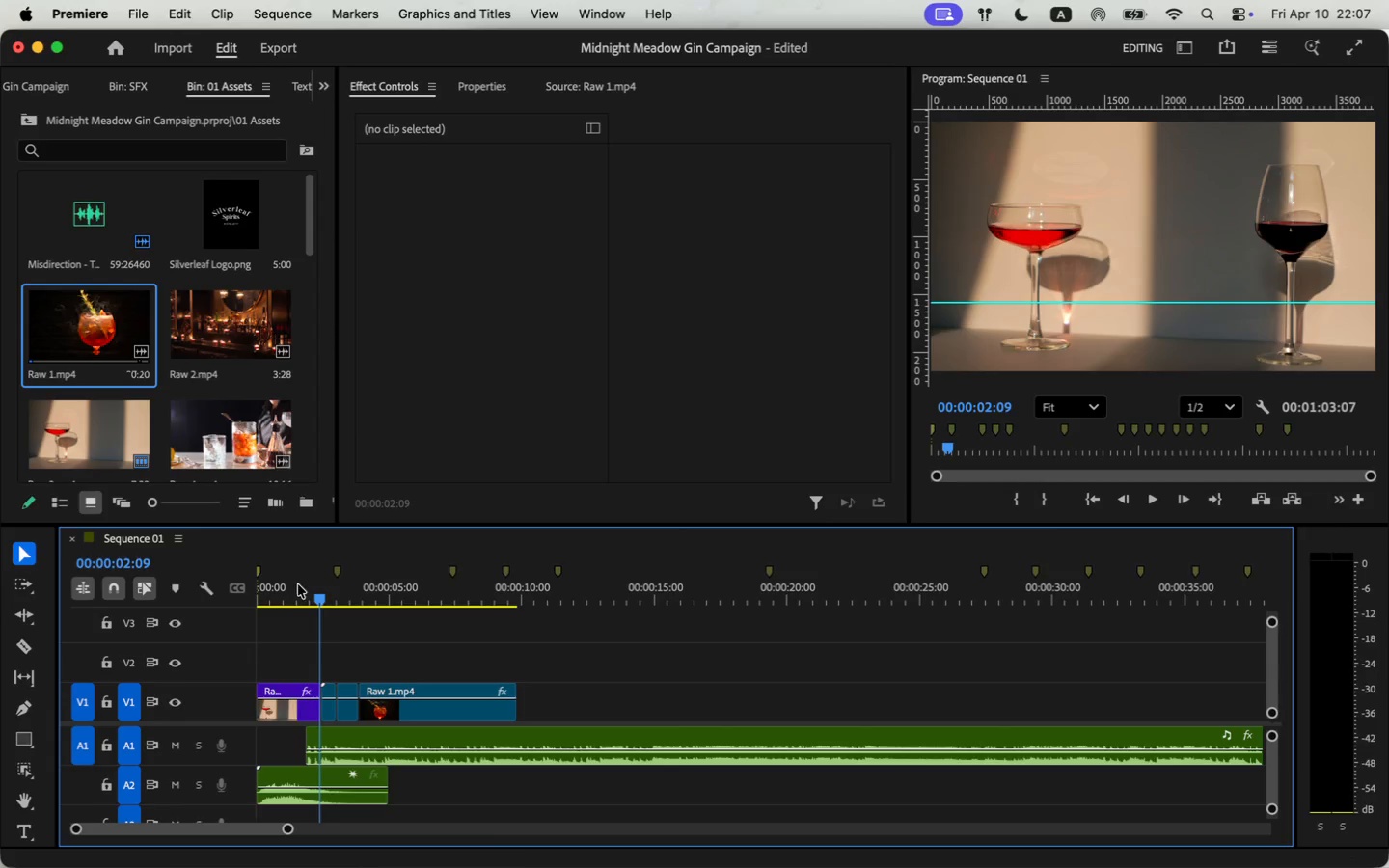 
left_click_drag(start_coordinate=[578, 718], to_coordinate=[564, 718])
 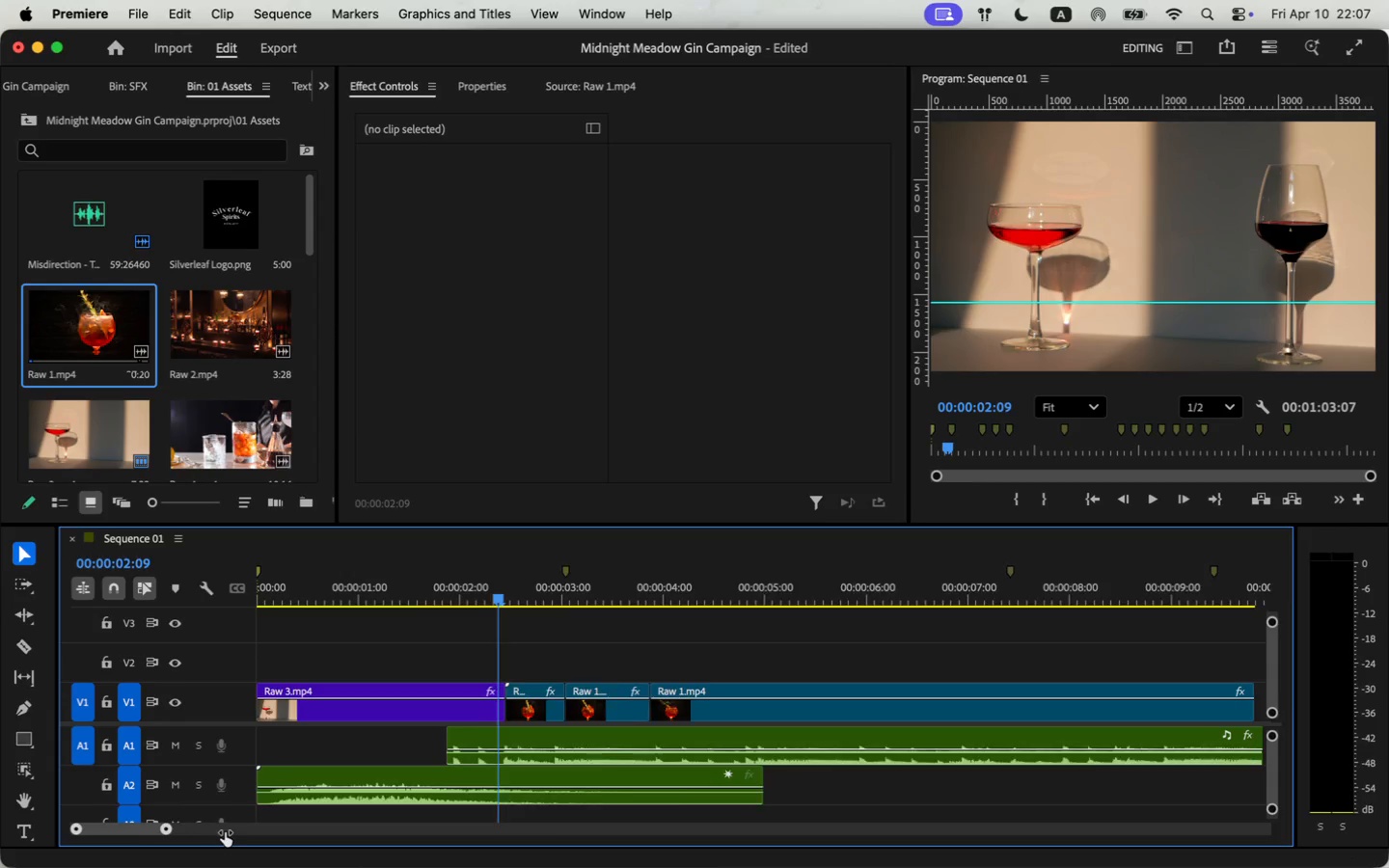 
left_click_drag(start_coordinate=[647, 650], to_coordinate=[679, 688])
 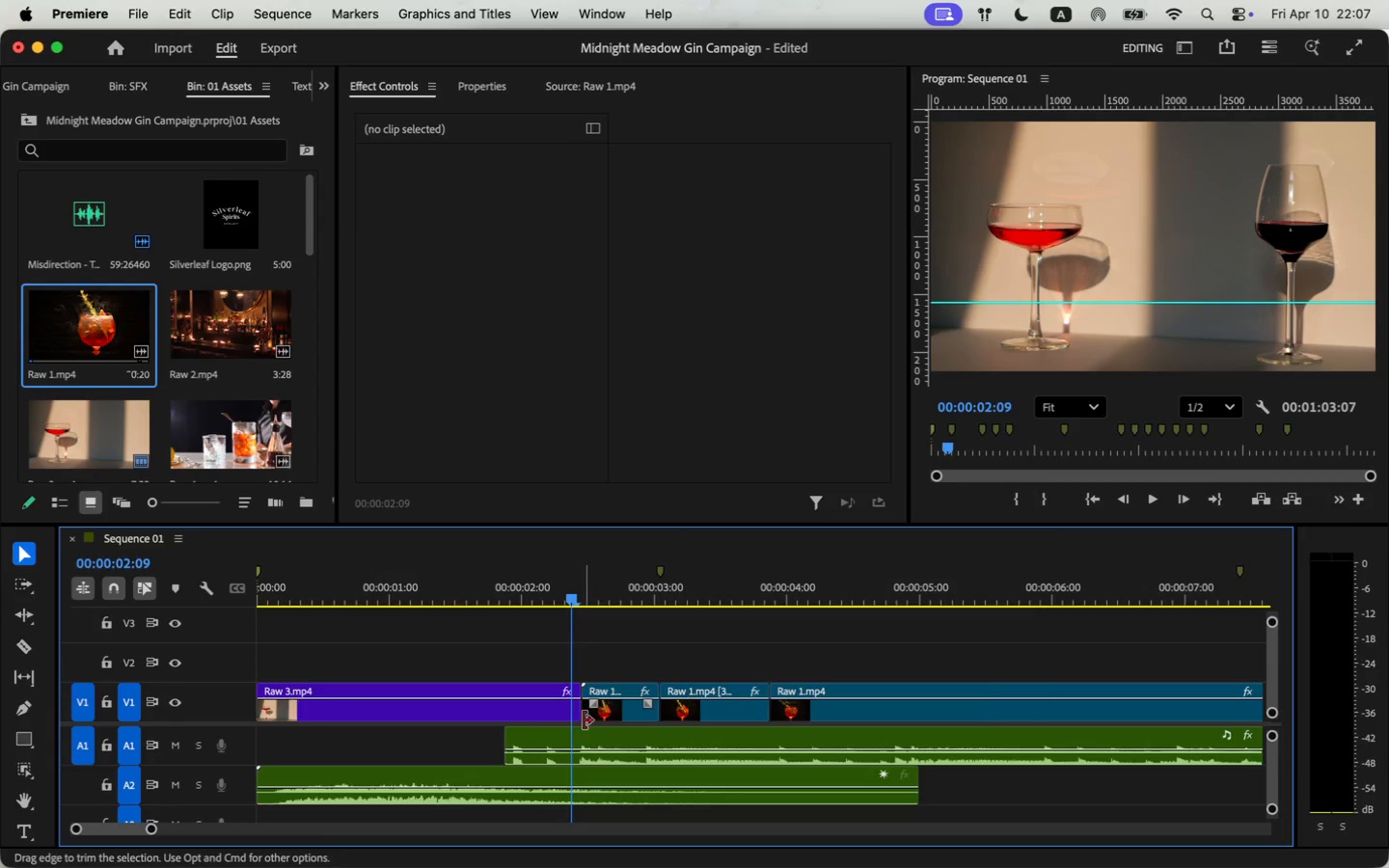 
left_click_drag(start_coordinate=[703, 707], to_coordinate=[692, 708])
 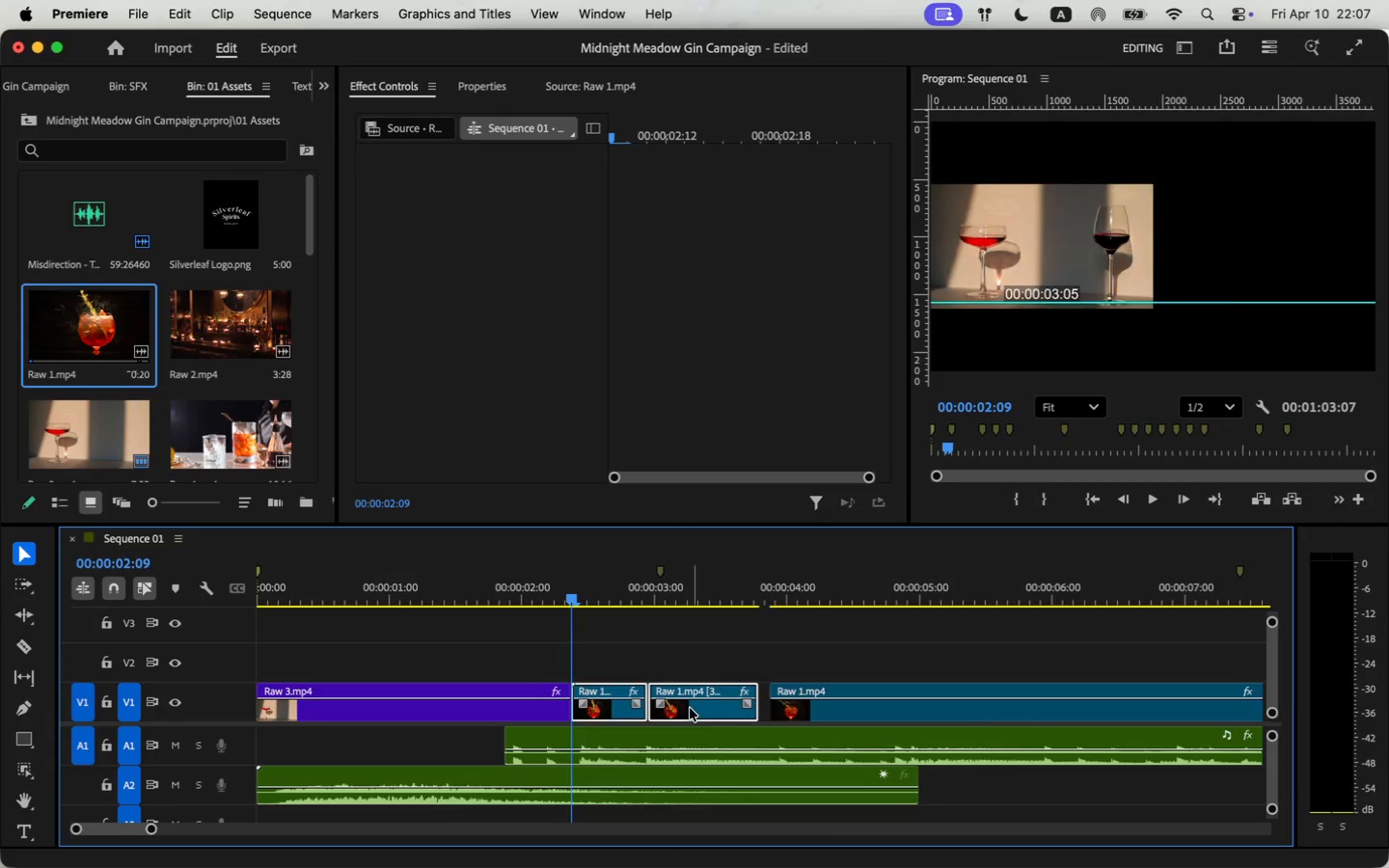 
key(Space)
 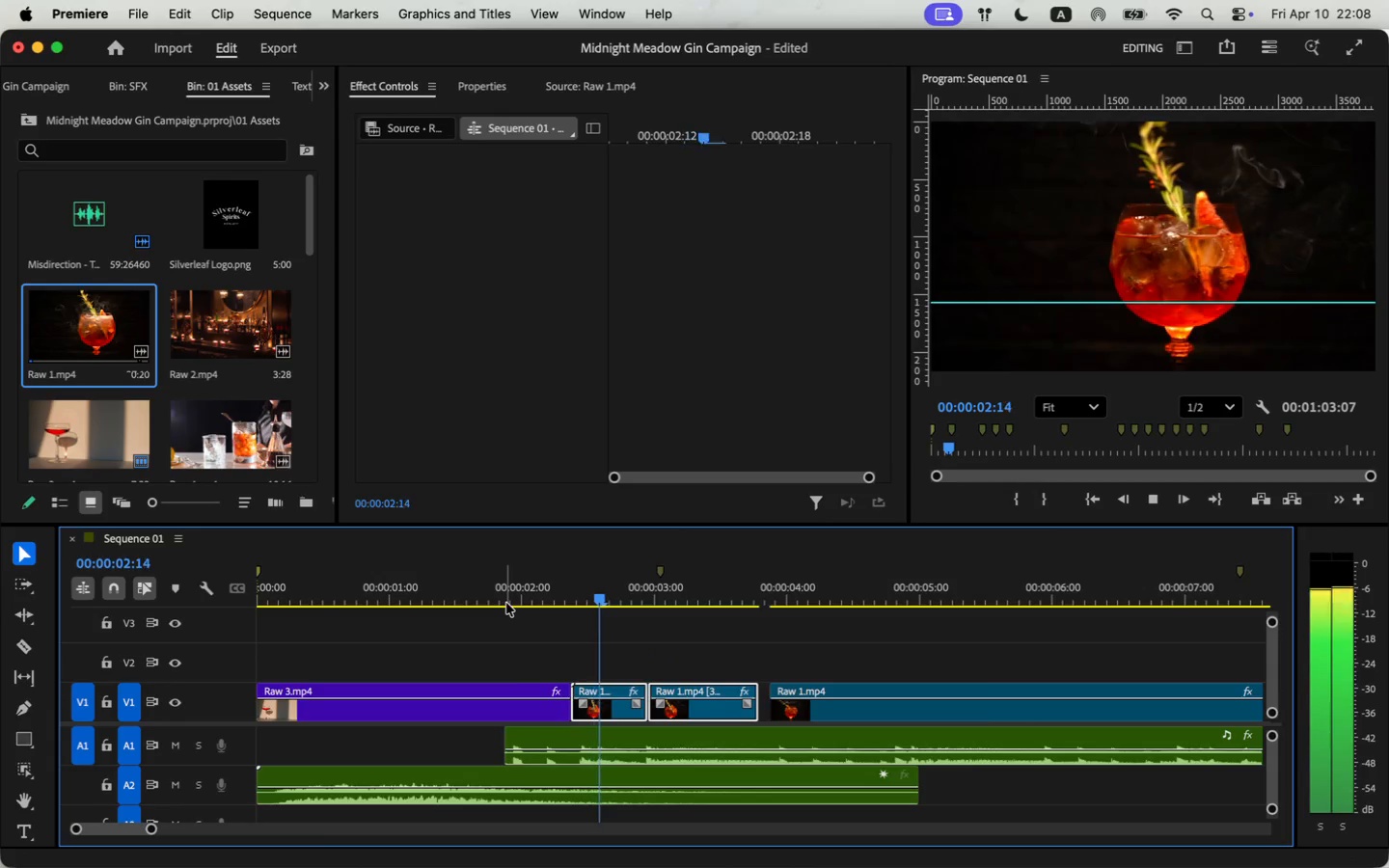 
key(Space)
 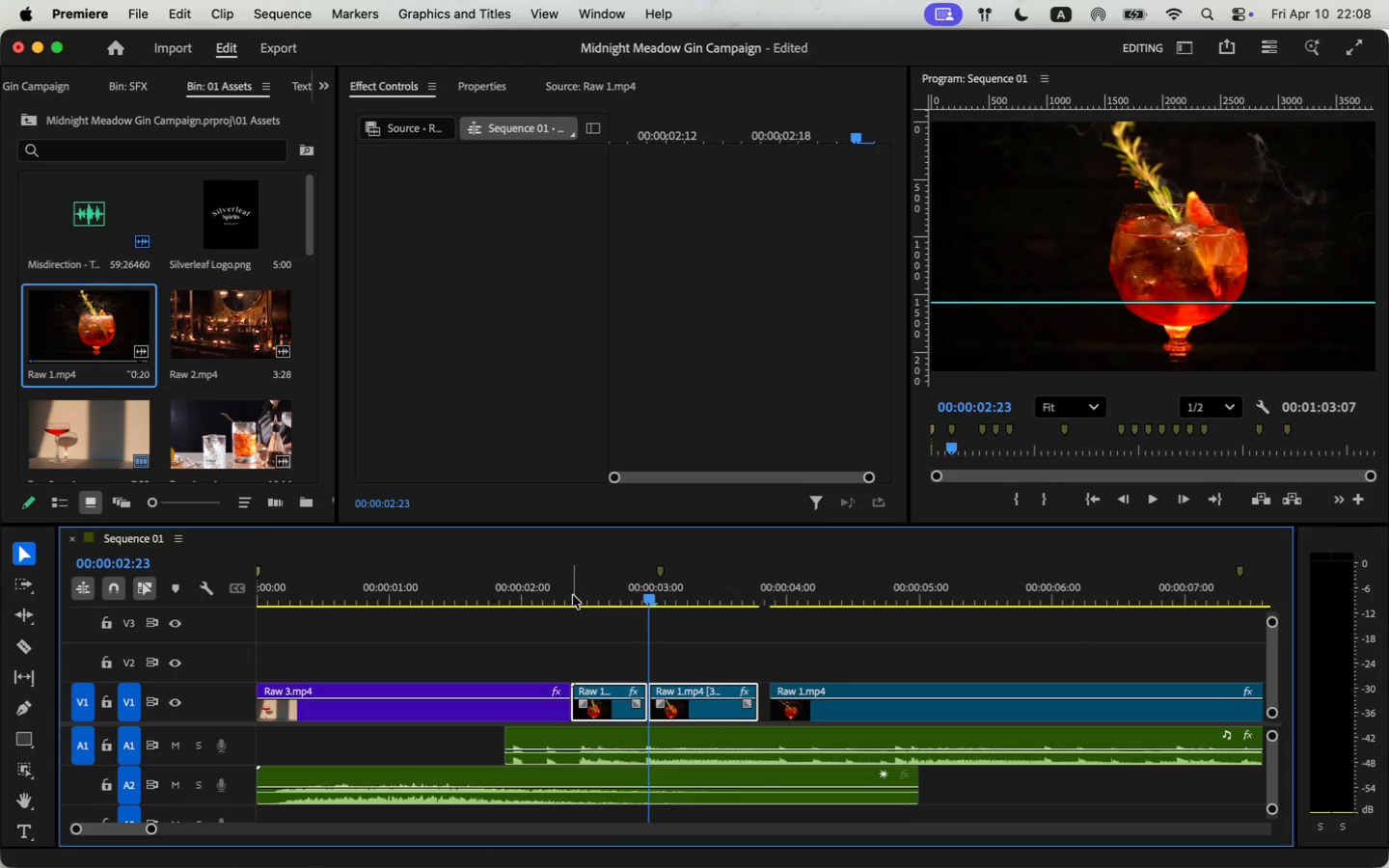 
key(Space)
 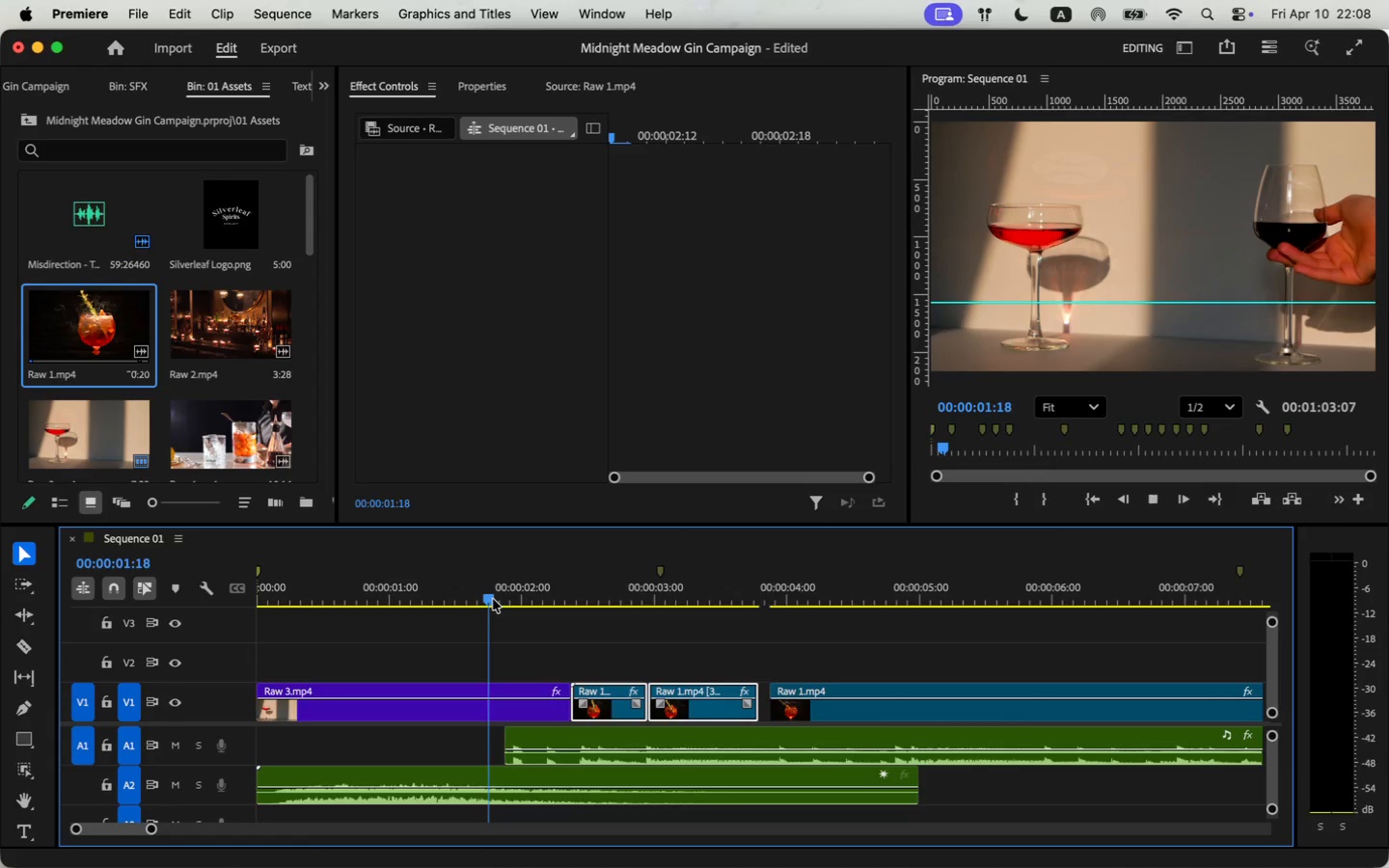 
key(Space)
 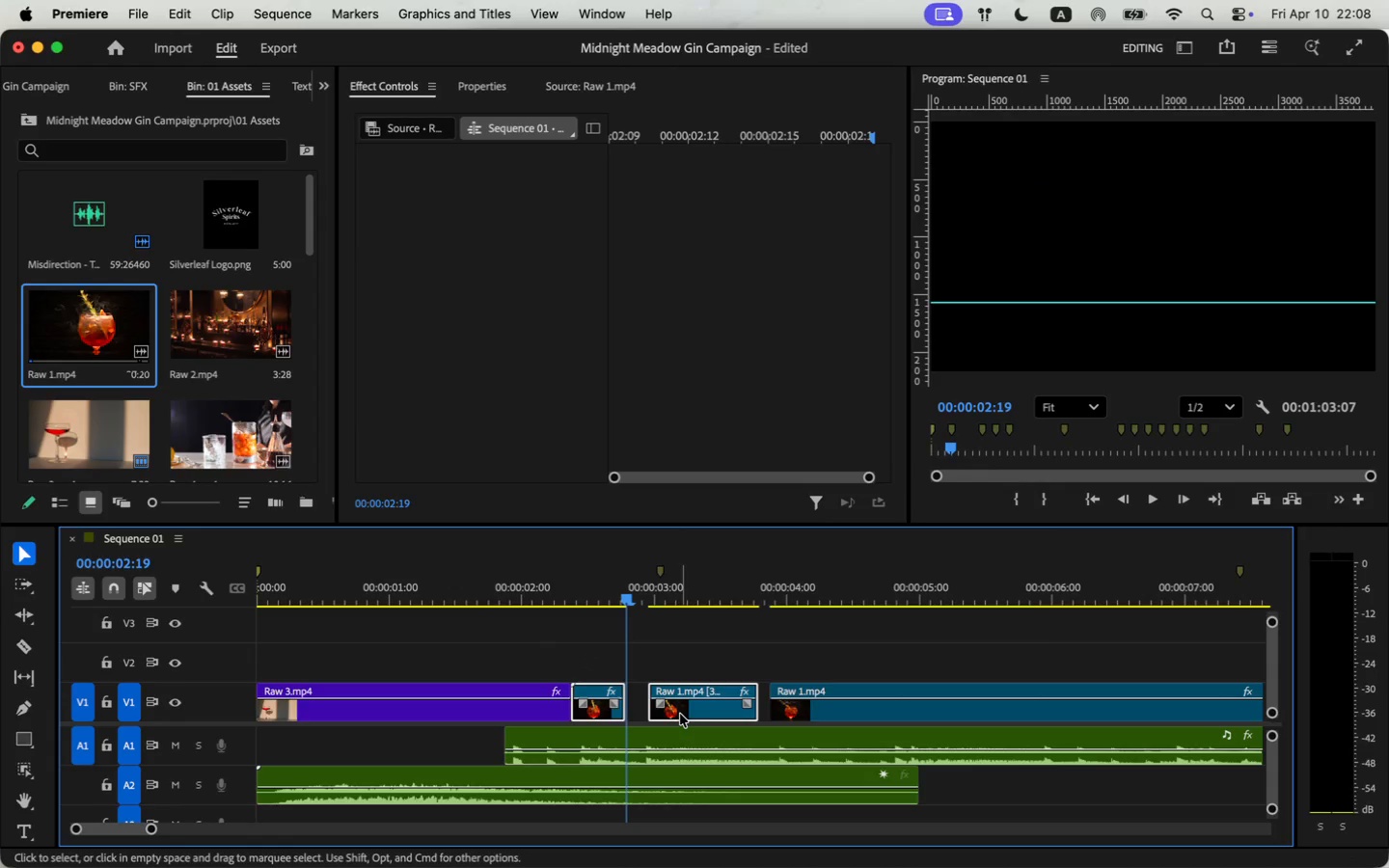 
left_click_drag(start_coordinate=[640, 713], to_coordinate=[623, 713])
 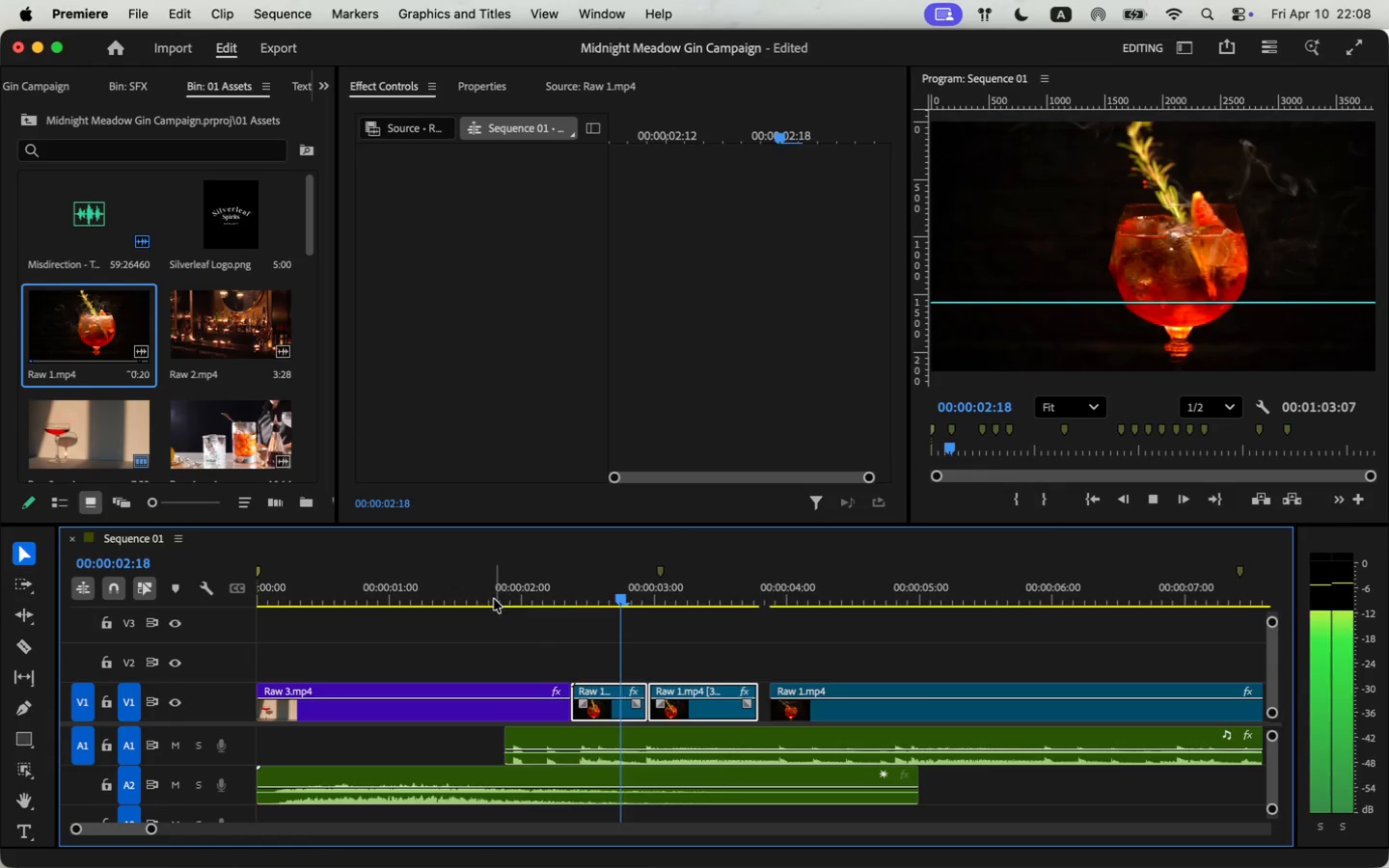 
left_click([725, 652])
 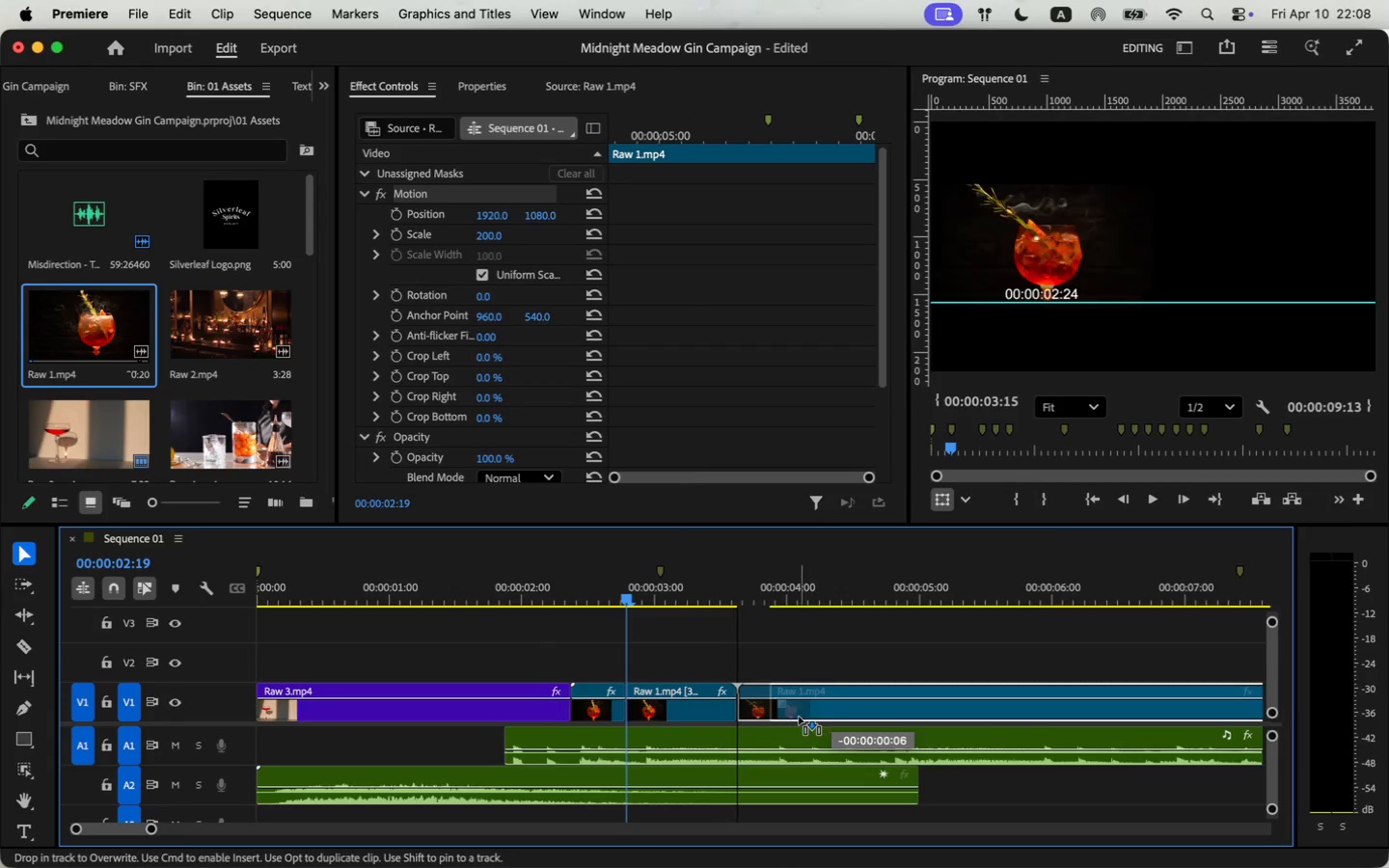 
left_click_drag(start_coordinate=[719, 712], to_coordinate=[700, 711])
 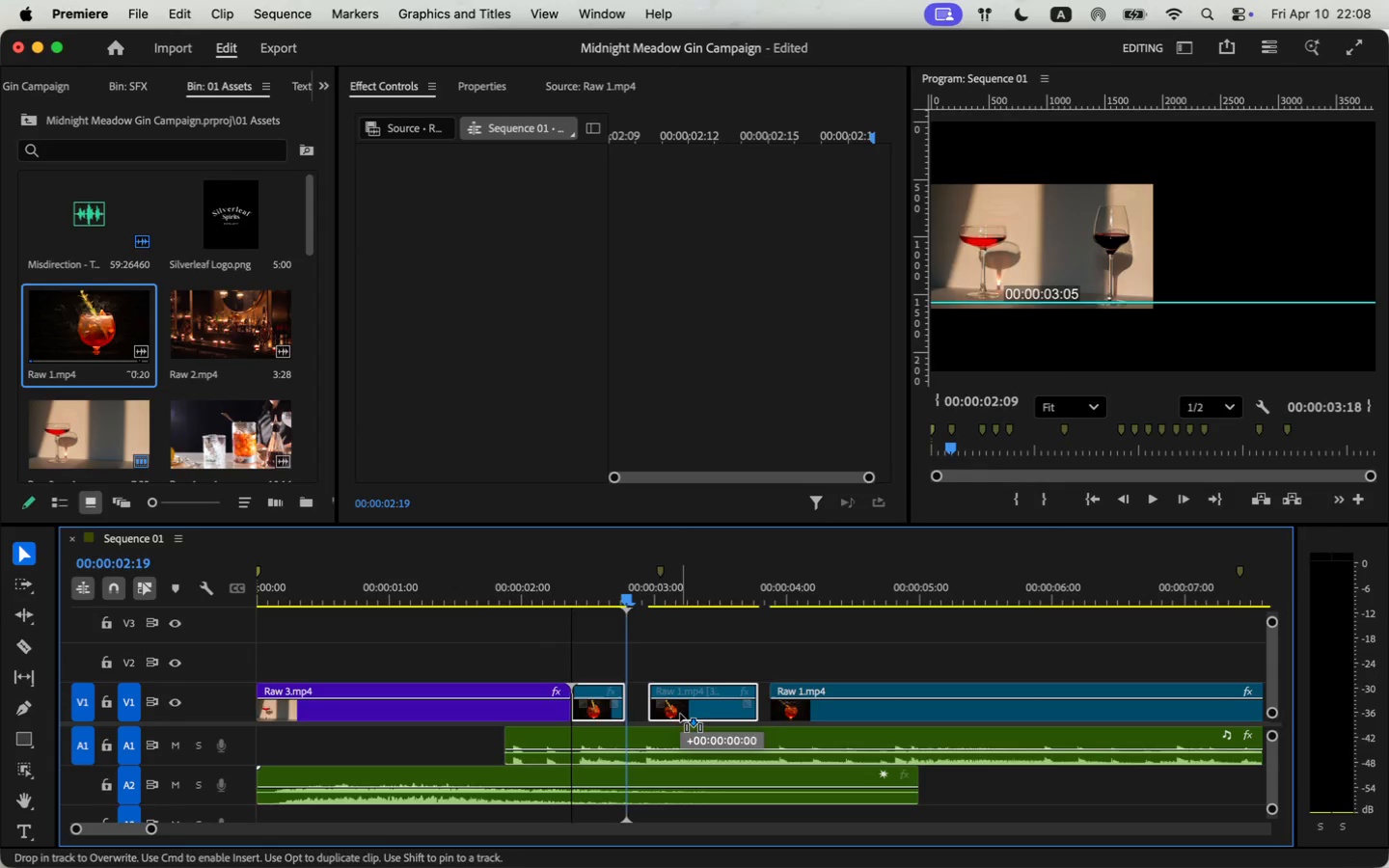 
left_click_drag(start_coordinate=[831, 718], to_coordinate=[798, 717])
 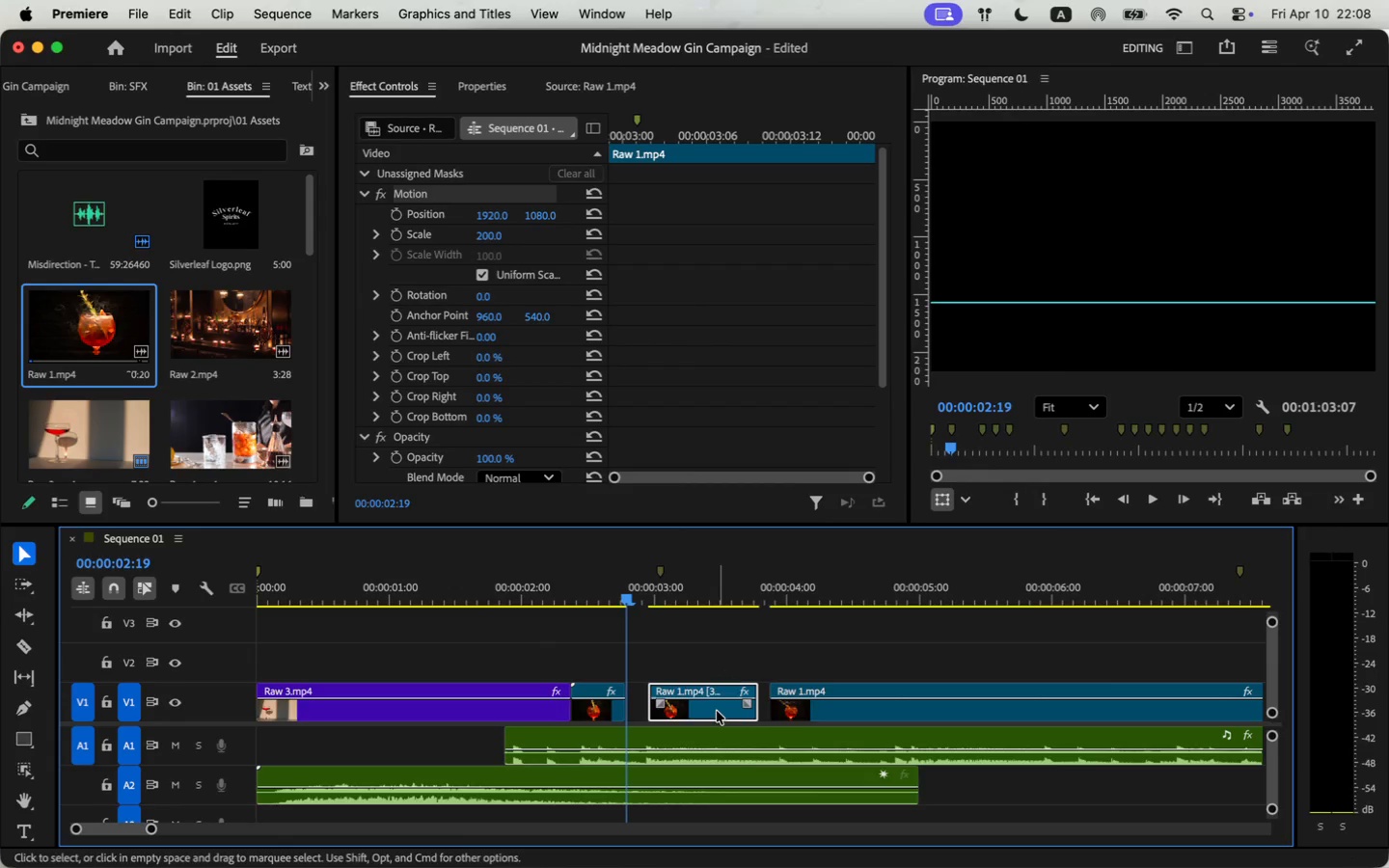 
left_click([521, 591])
 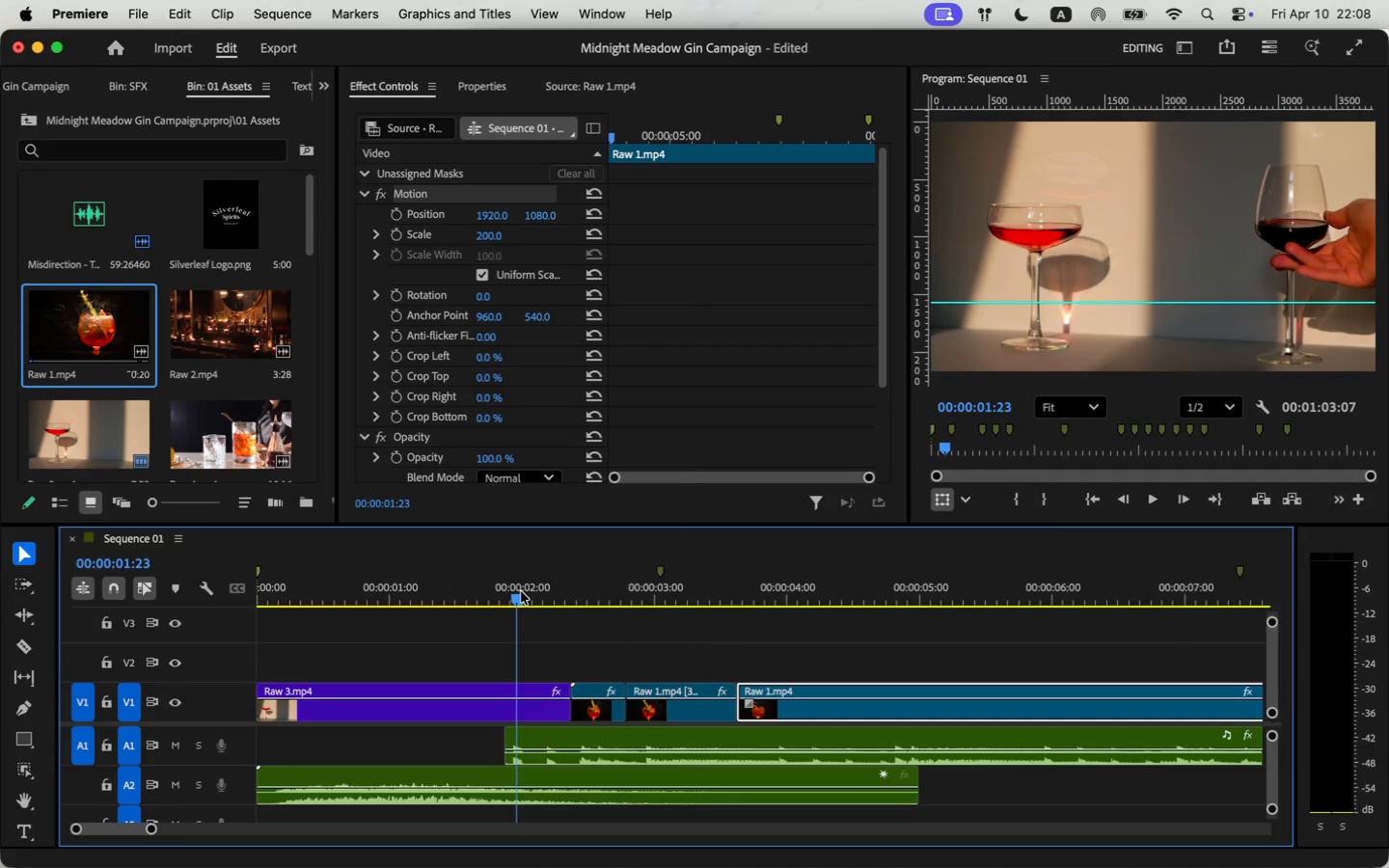 
key(Space)
 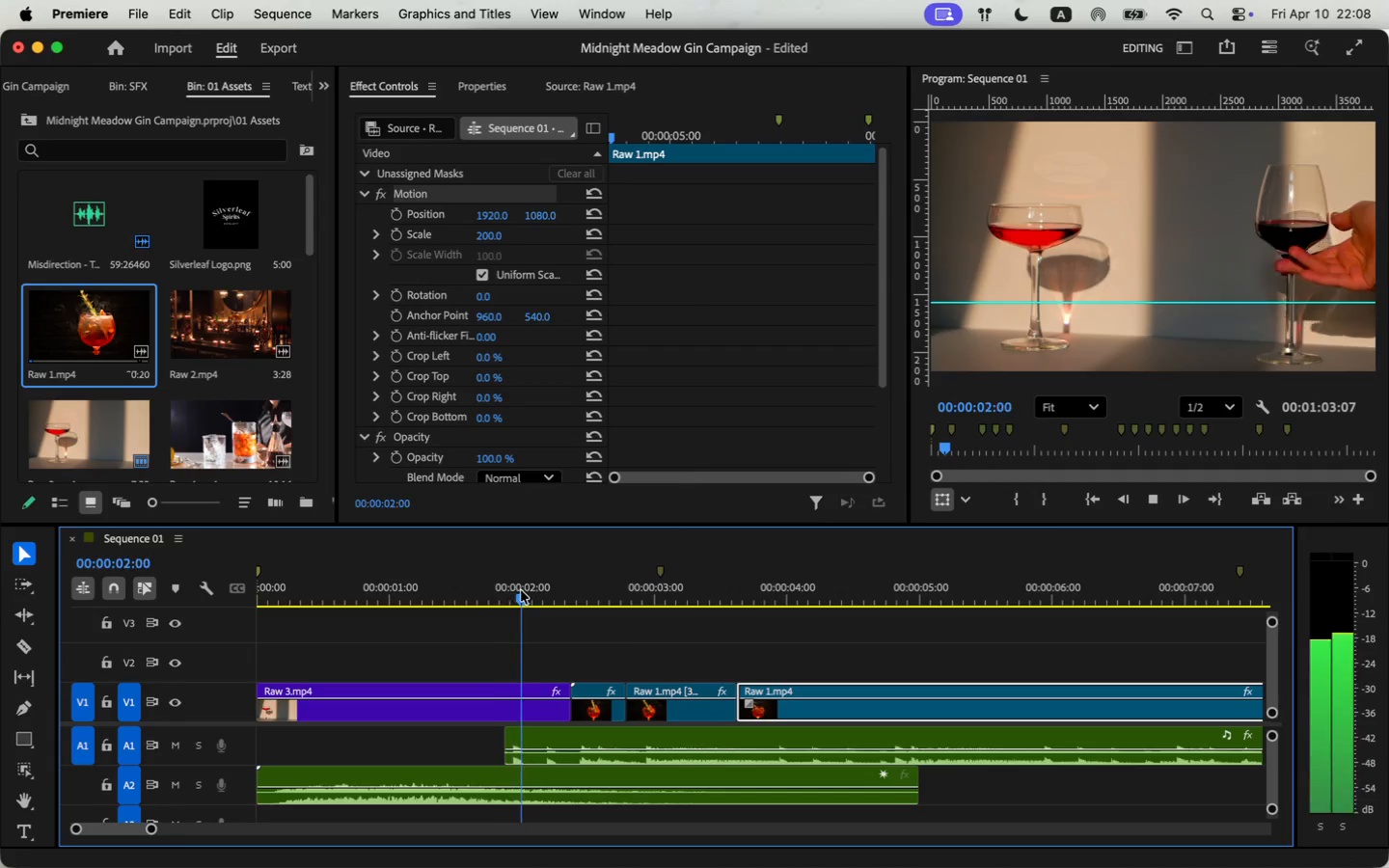 
key(Space)
 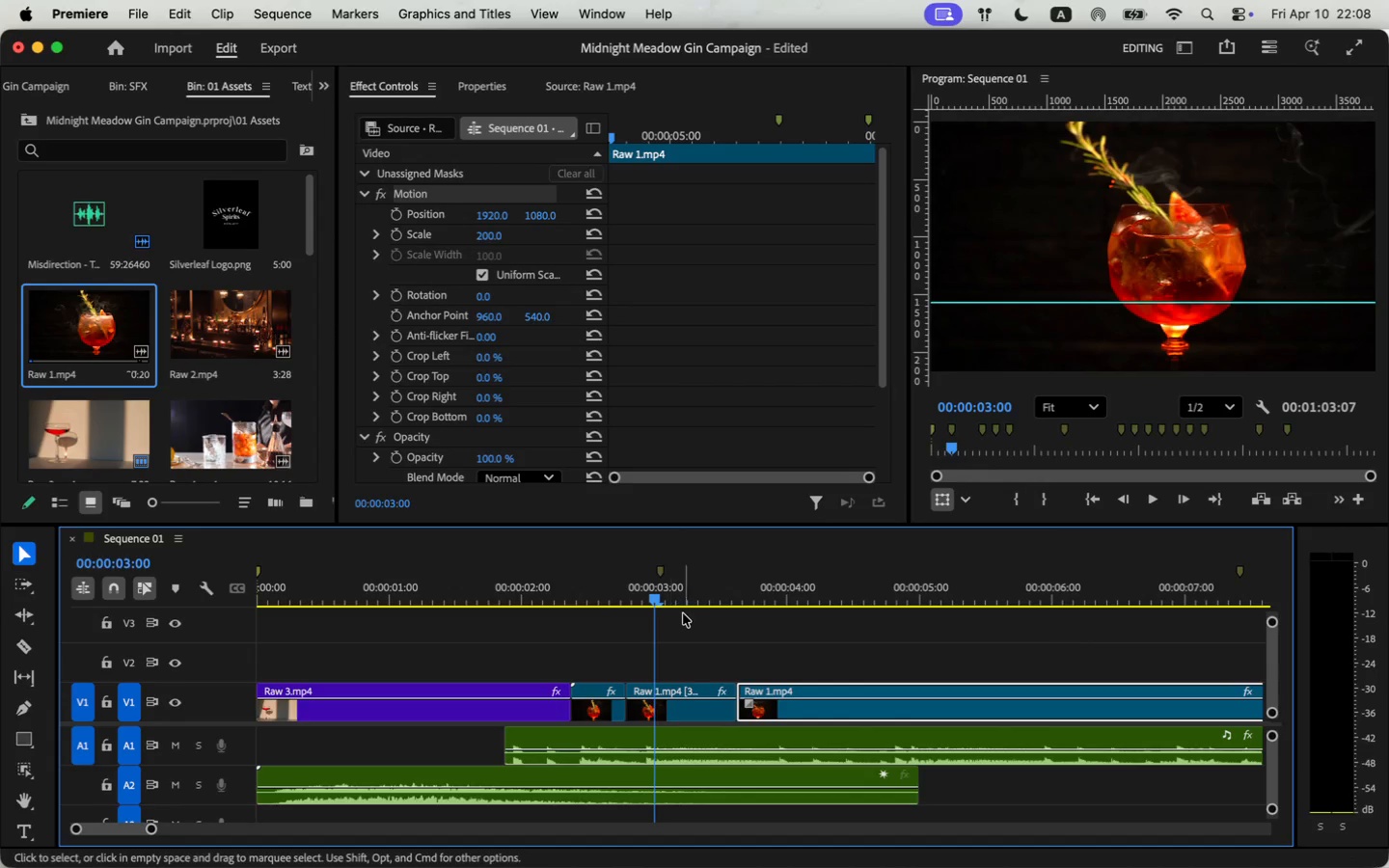 
left_click_drag(start_coordinate=[622, 595], to_coordinate=[615, 596])
 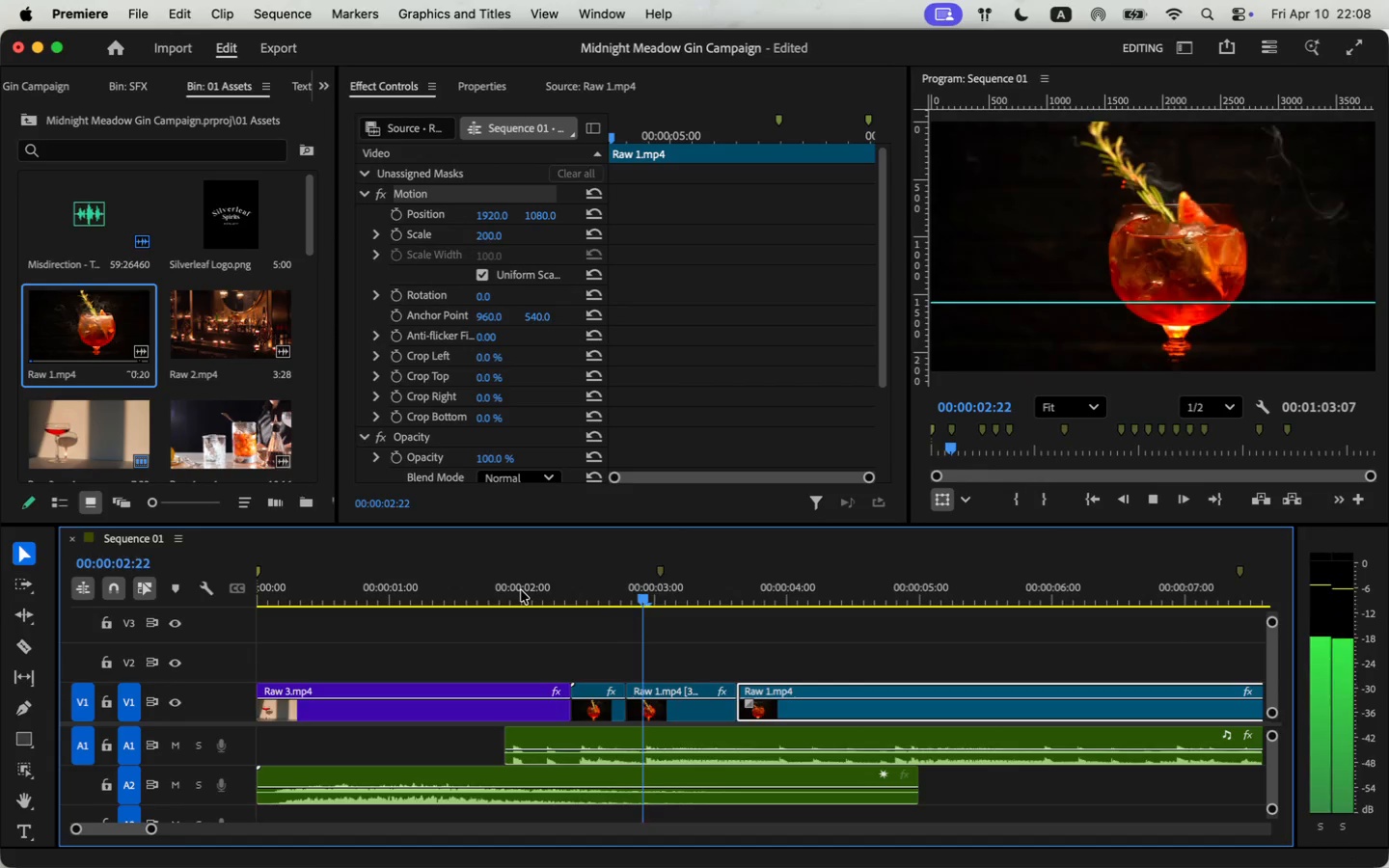 
left_click_drag(start_coordinate=[622, 715], to_coordinate=[612, 715])
 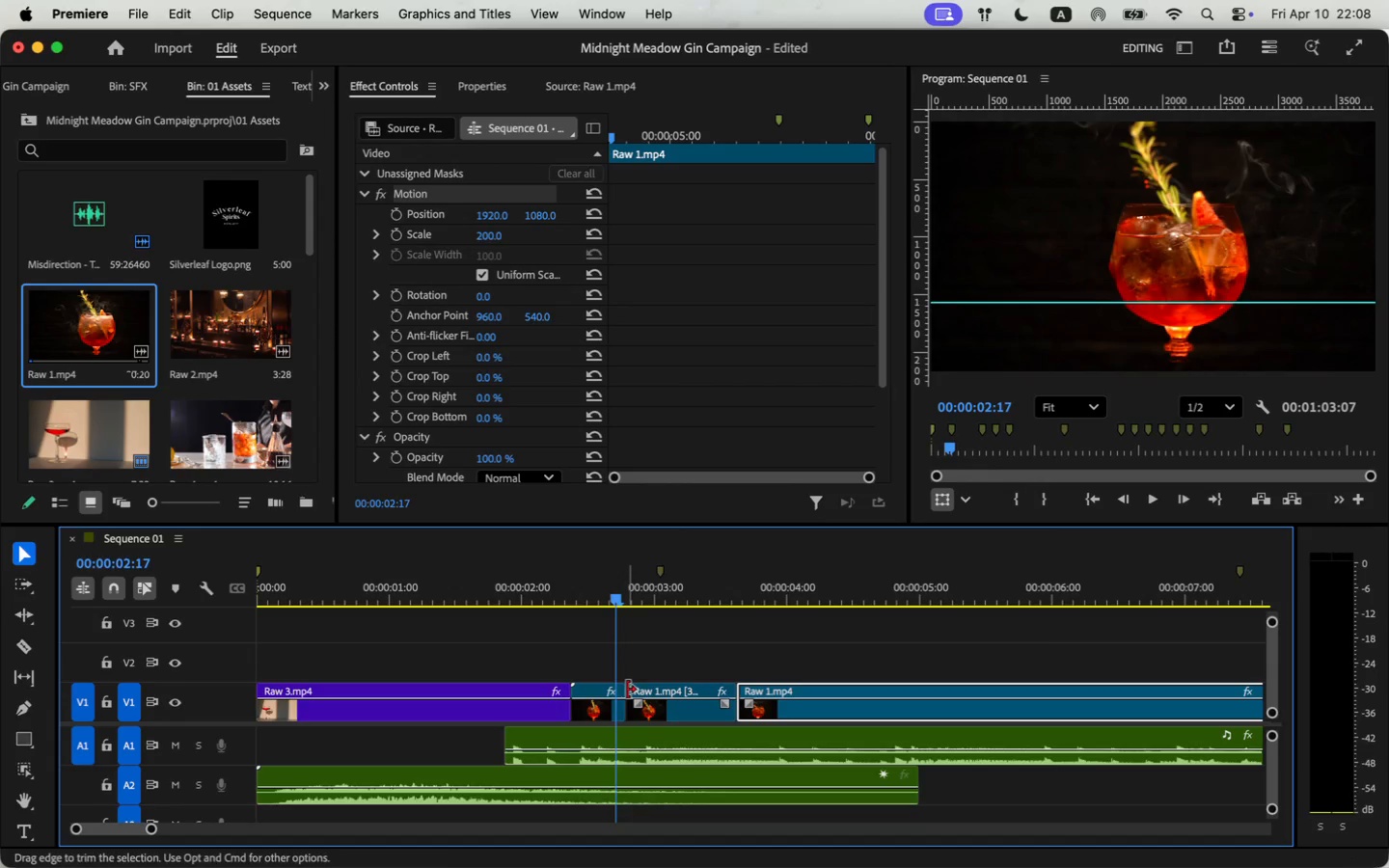 
left_click_drag(start_coordinate=[674, 715], to_coordinate=[667, 714])
 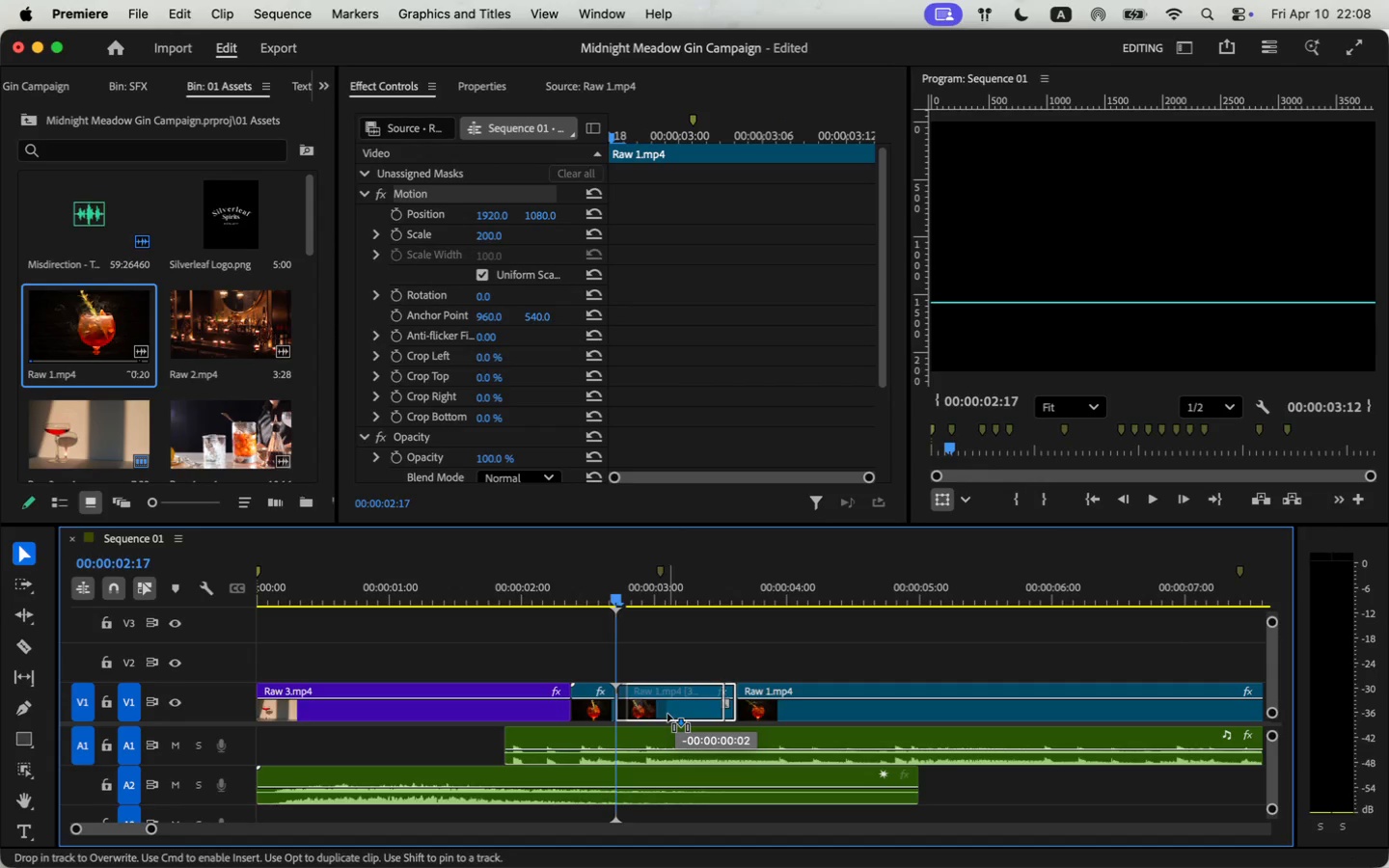 
left_click([570, 586])
 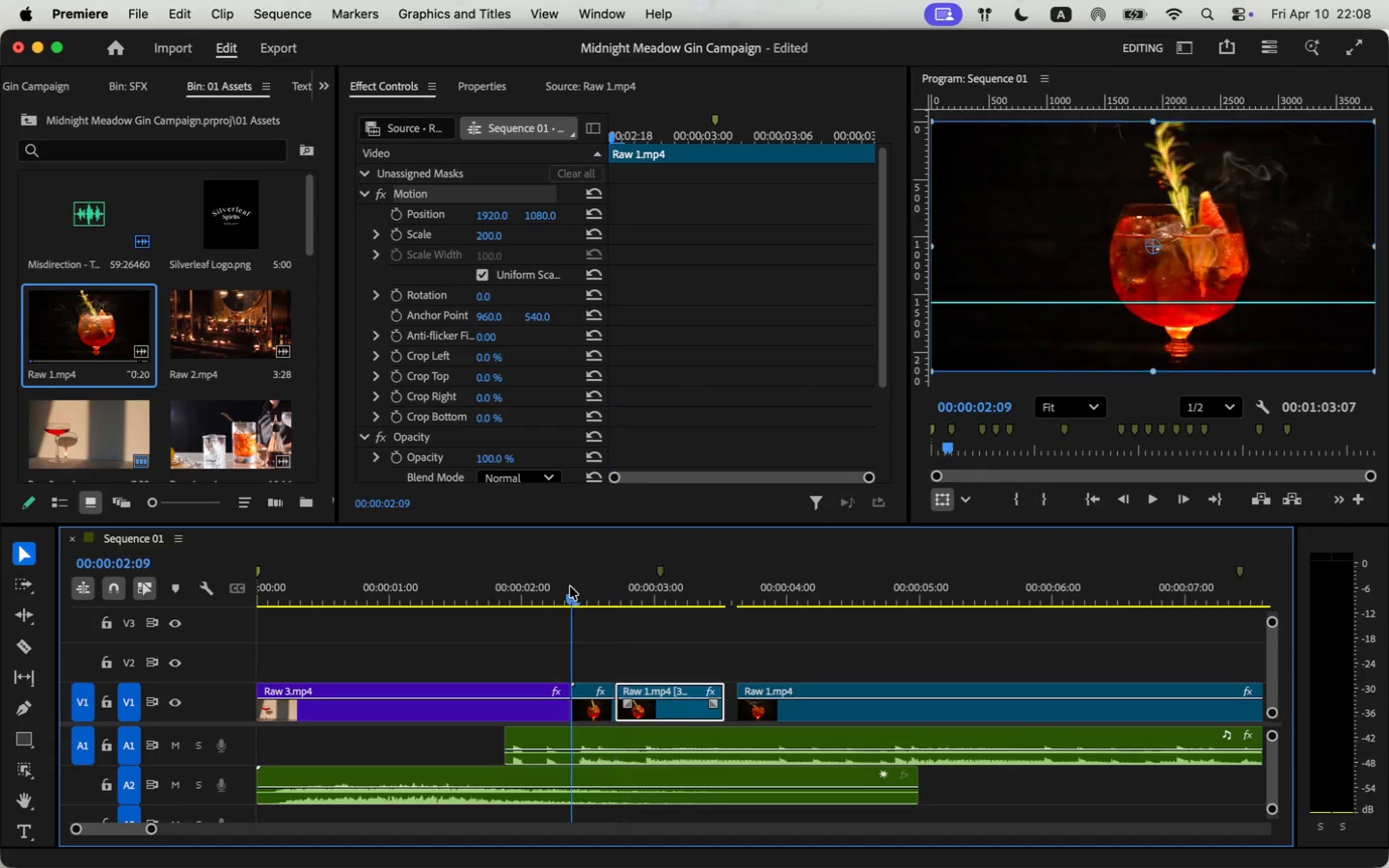 
key(Space)
 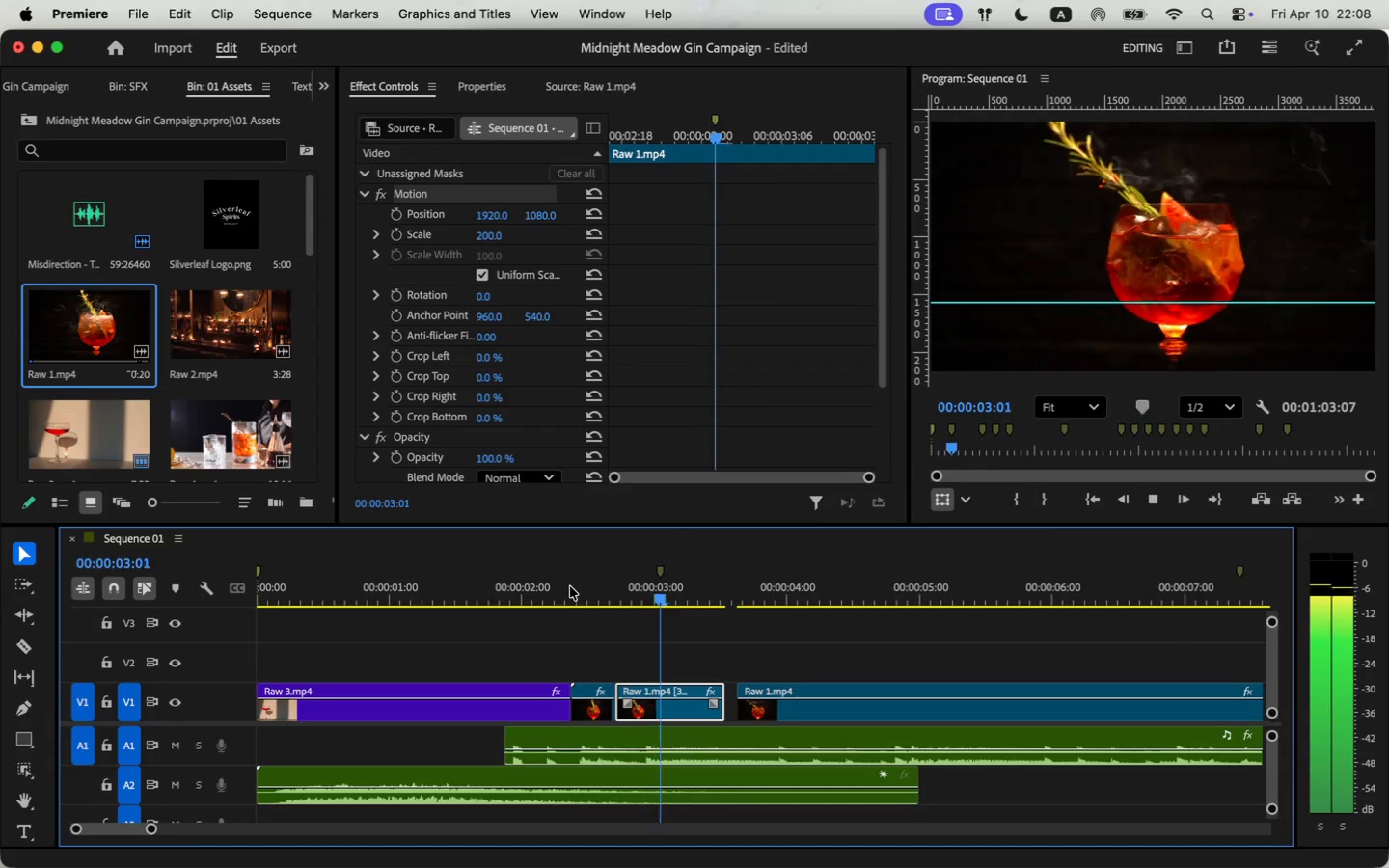 
key(Space)
 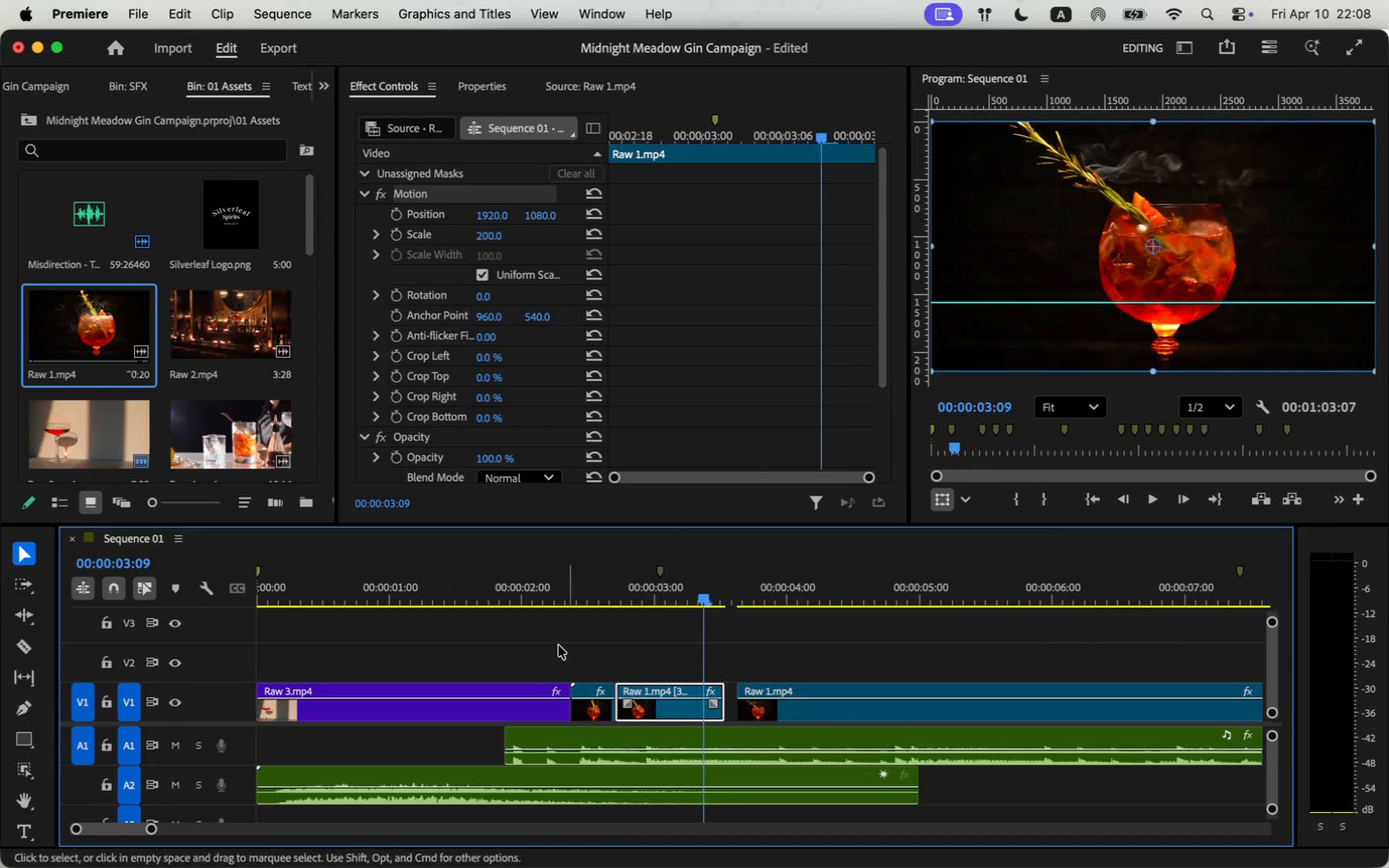 
key(Space)
 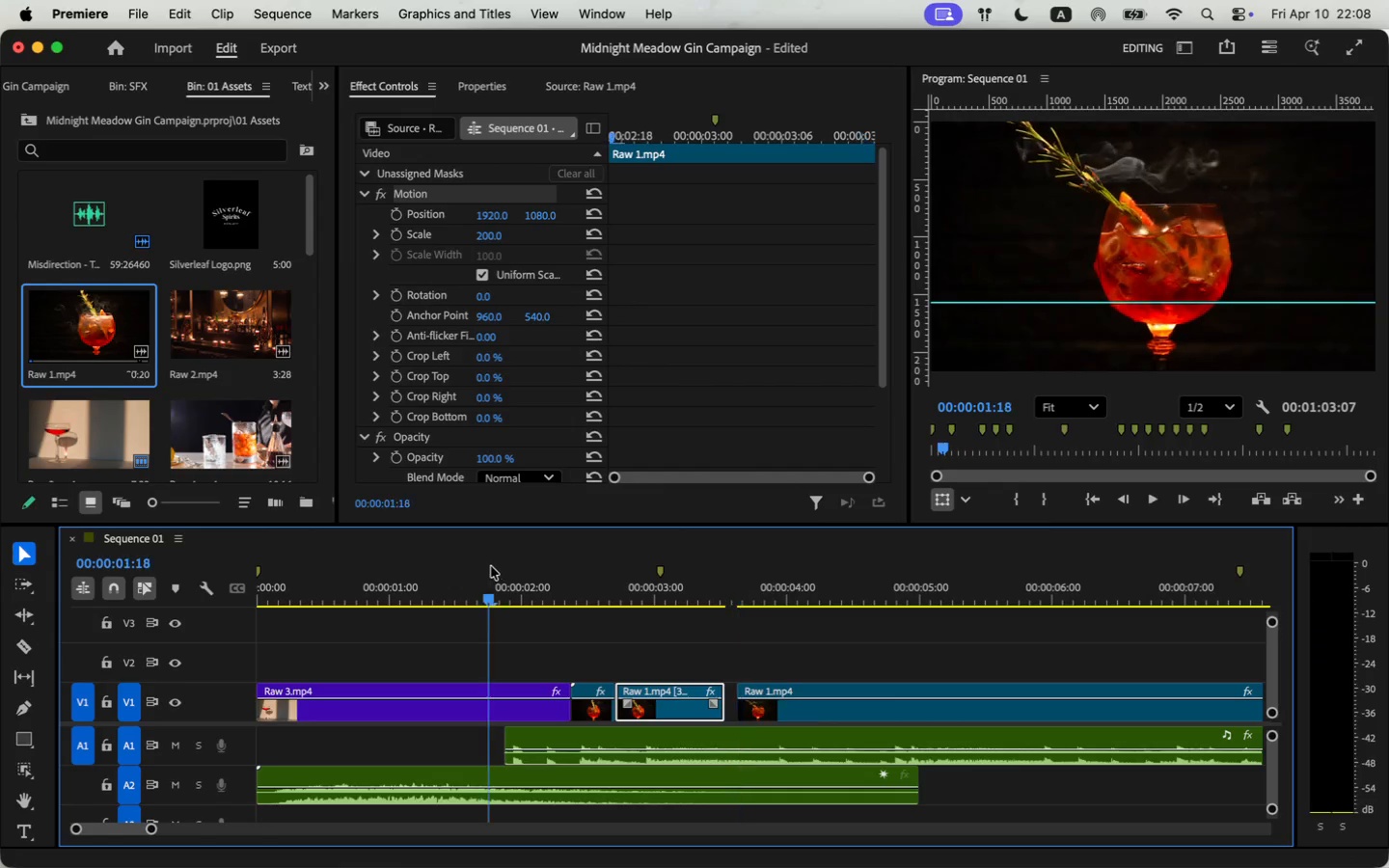 
key(Space)
 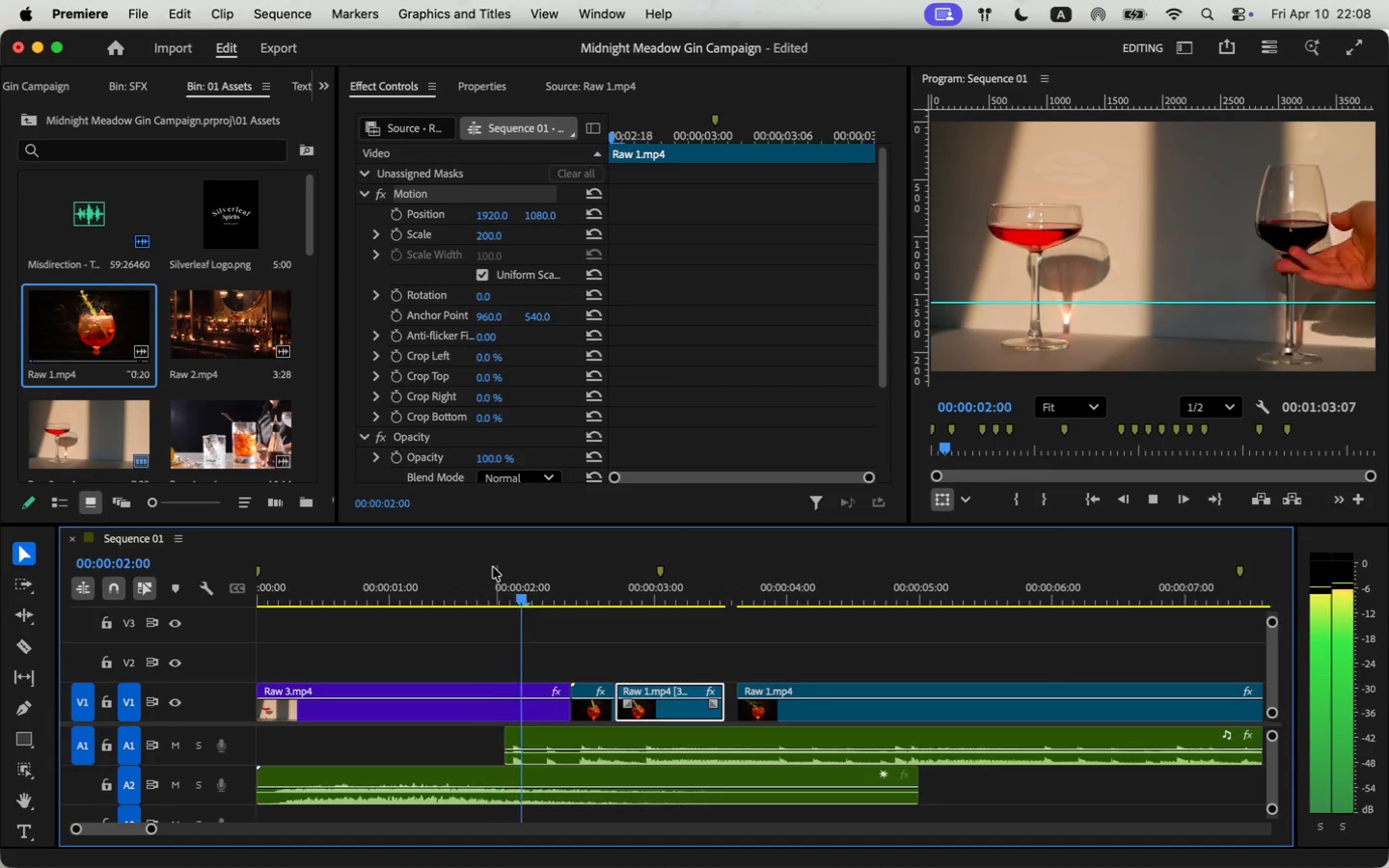 
key(Space)
 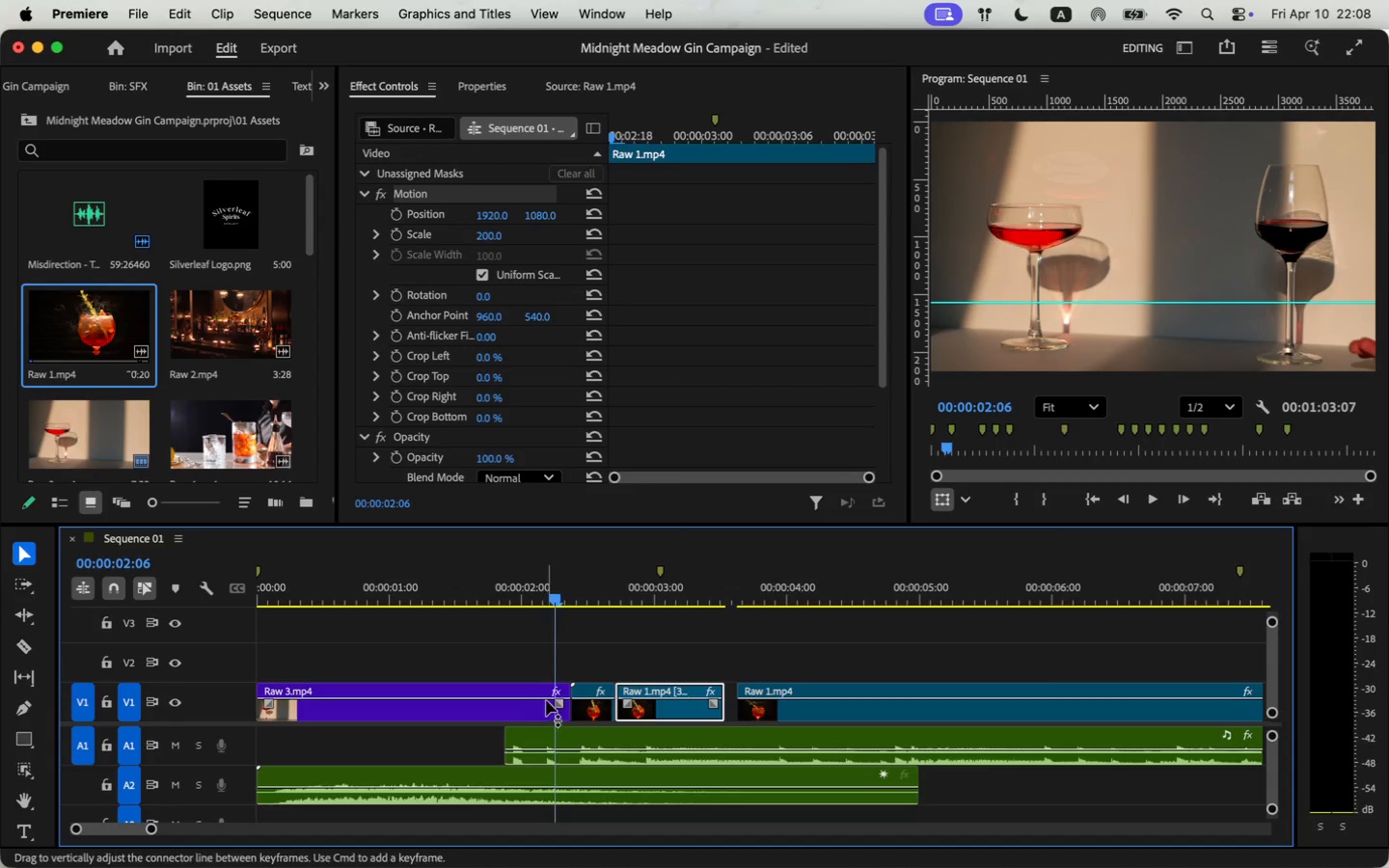 
left_click_drag(start_coordinate=[564, 713], to_coordinate=[544, 712])
 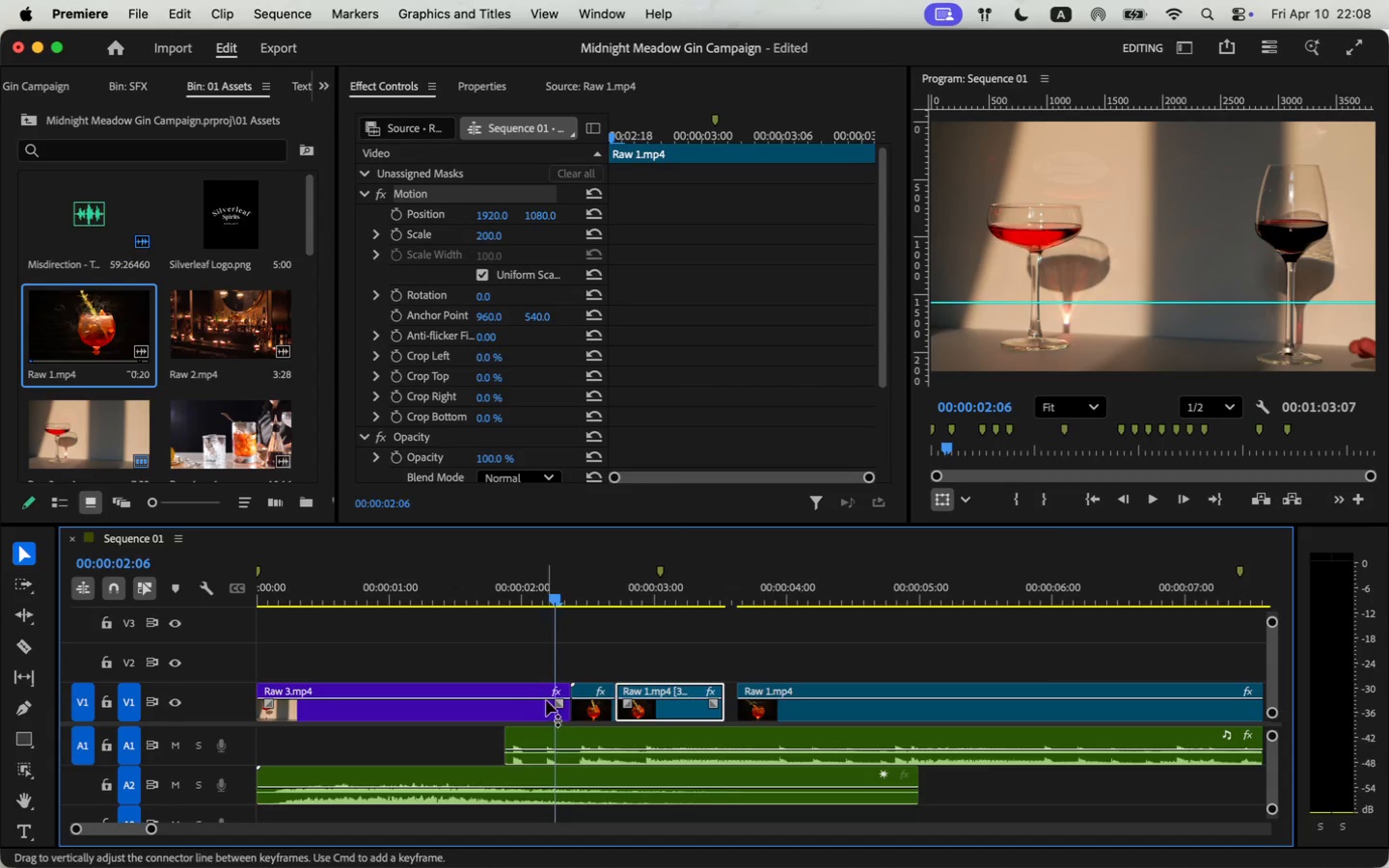 
left_click_drag(start_coordinate=[595, 647], to_coordinate=[661, 696])
 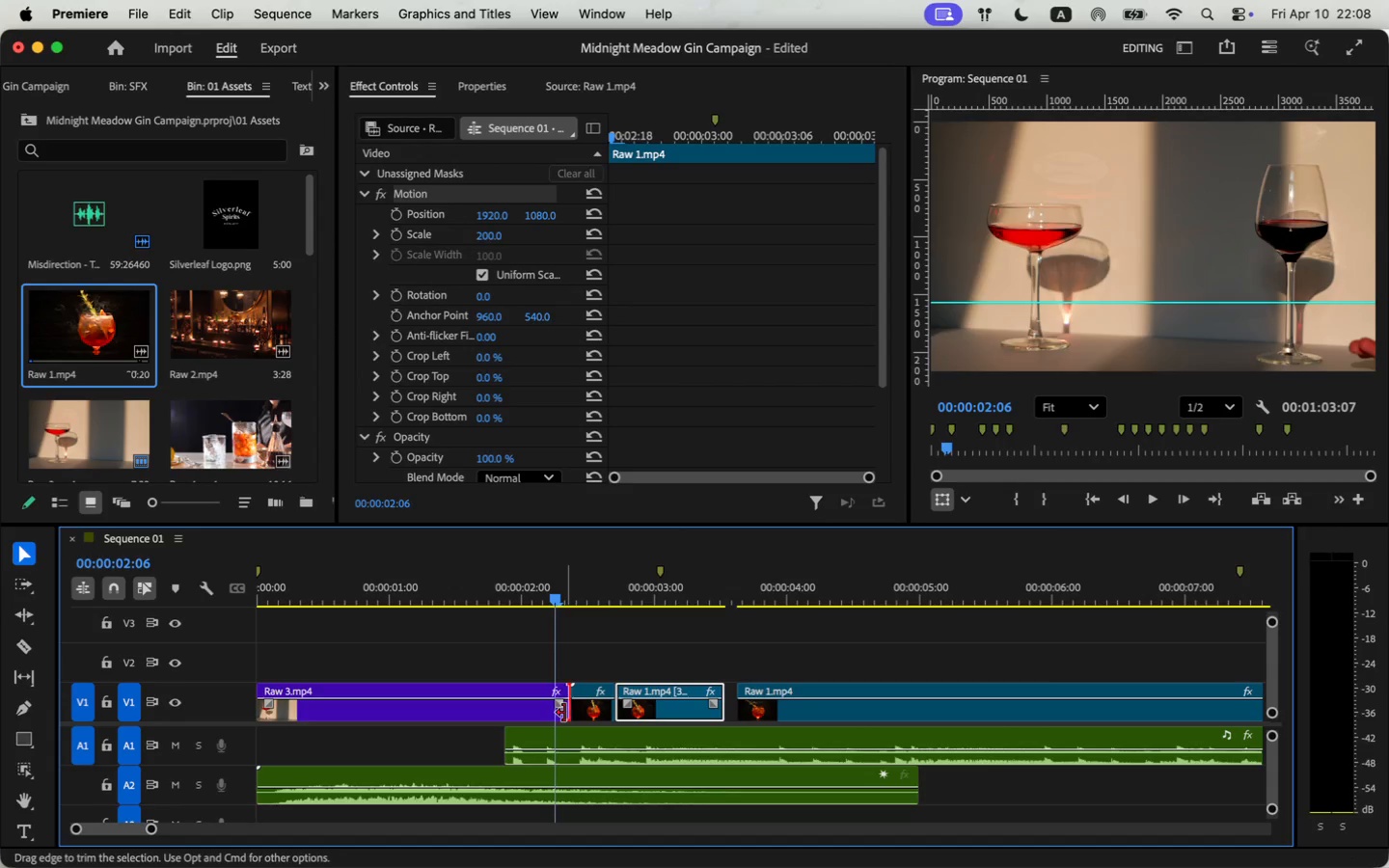 
left_click_drag(start_coordinate=[662, 709], to_coordinate=[647, 710])
 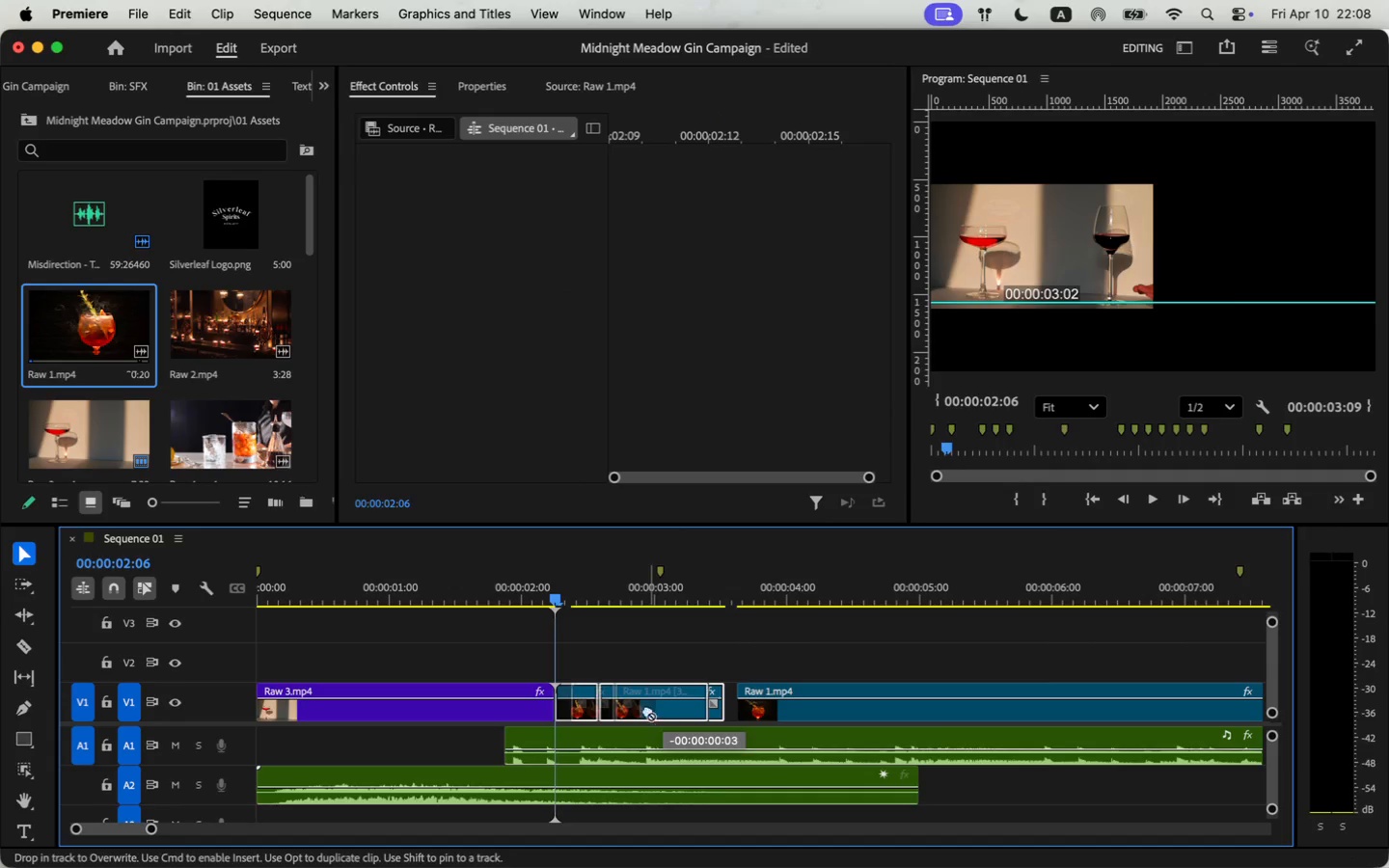 
left_click([546, 592])
 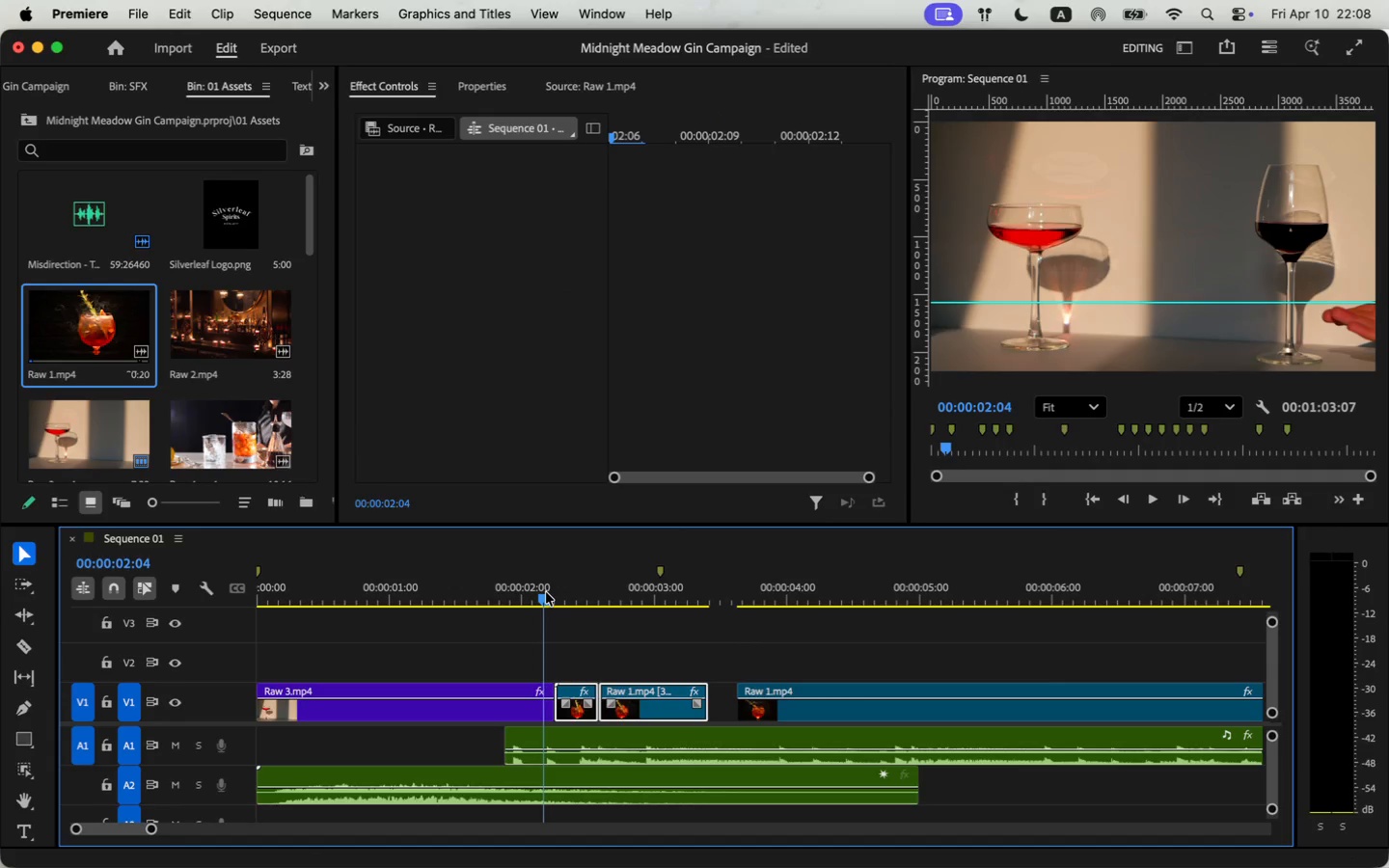 
key(Space)
 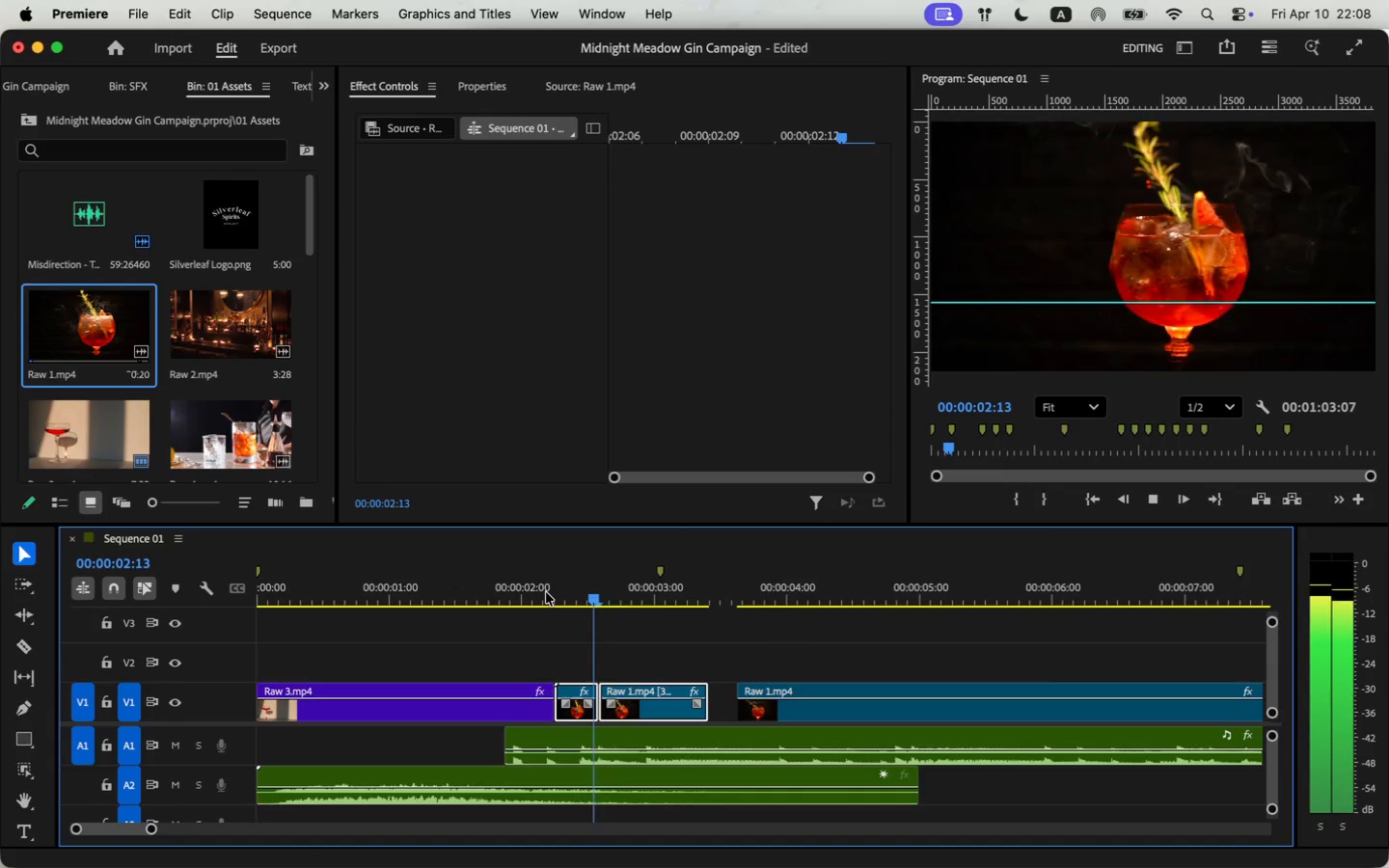 
key(Space)
 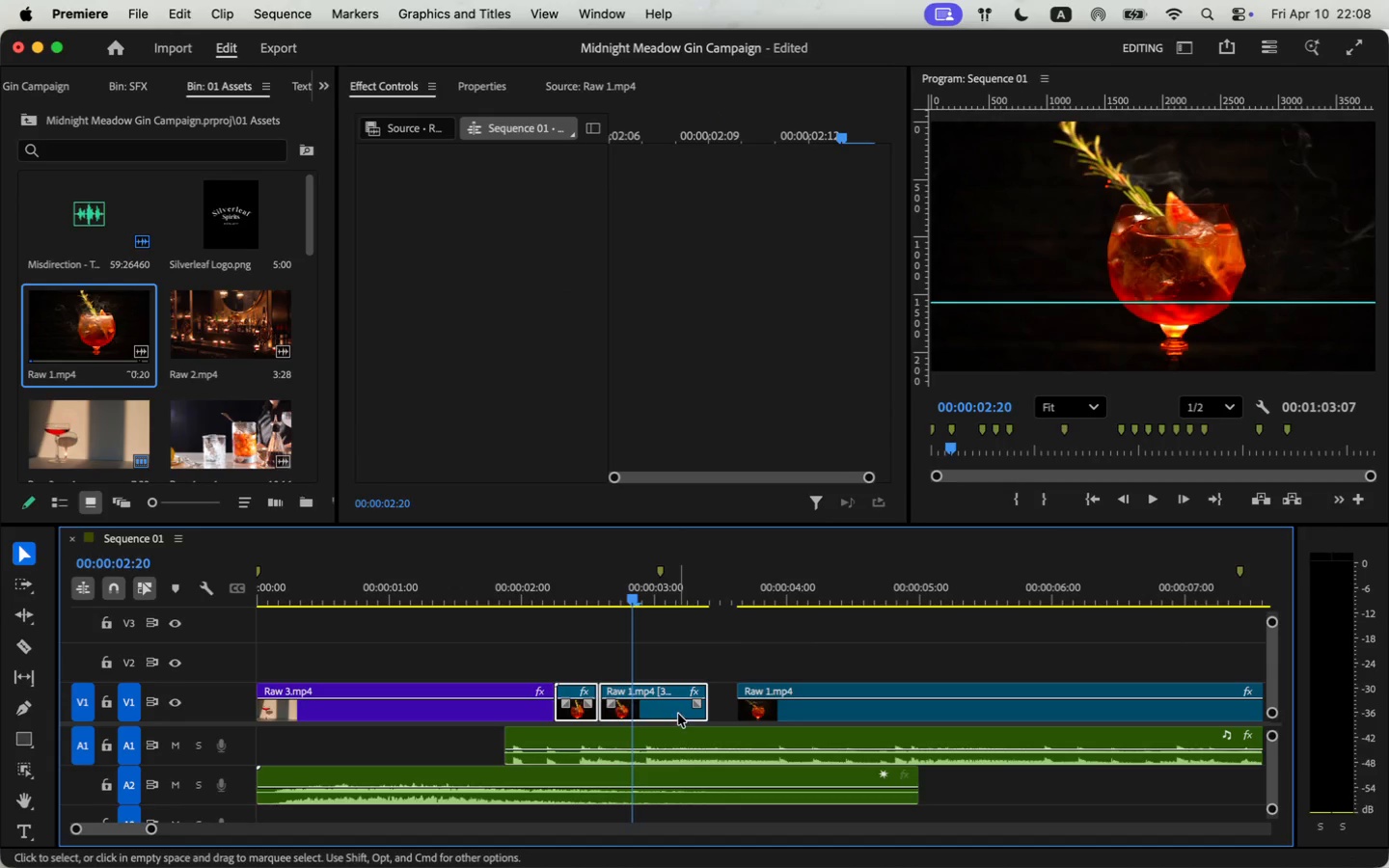 
left_click_drag(start_coordinate=[701, 713], to_coordinate=[622, 709])
 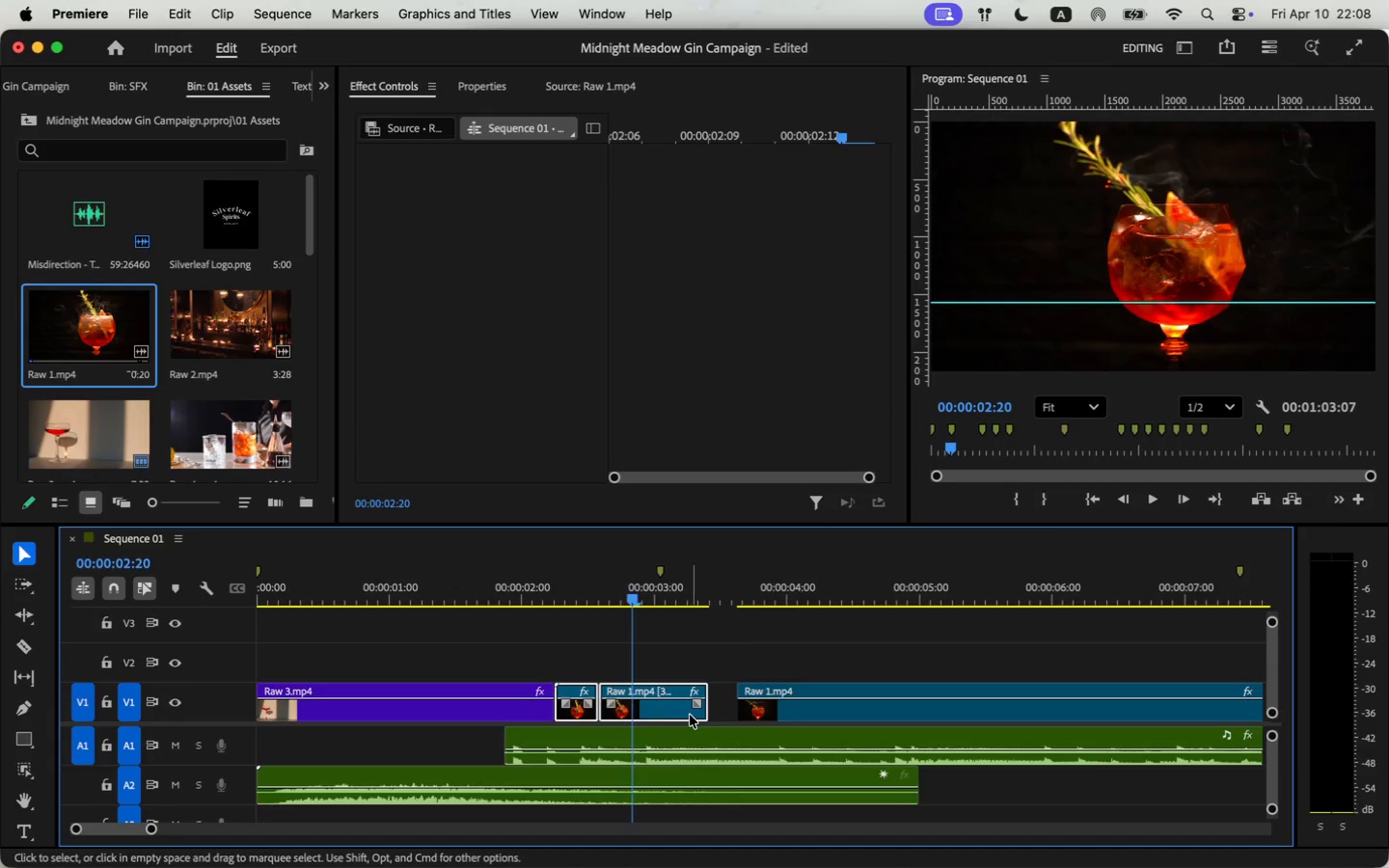 
left_click_drag(start_coordinate=[779, 712], to_coordinate=[674, 707])
 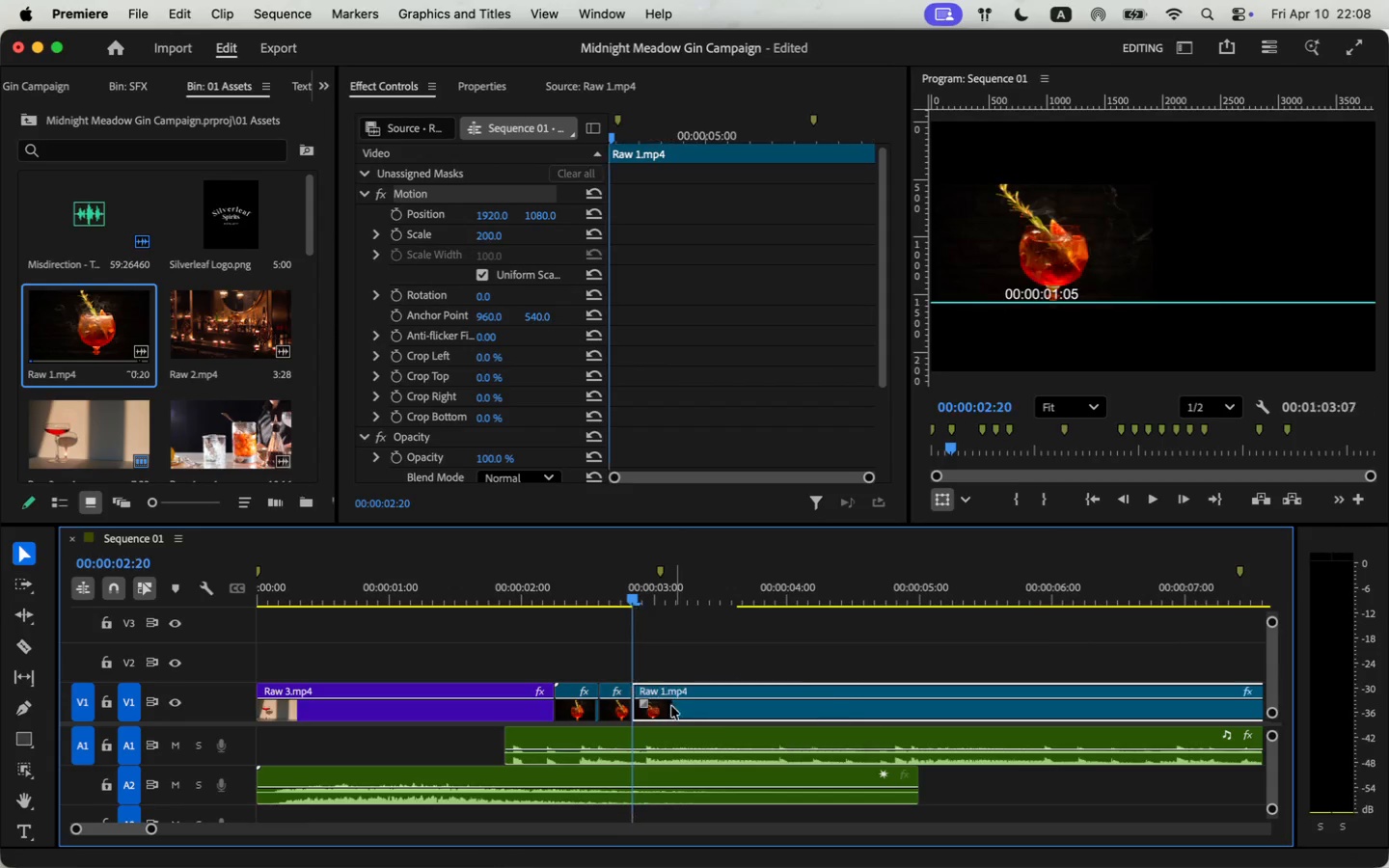 
key(Space)
 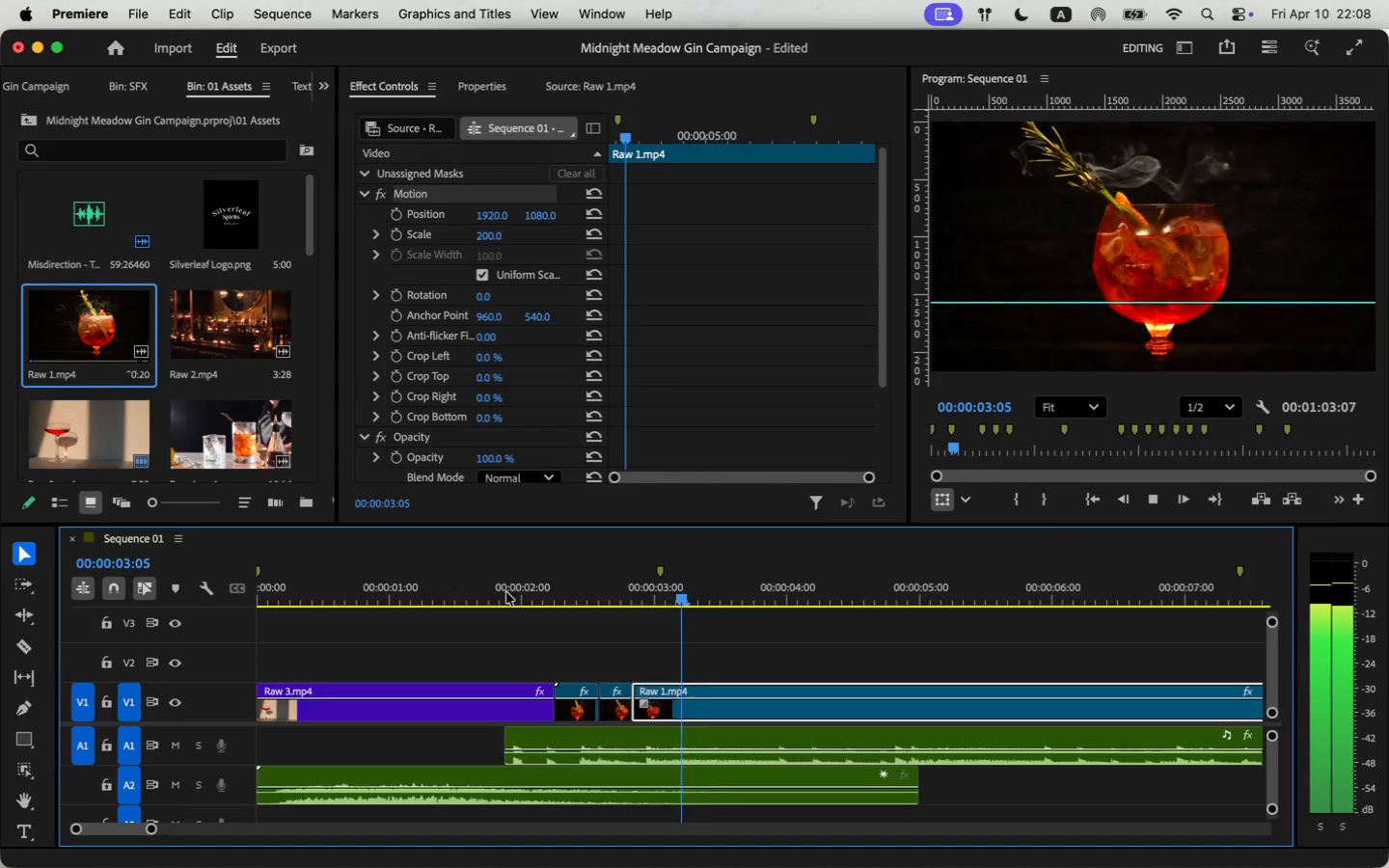 
key(Space)
 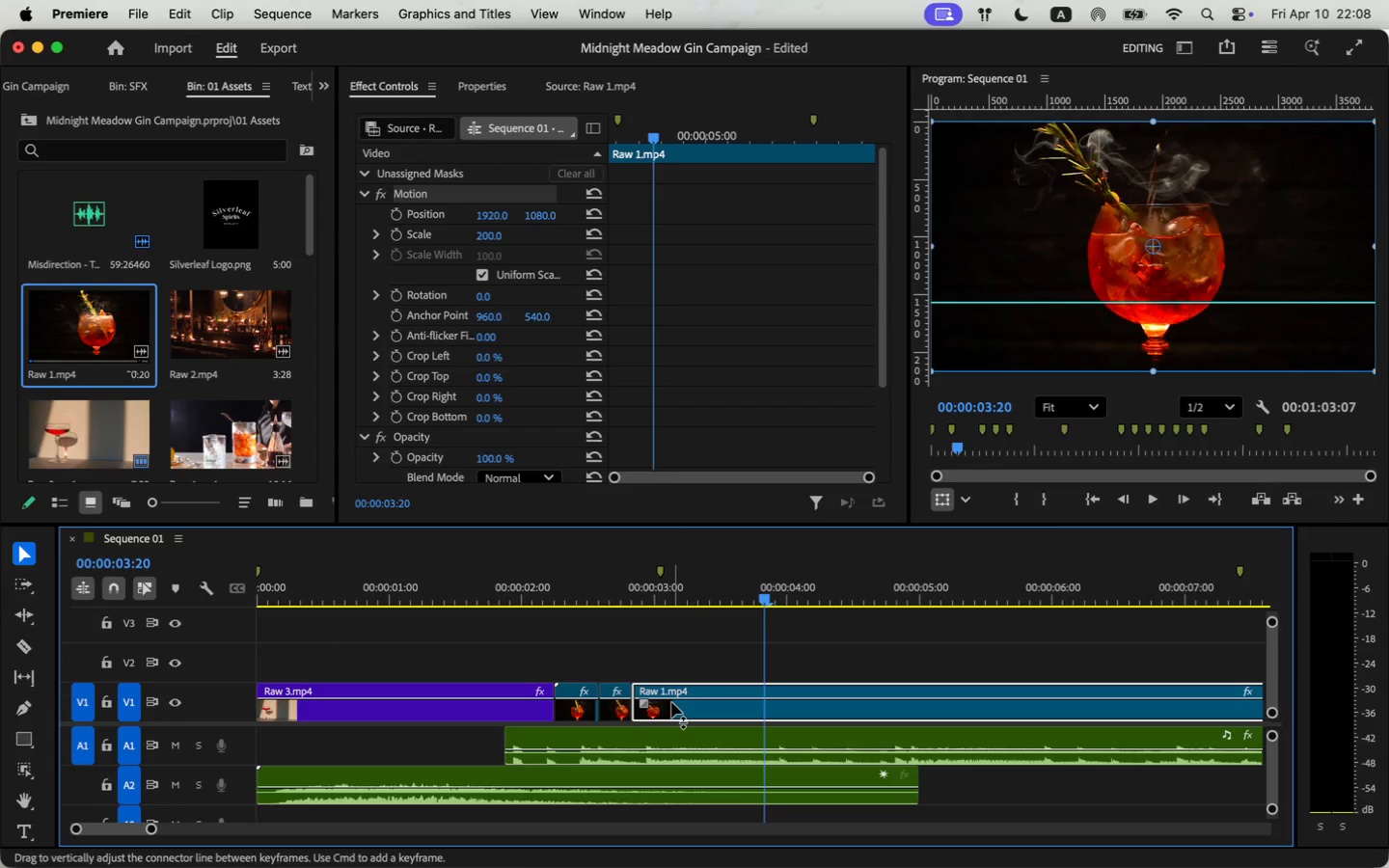 
key(Y)
 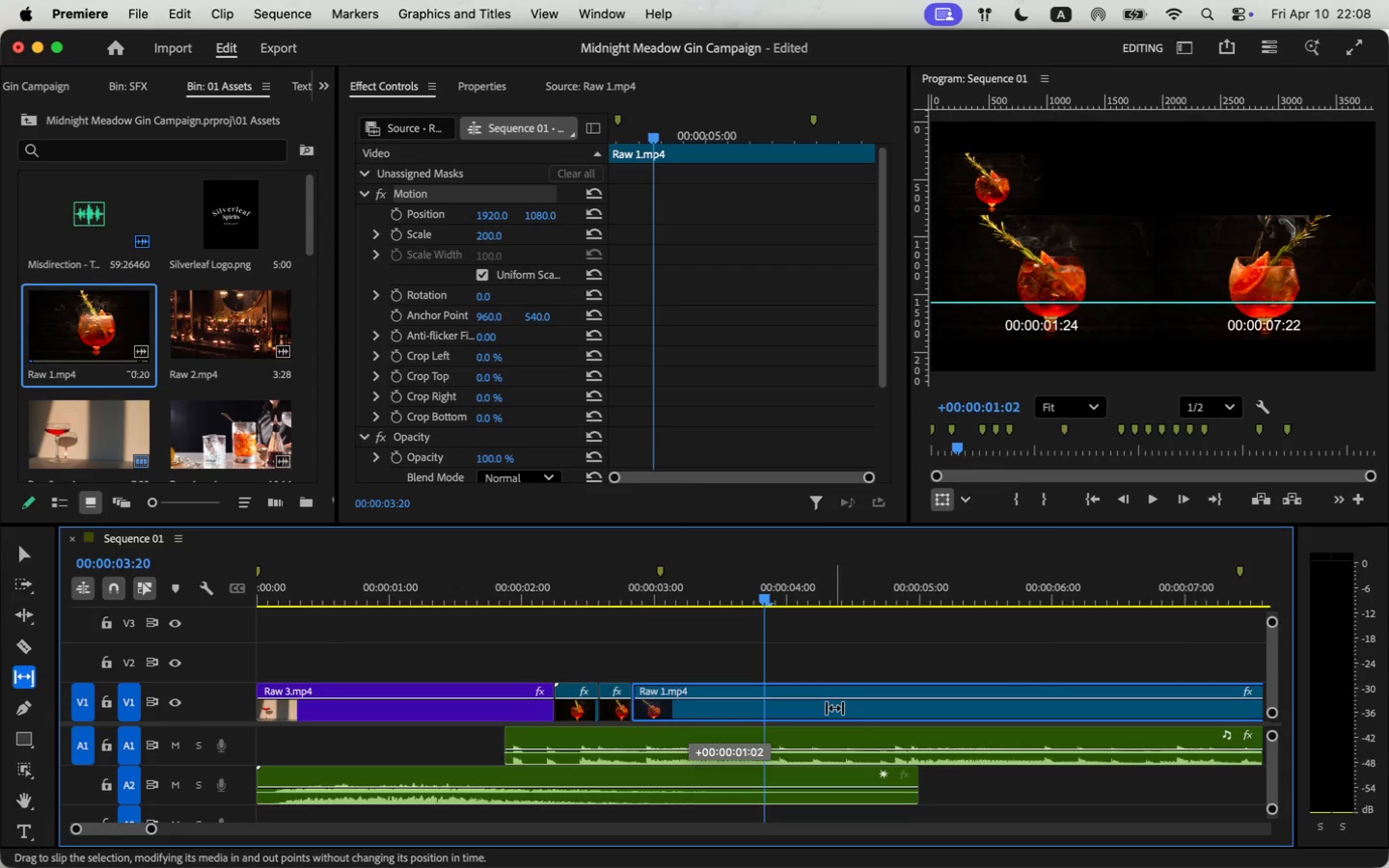 
left_click_drag(start_coordinate=[688, 709], to_coordinate=[596, 718])
 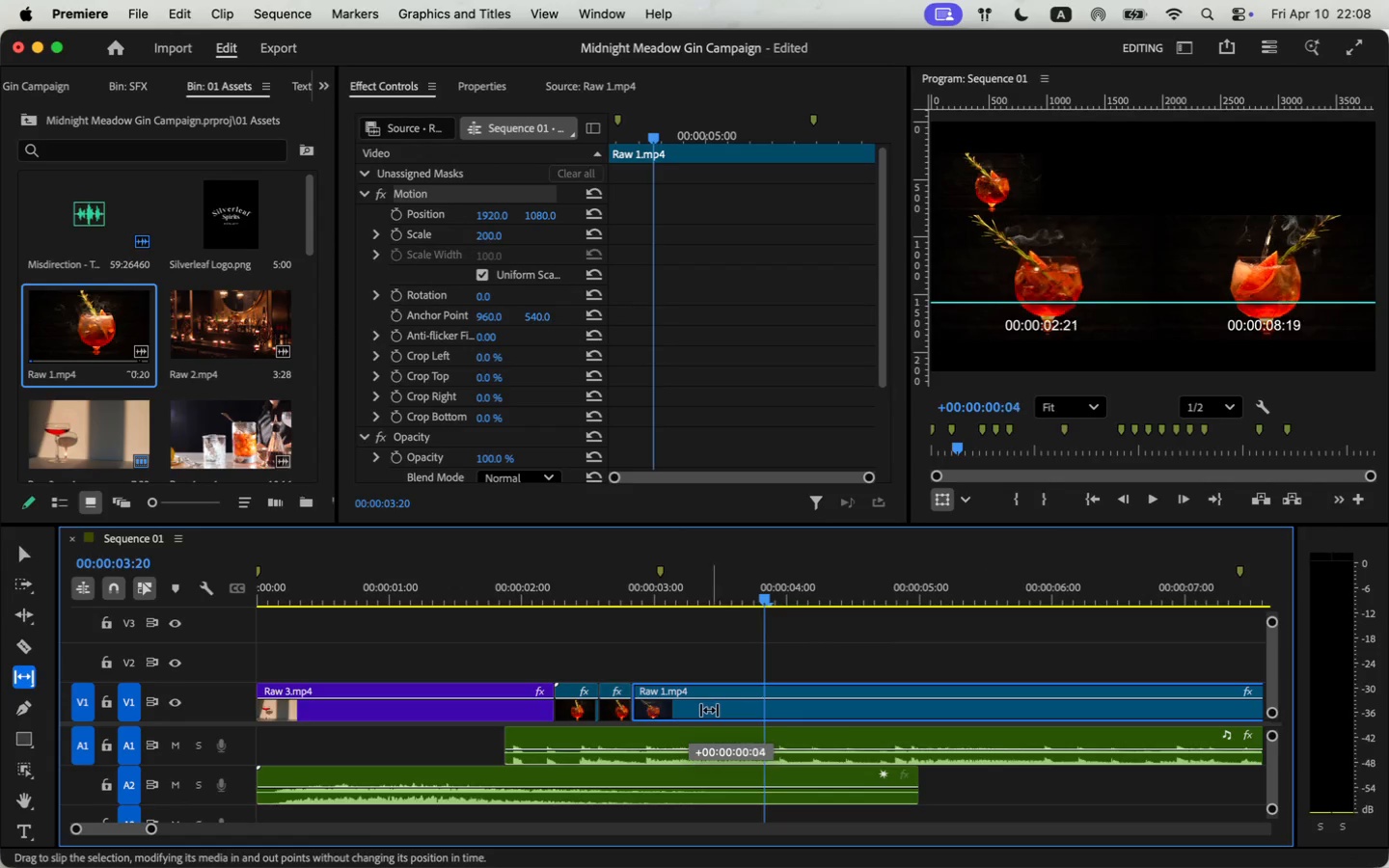 
key(Space)
 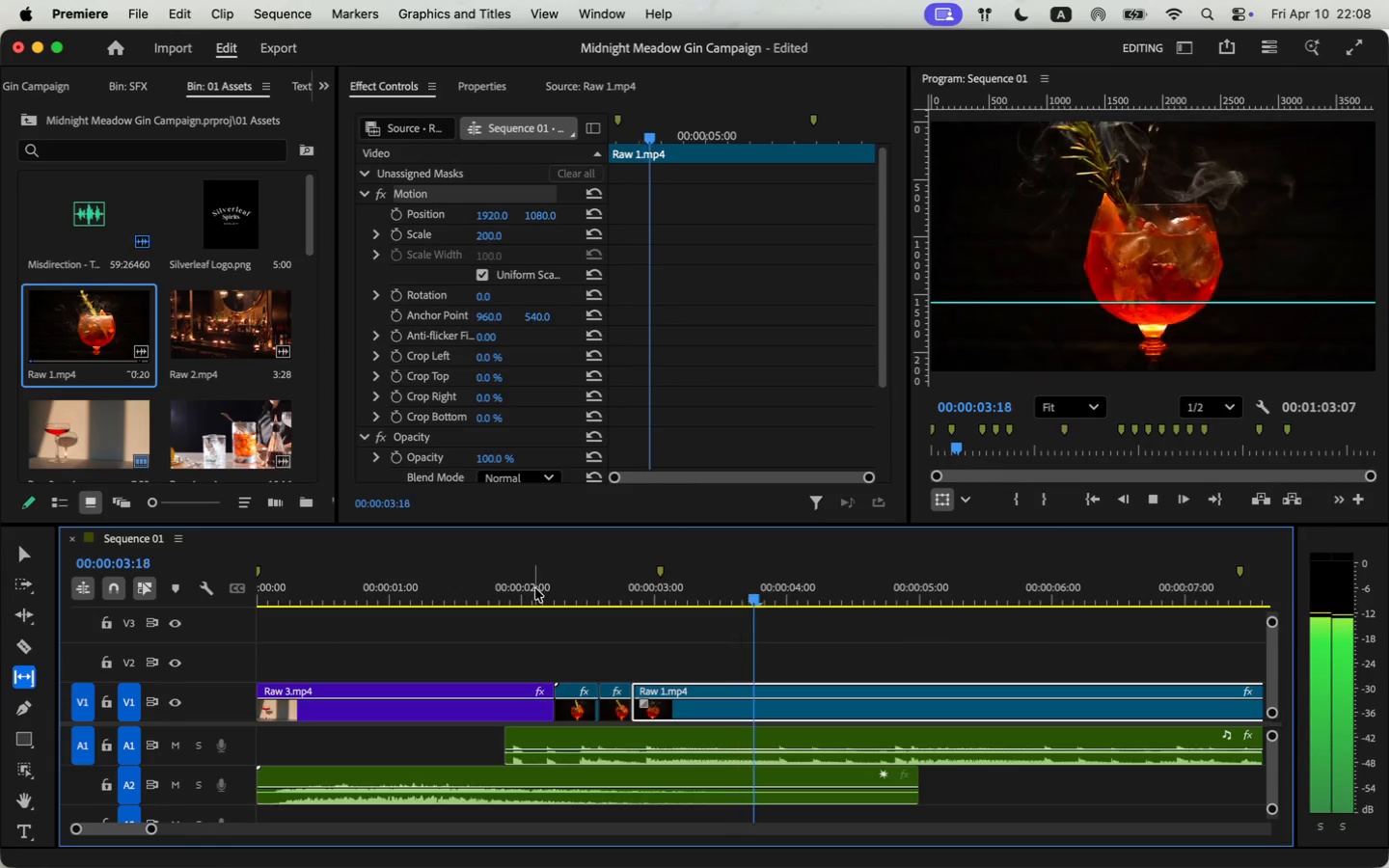 
key(Space)
 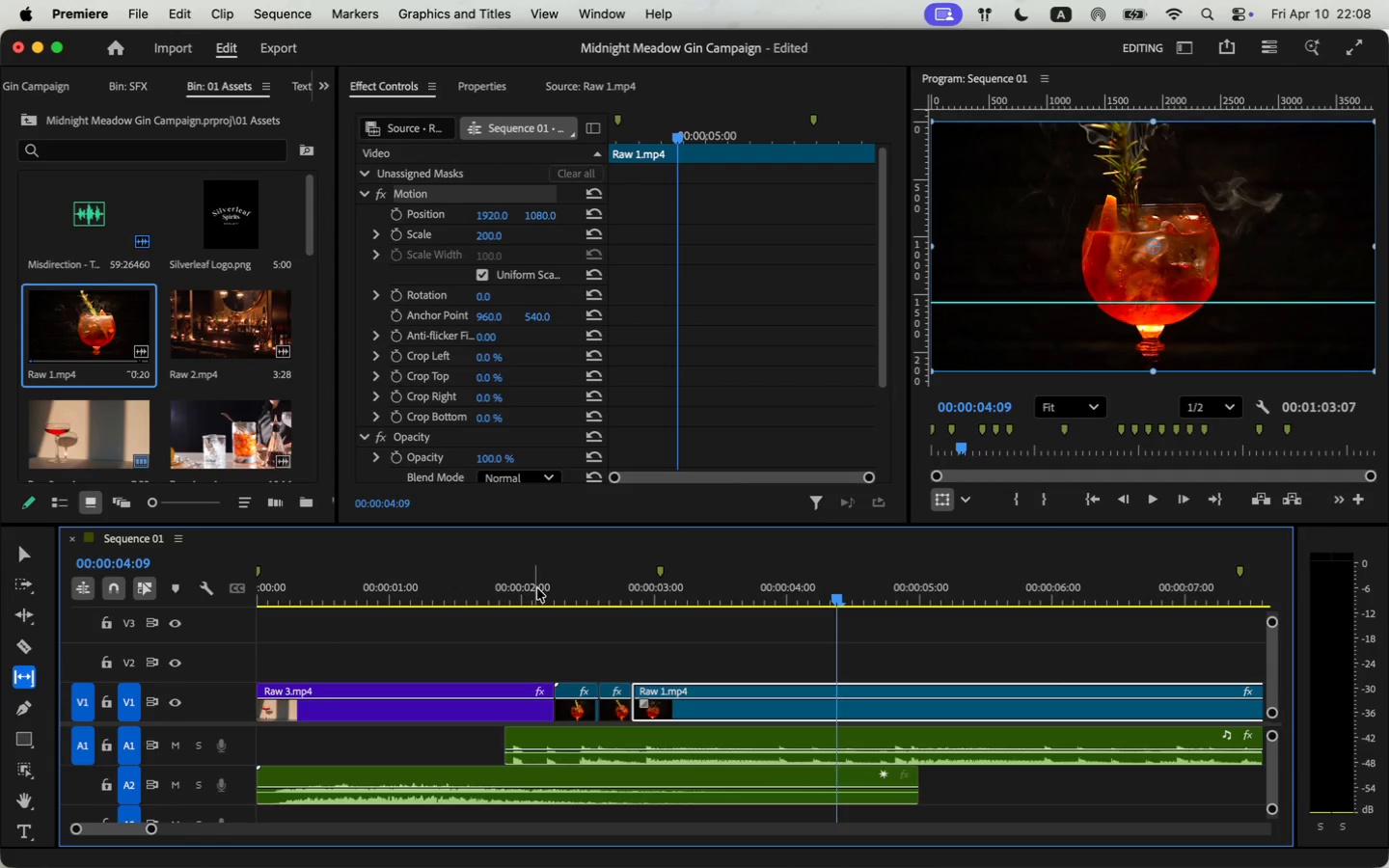 
key(Space)
 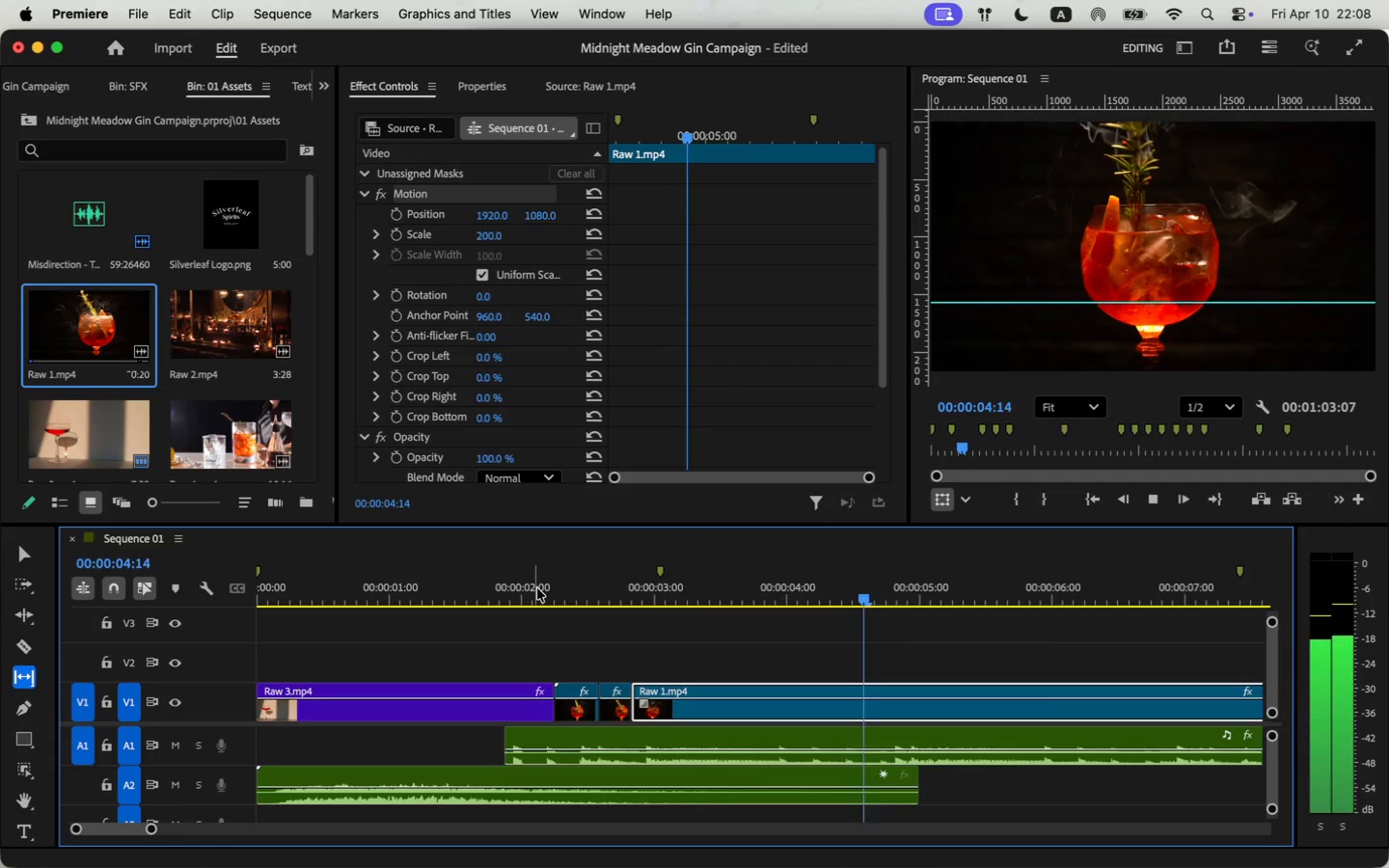 
key(Space)
 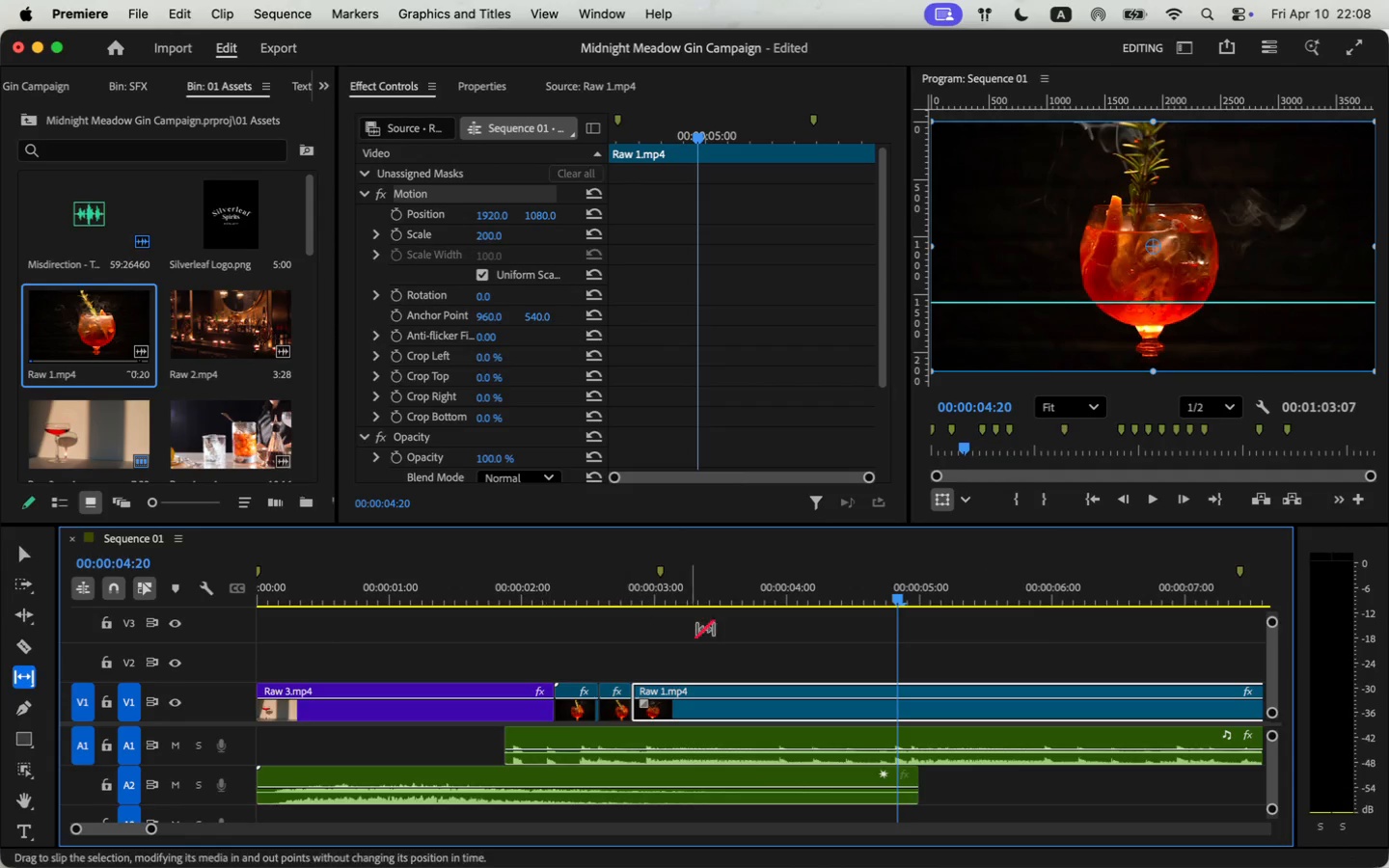 
key(C)
 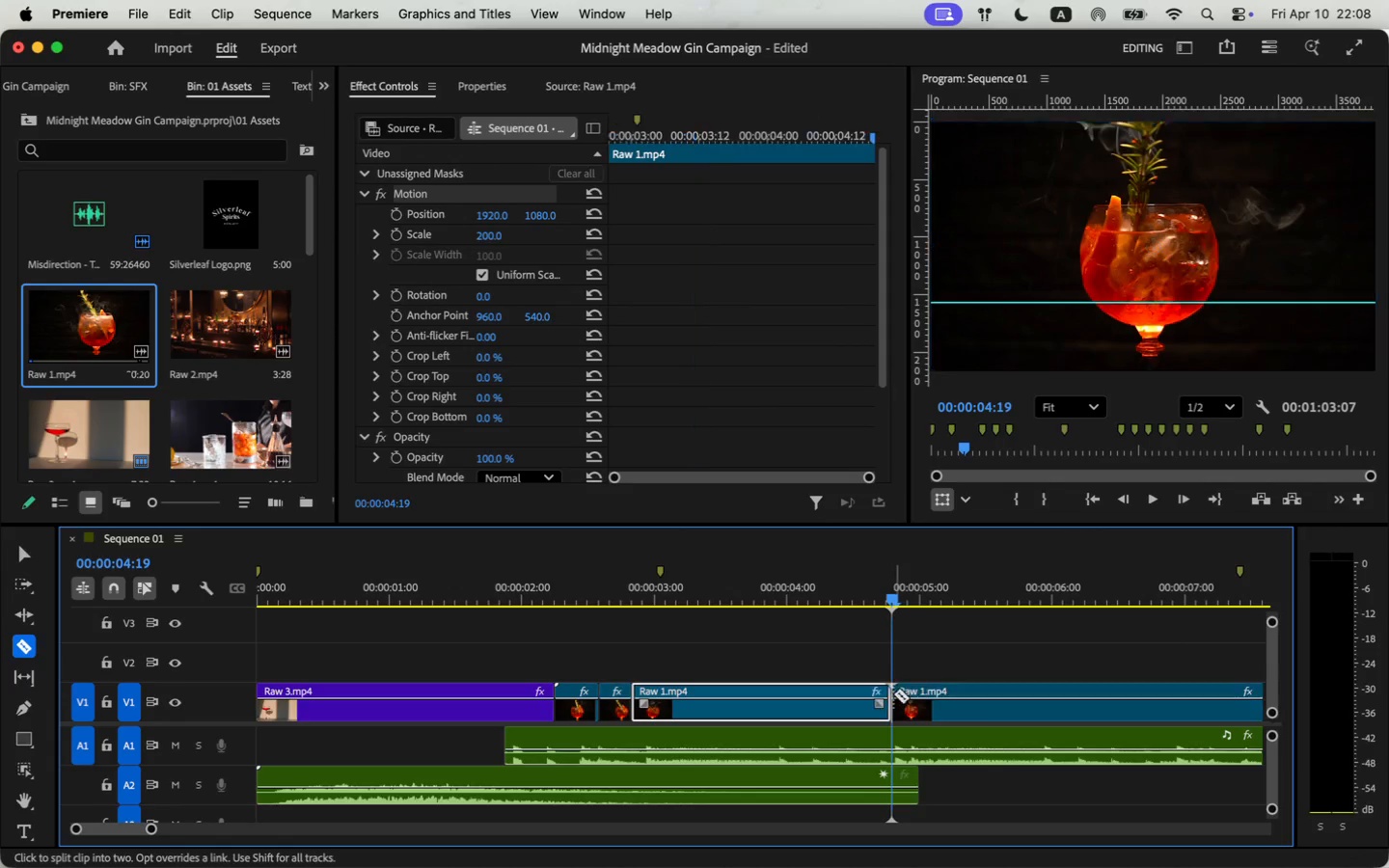 
key(V)
 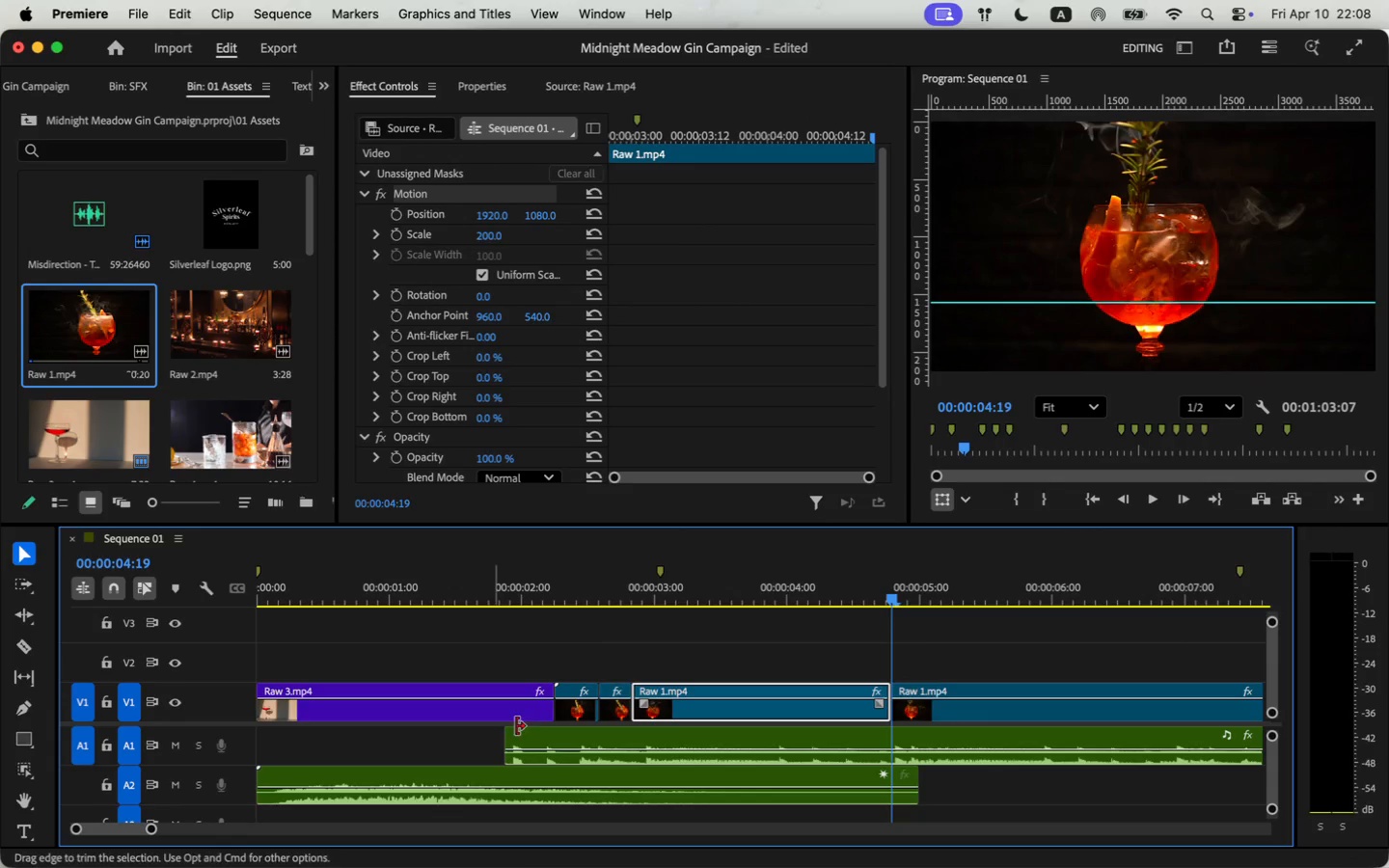 
left_click_drag(start_coordinate=[472, 575], to_coordinate=[242, 578])
 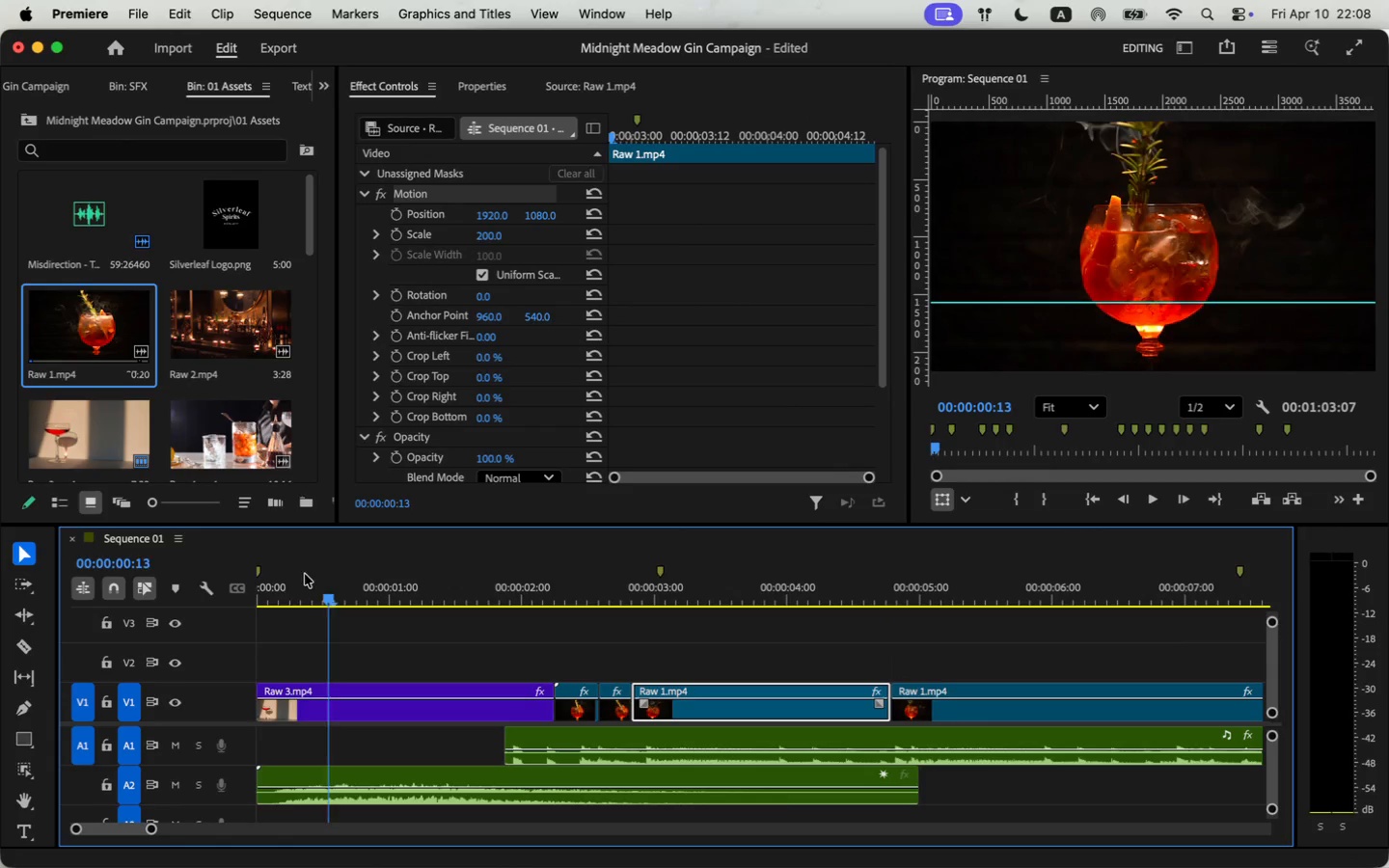 
key(Space)
 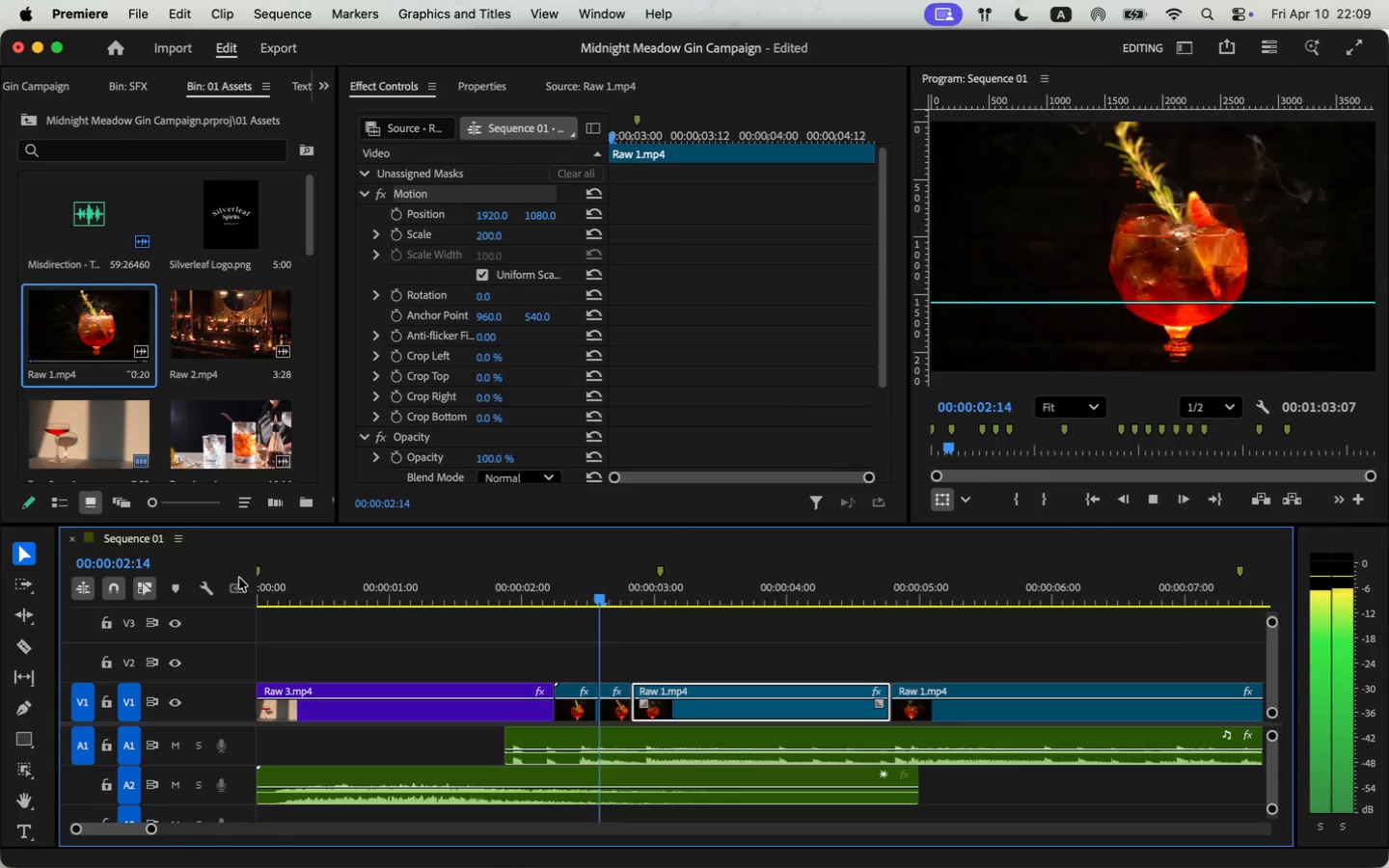 
key(Space)
 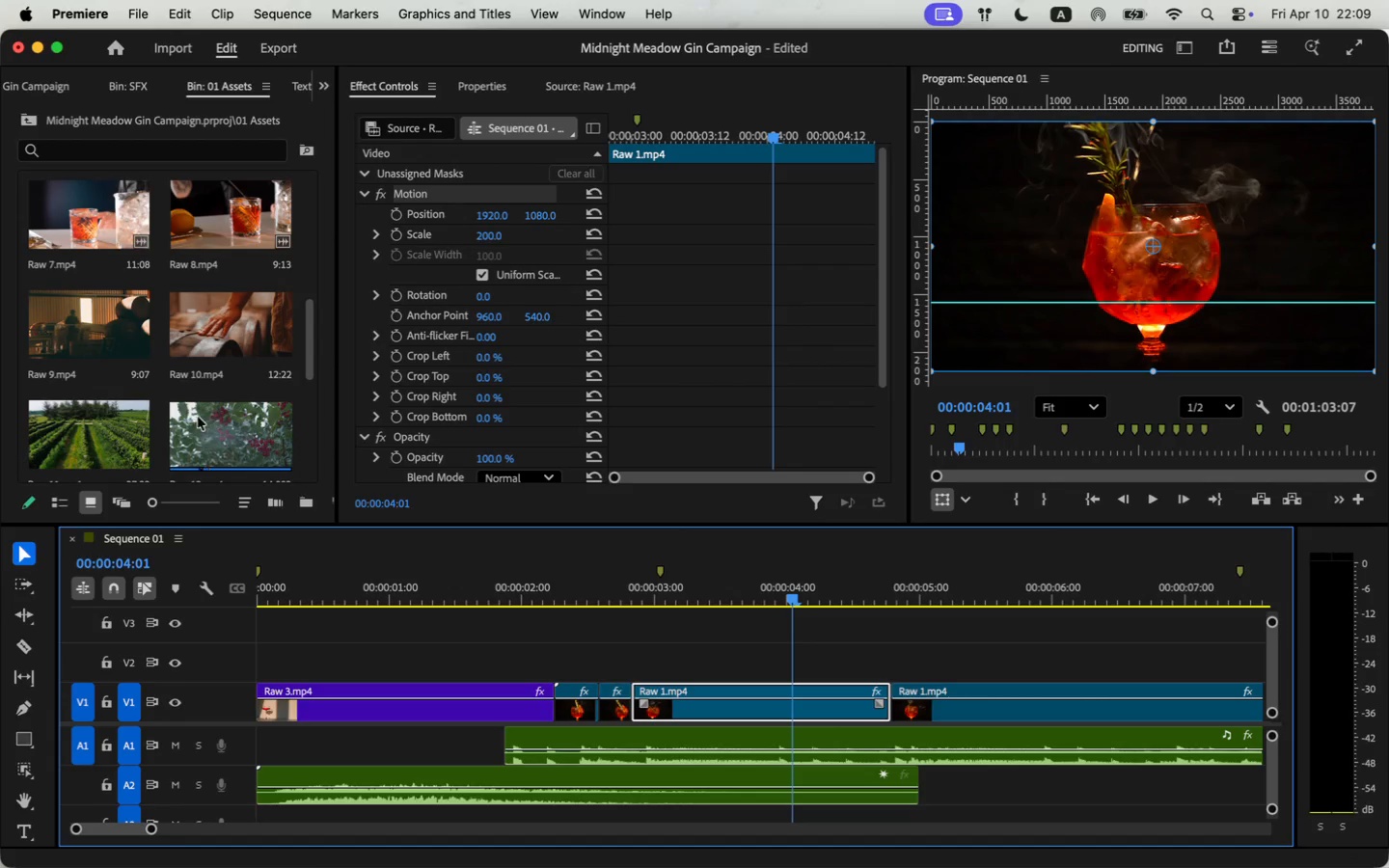 
scroll: coordinate [150, 402], scroll_direction: down, amount: 4.0
 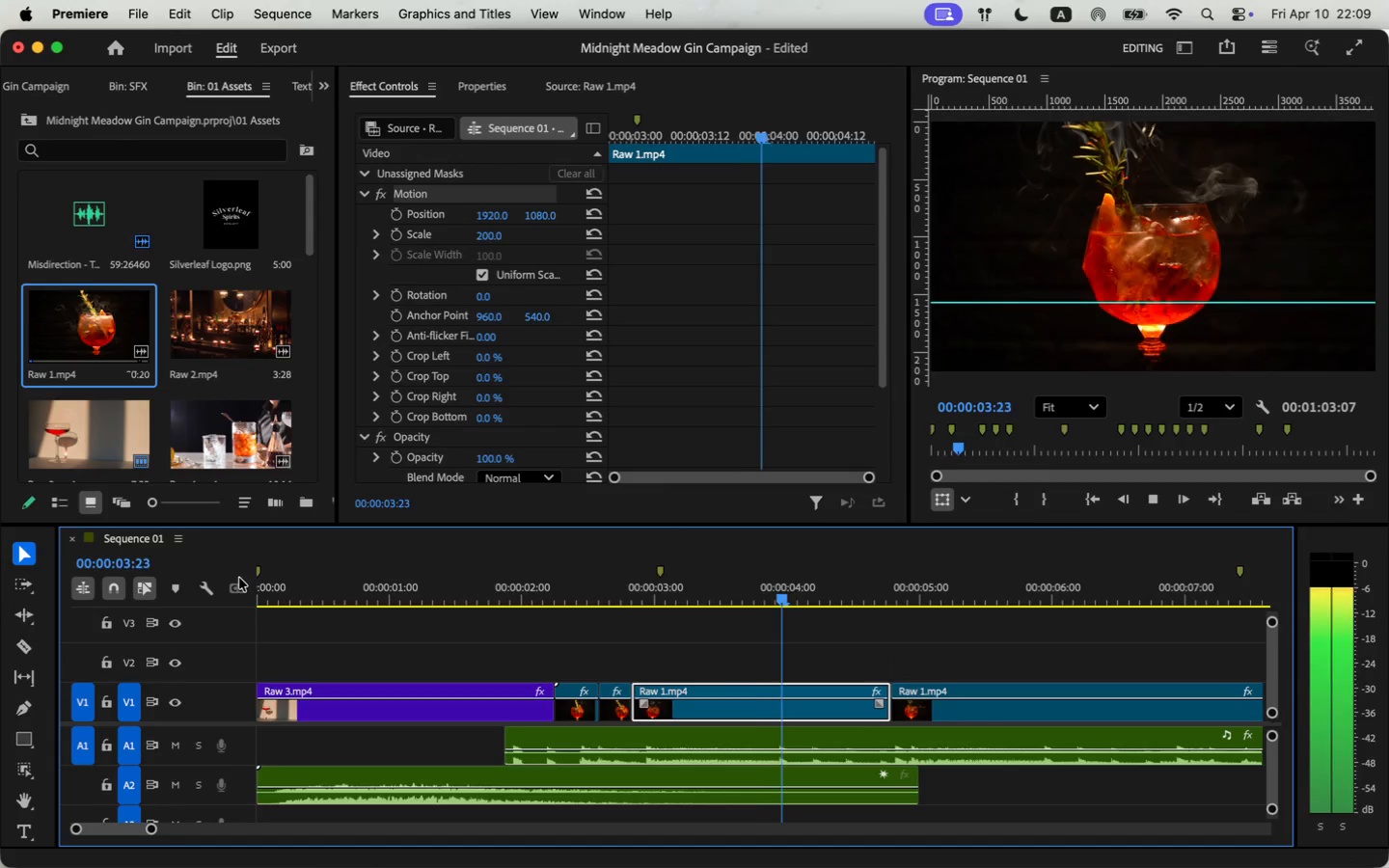 
left_click([490, 722])
 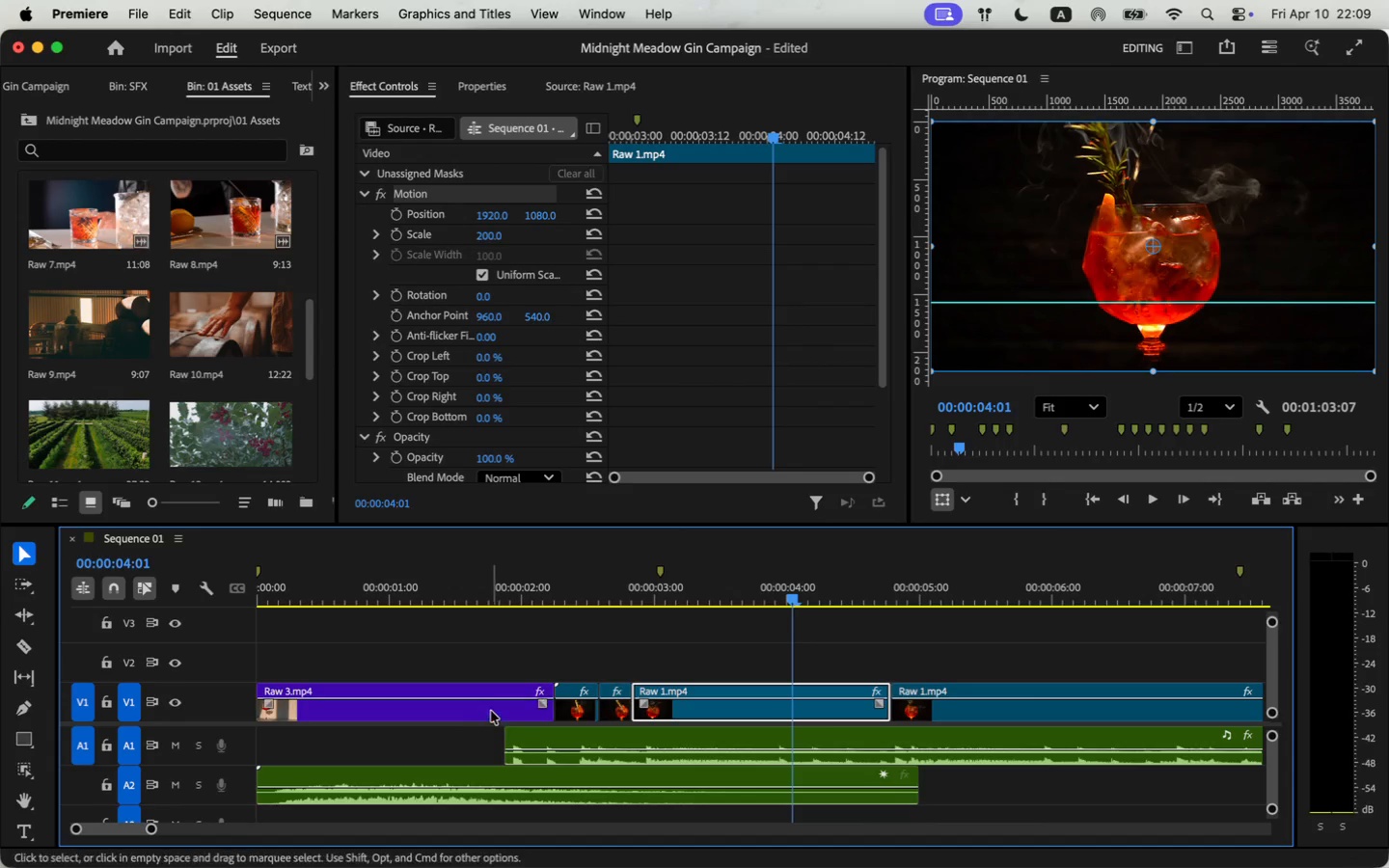 
left_click([491, 710])
 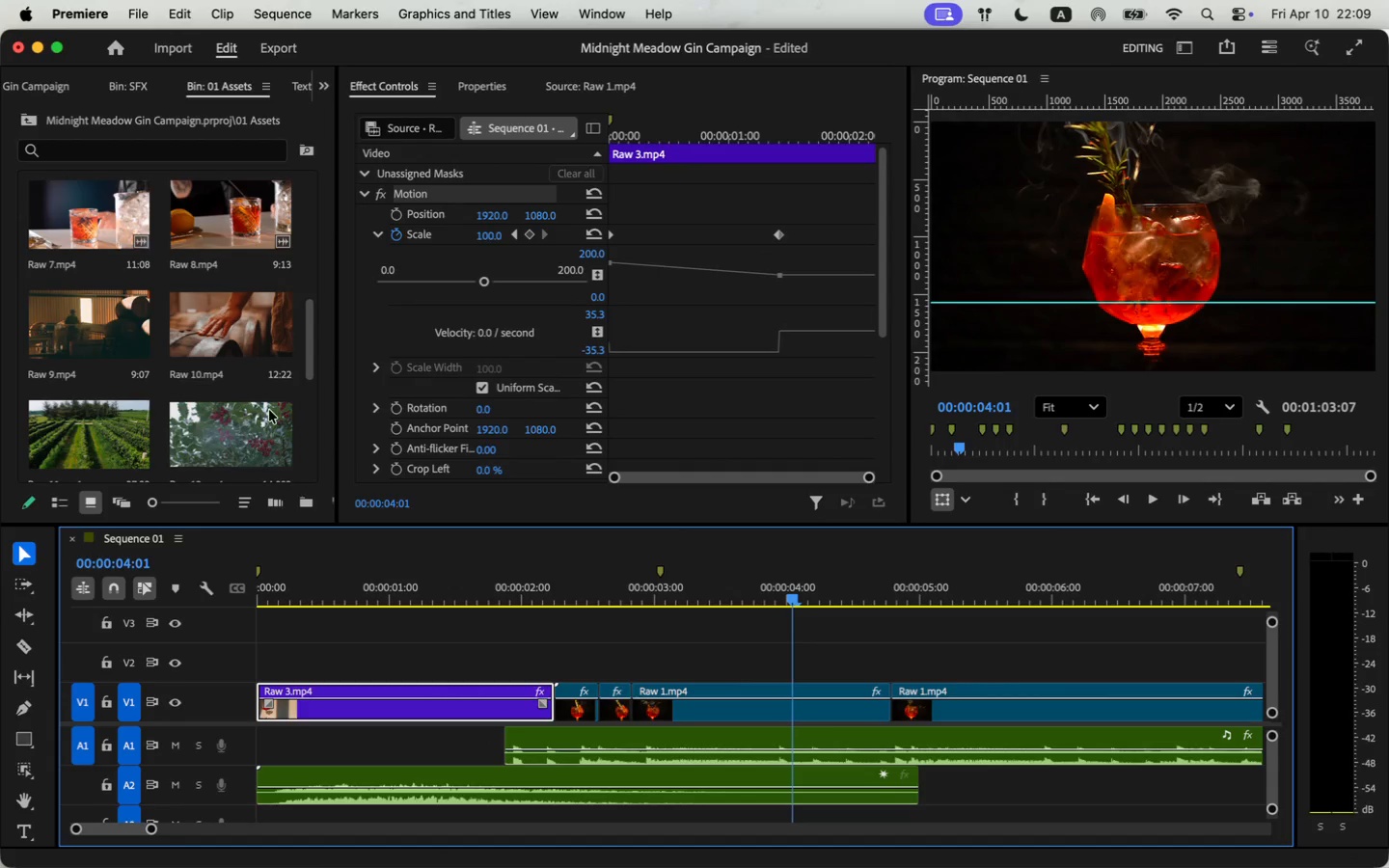 
key(Backspace)
 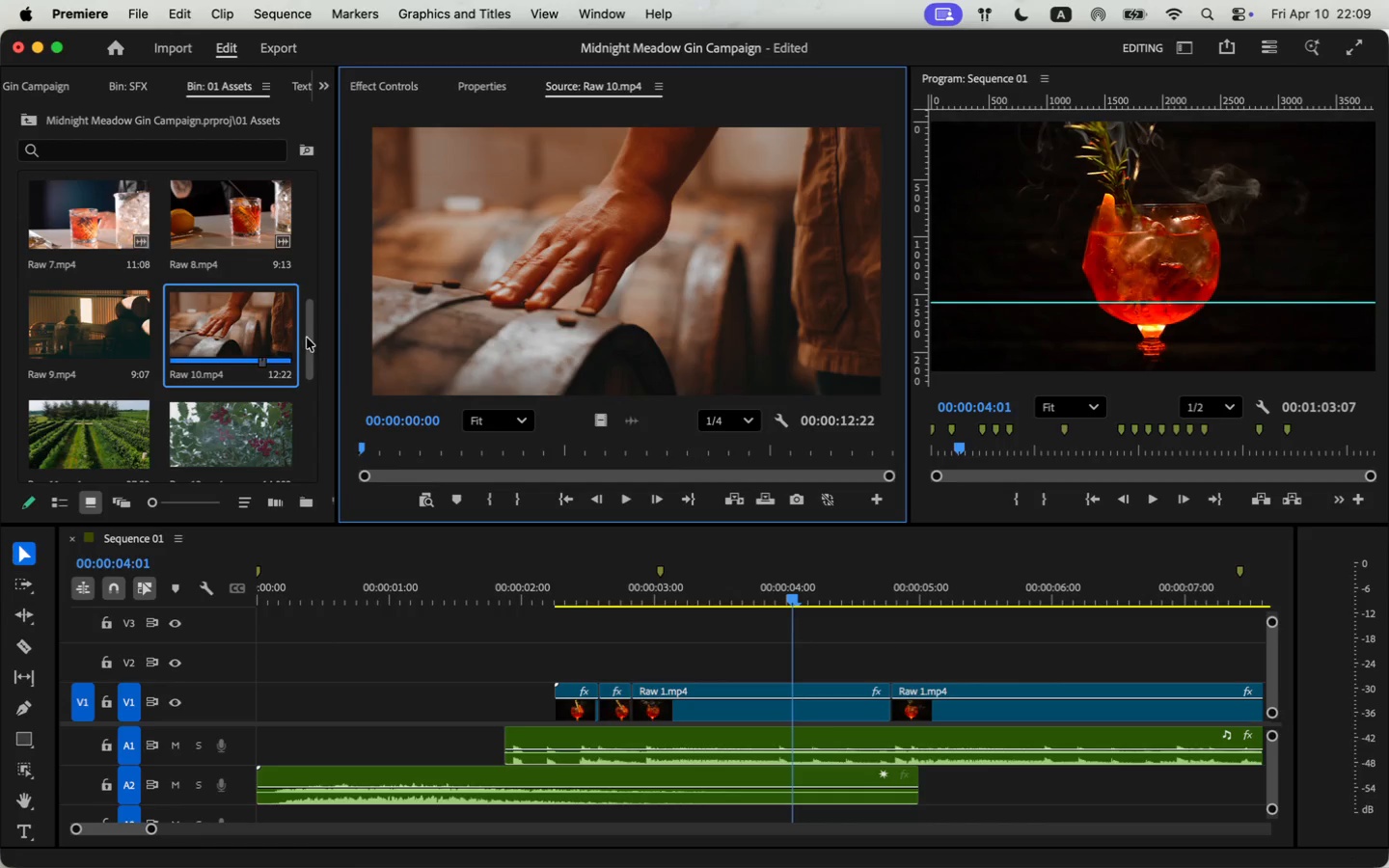 
key(Space)
 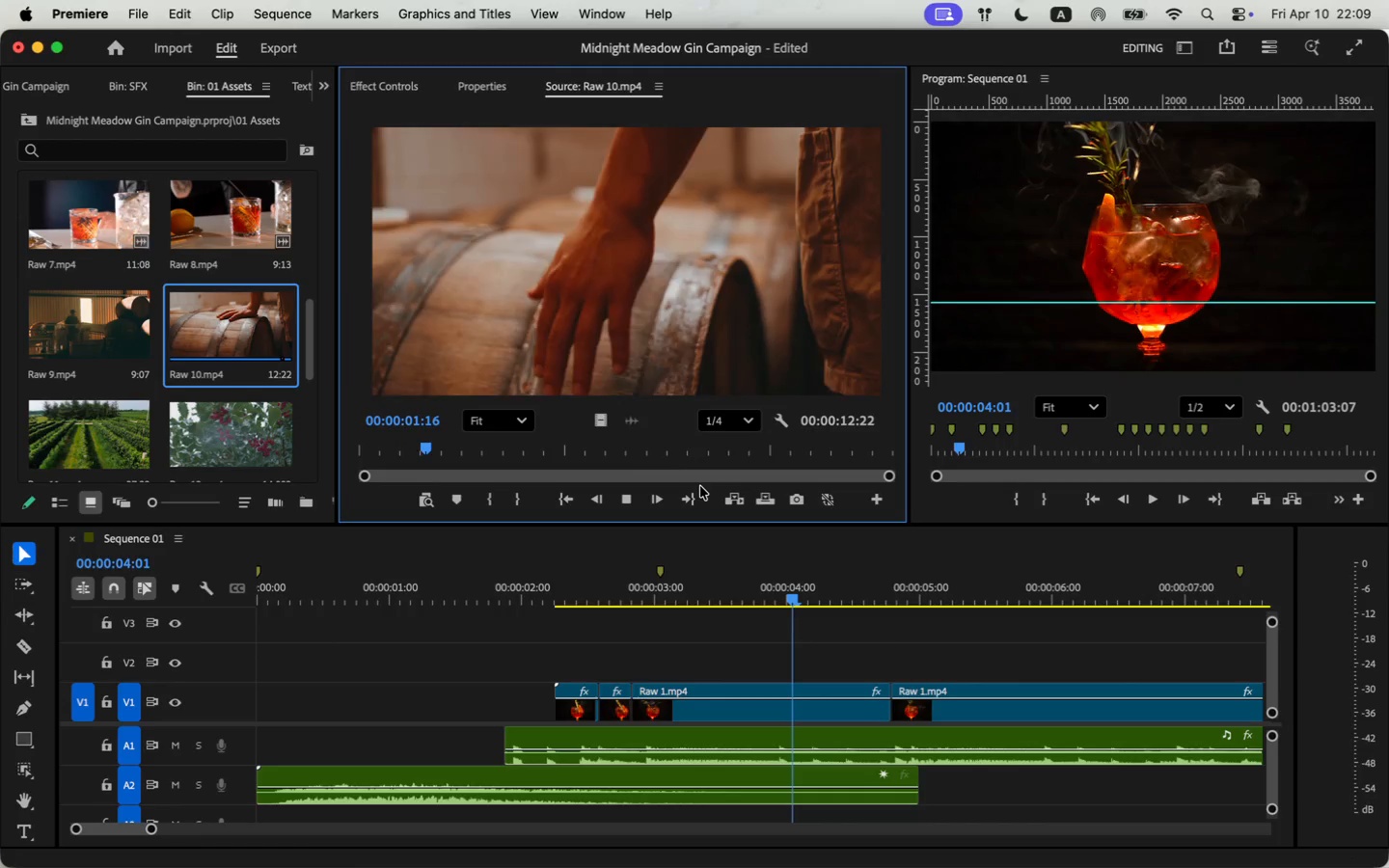 
key(Space)
 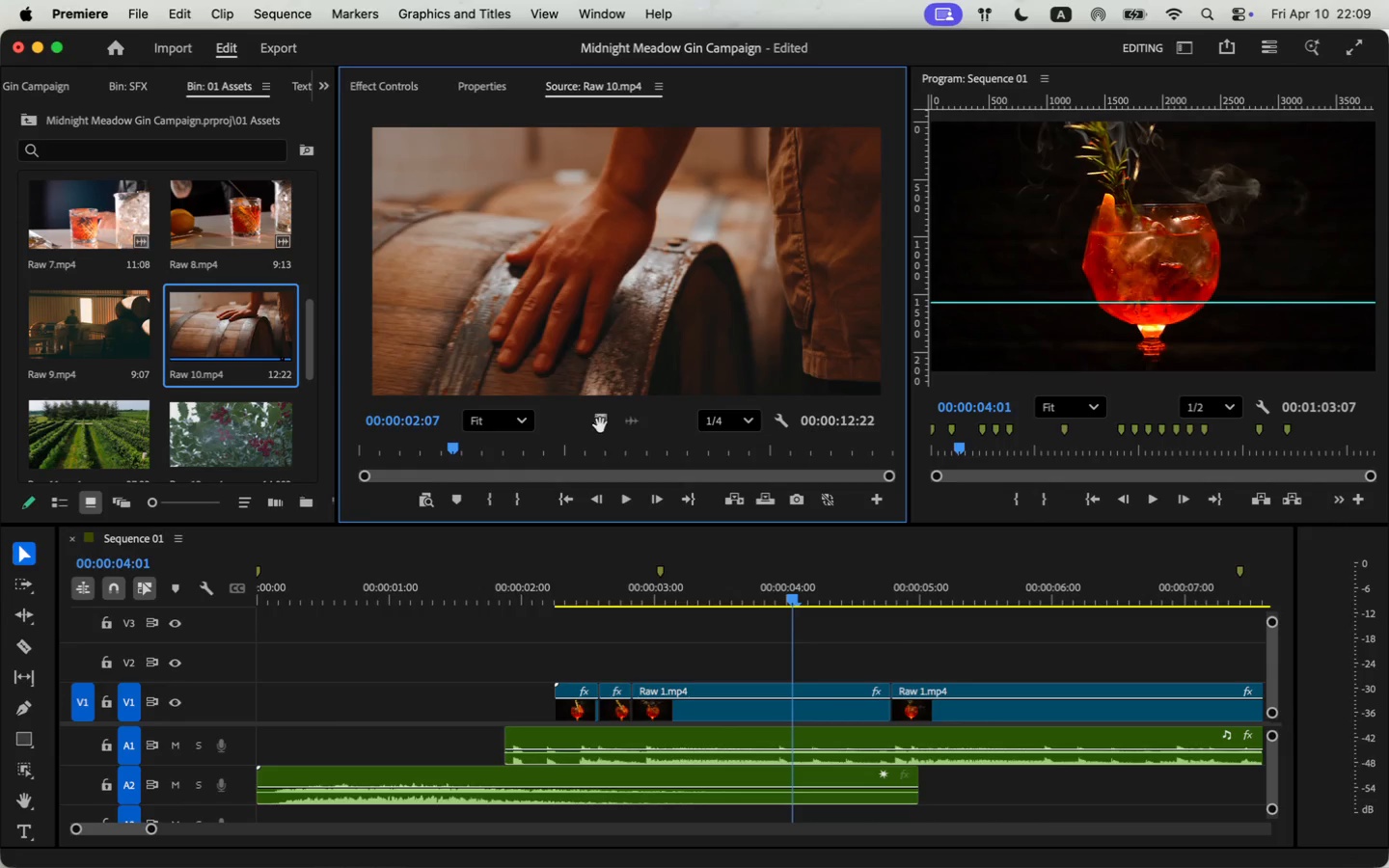 
key(O)
 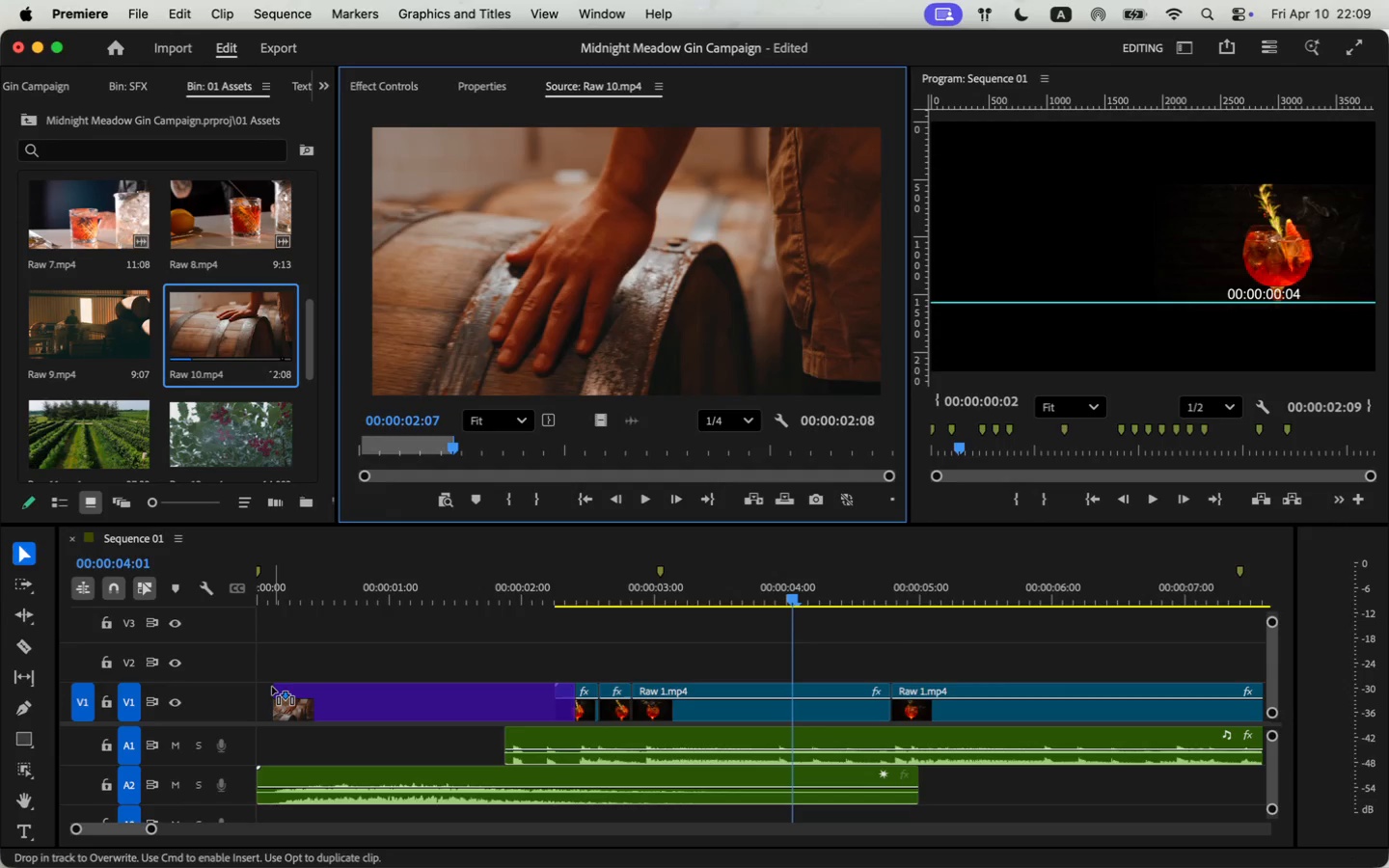 
left_click_drag(start_coordinate=[595, 414], to_coordinate=[235, 633])
 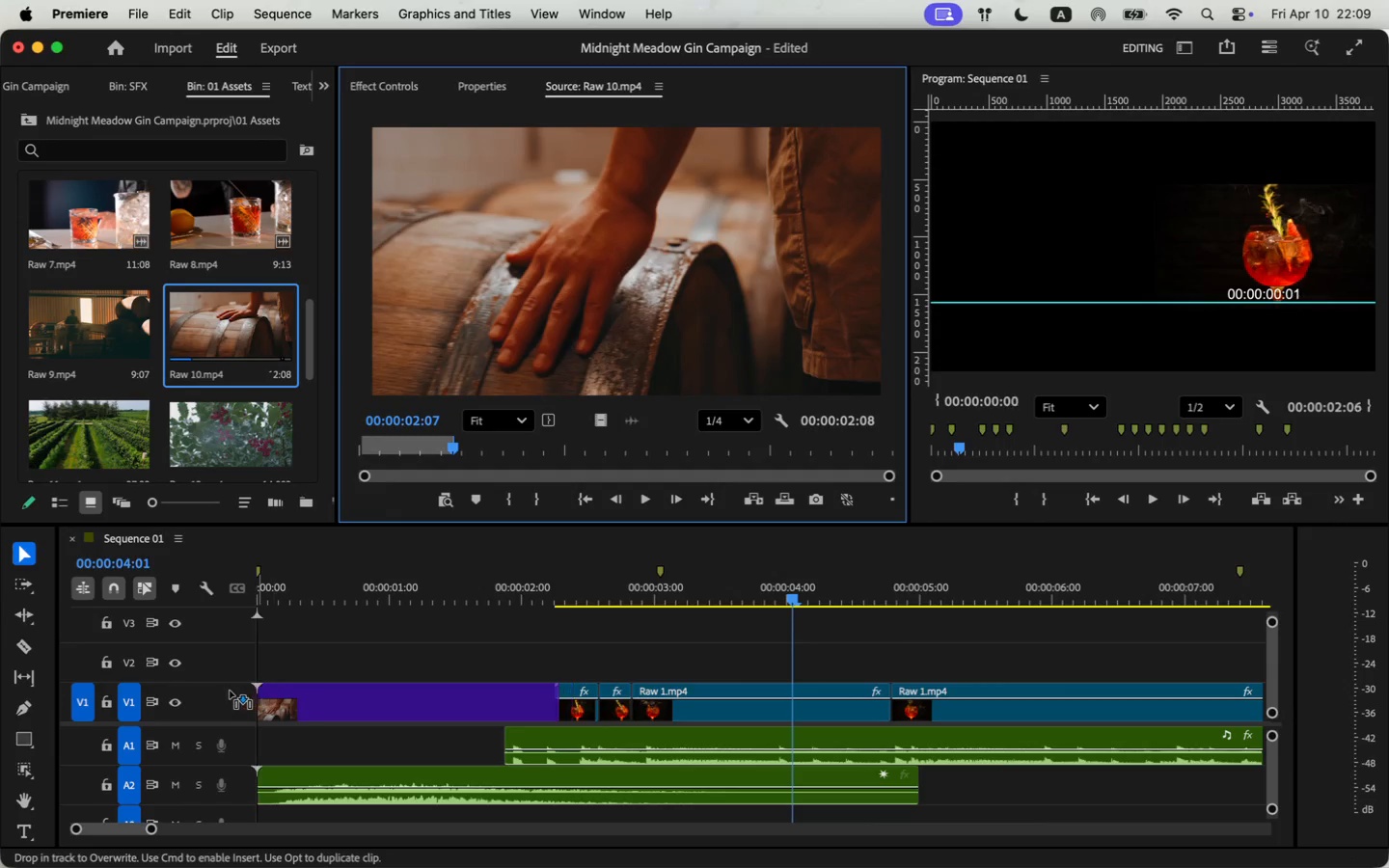 
left_click_drag(start_coordinate=[558, 632], to_coordinate=[551, 633])
 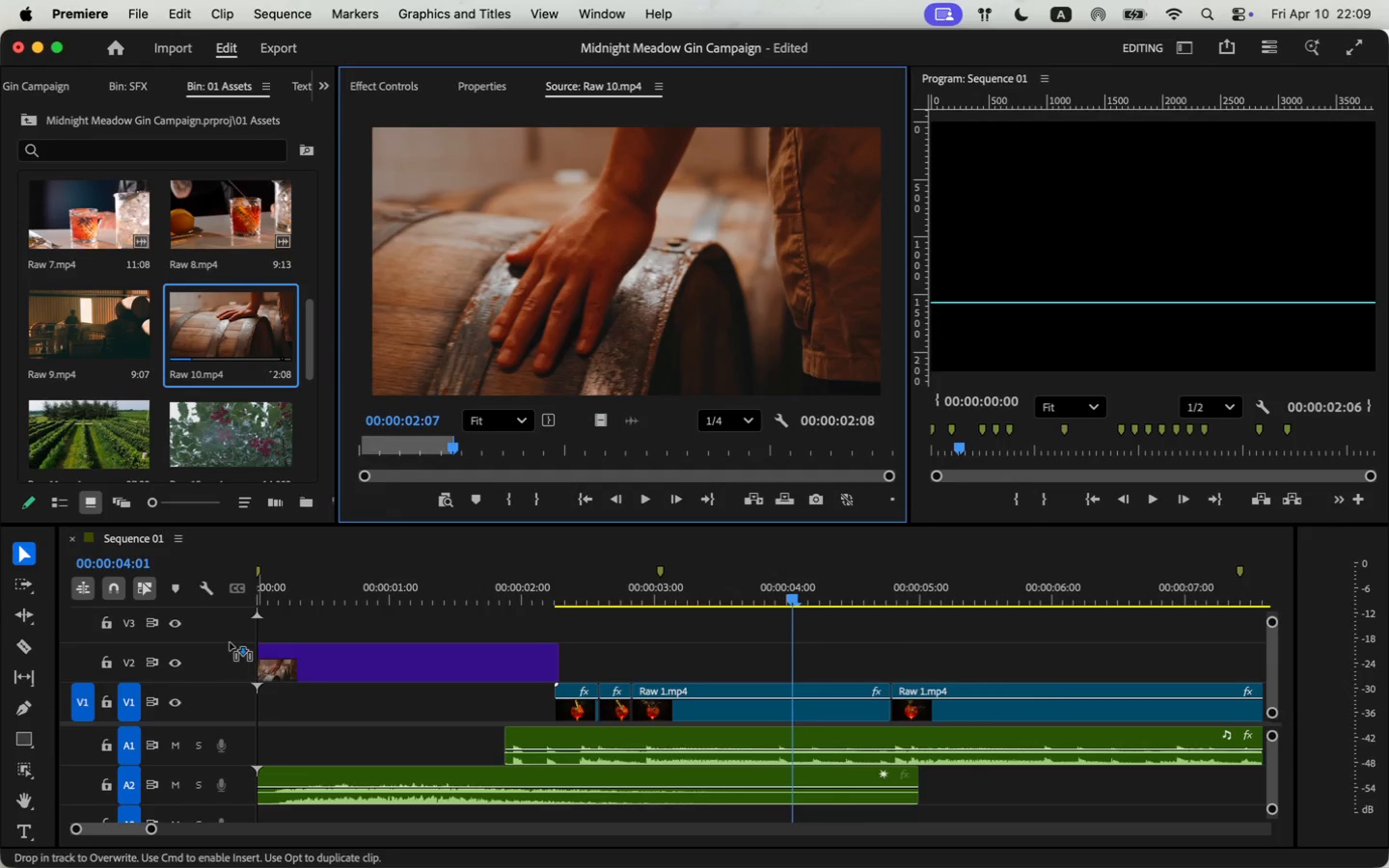 
left_click_drag(start_coordinate=[463, 631], to_coordinate=[448, 692])
 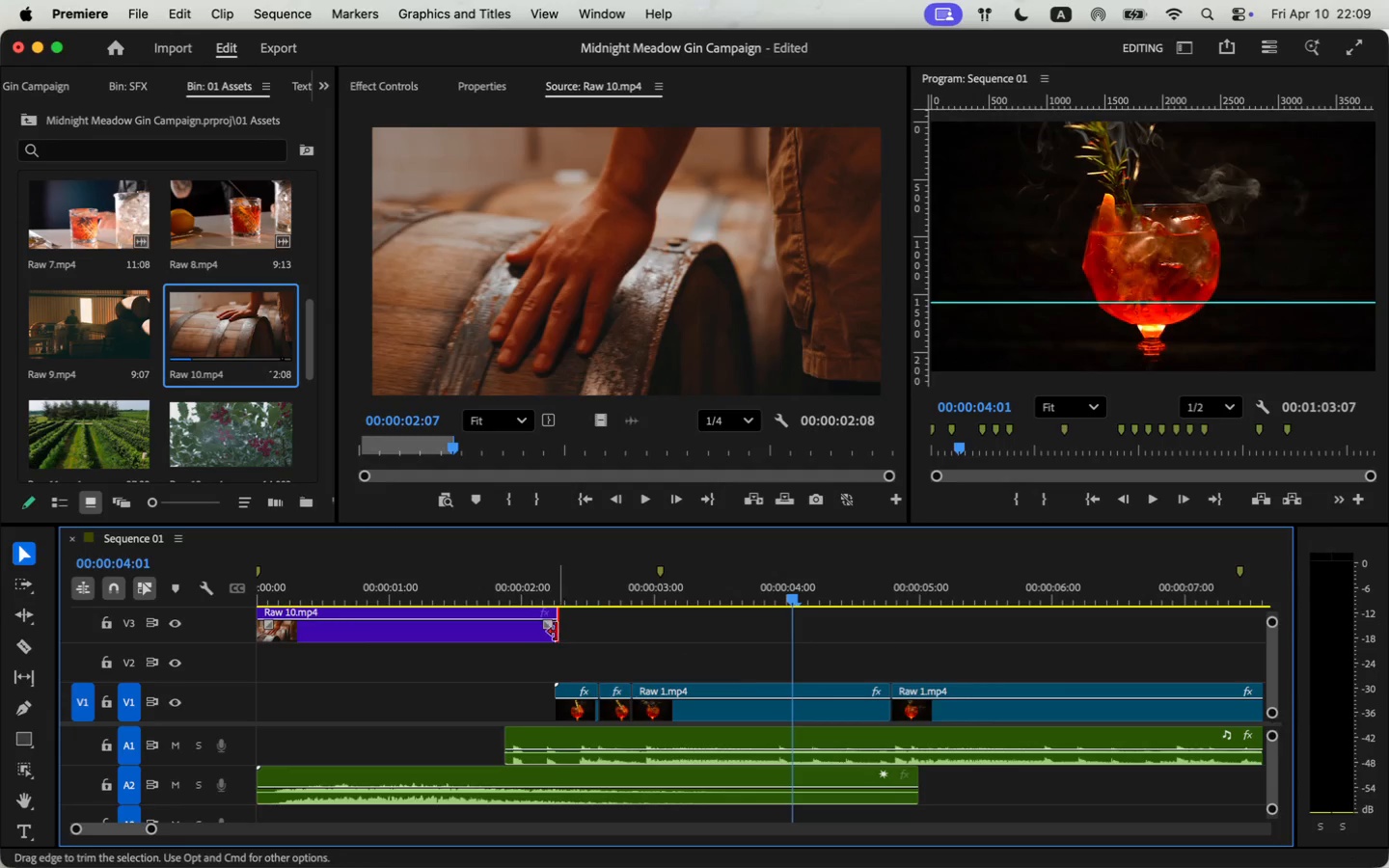 
left_click_drag(start_coordinate=[410, 571], to_coordinate=[246, 583])
 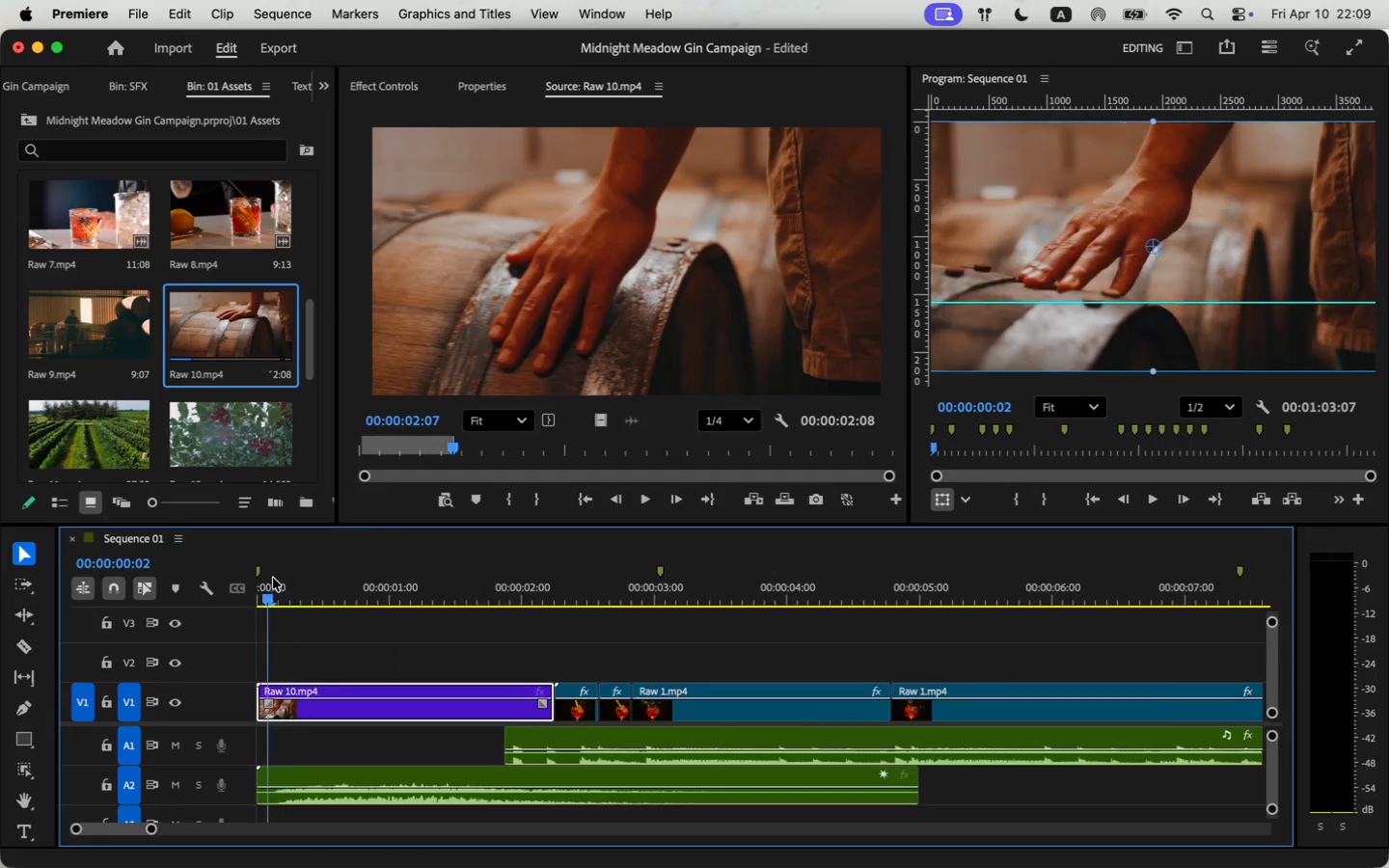 
key(Space)
 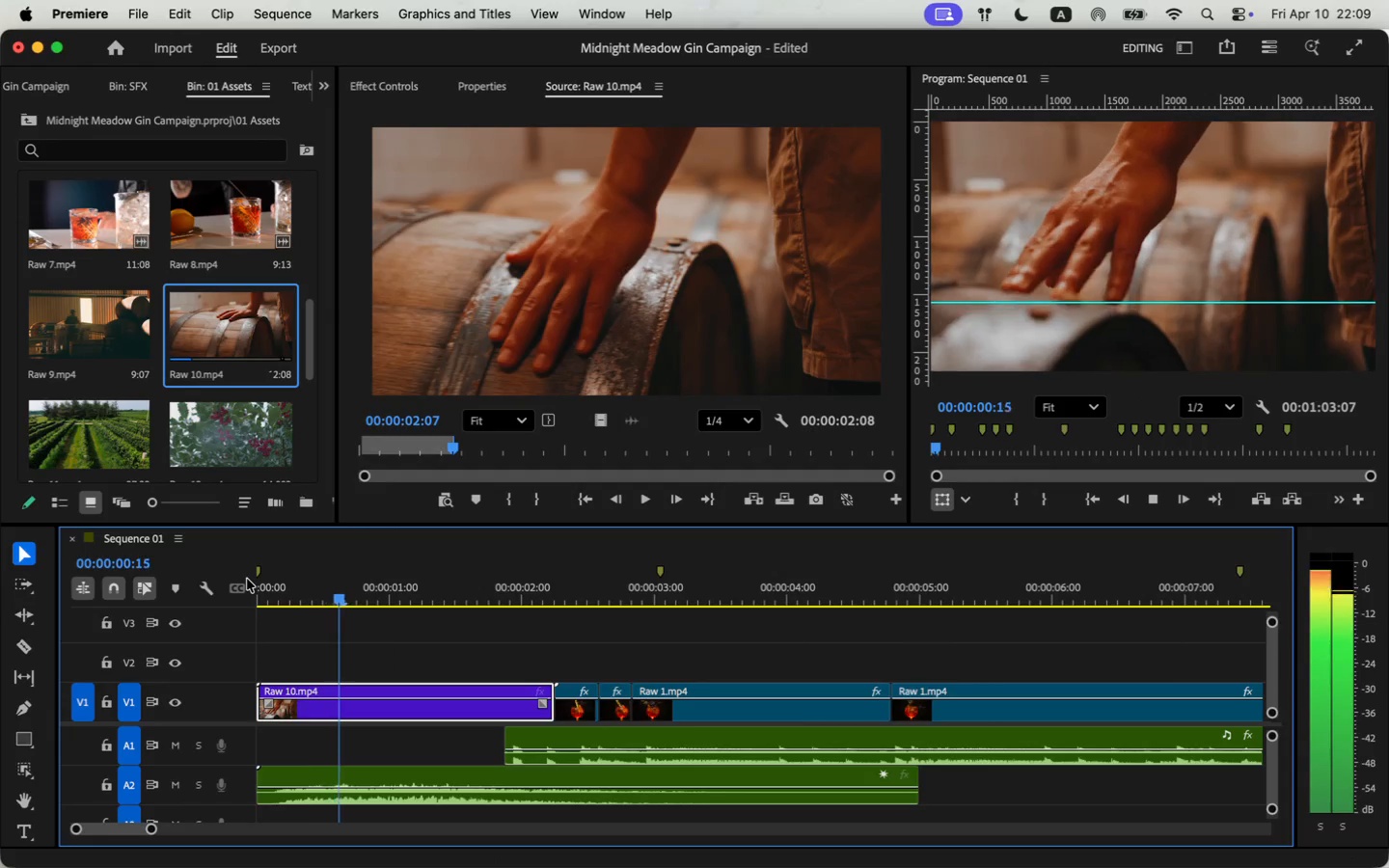 
key(Space)
 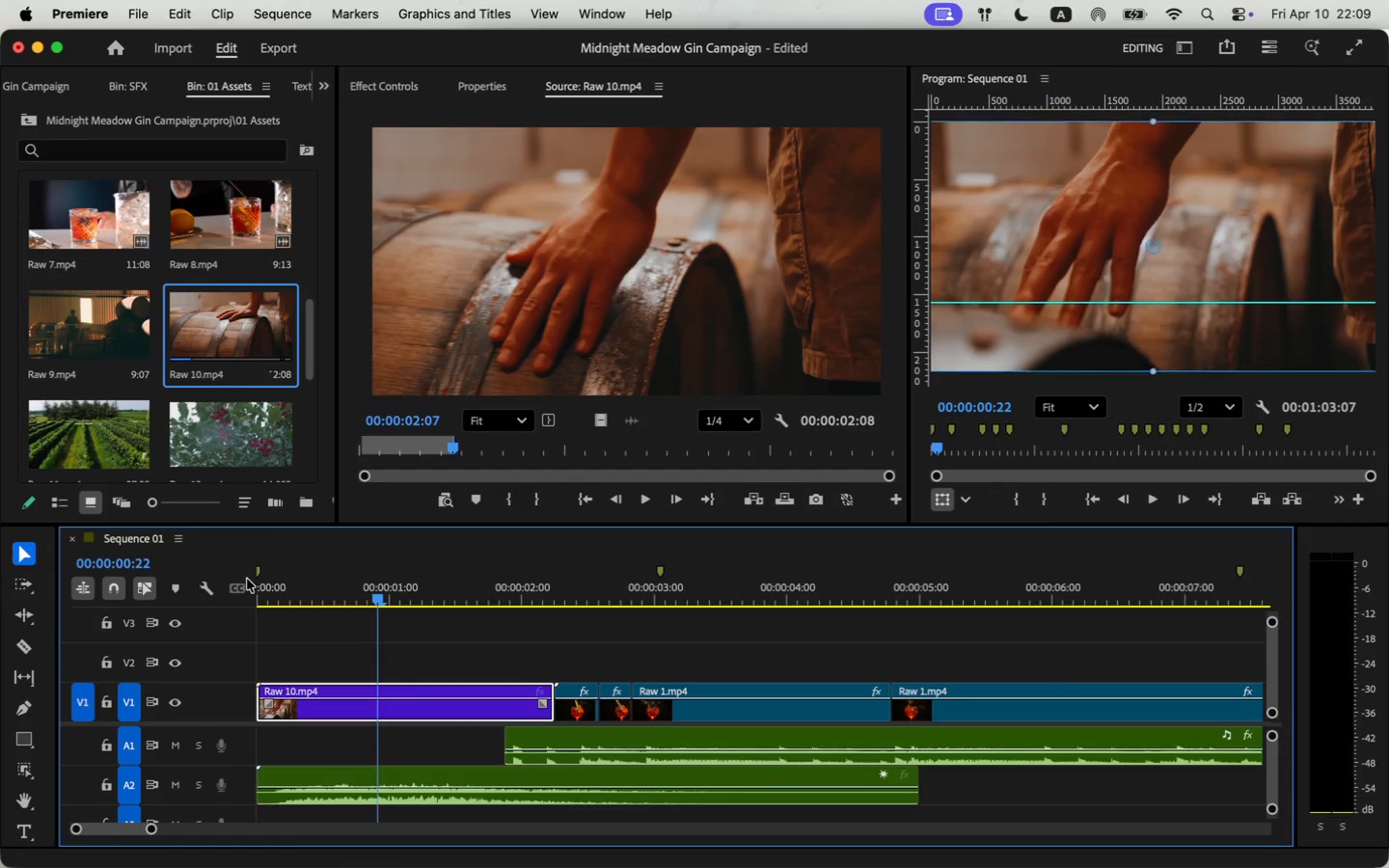 
right_click([403, 703])
 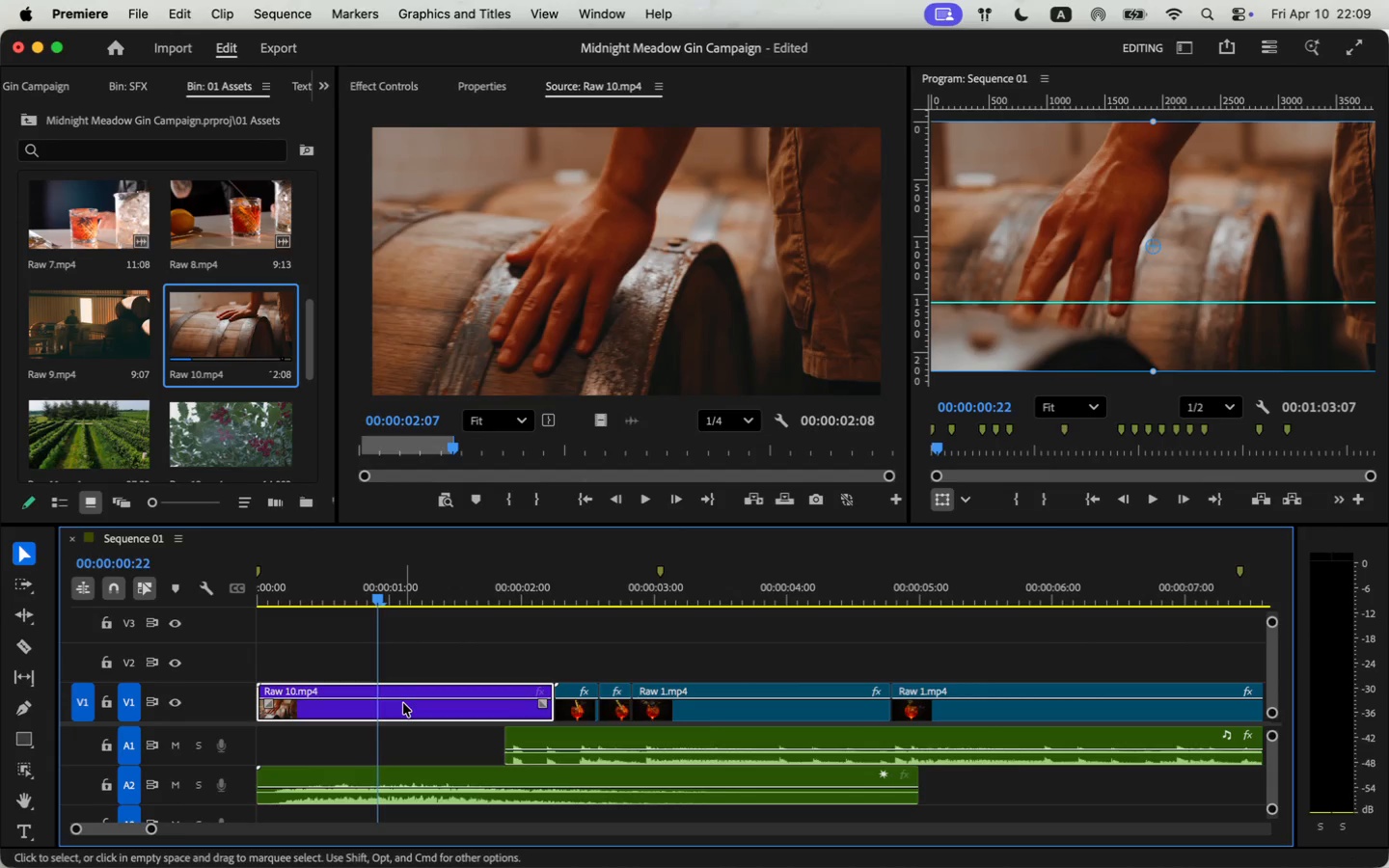 
scroll: coordinate [489, 799], scroll_direction: down, amount: 48.0
 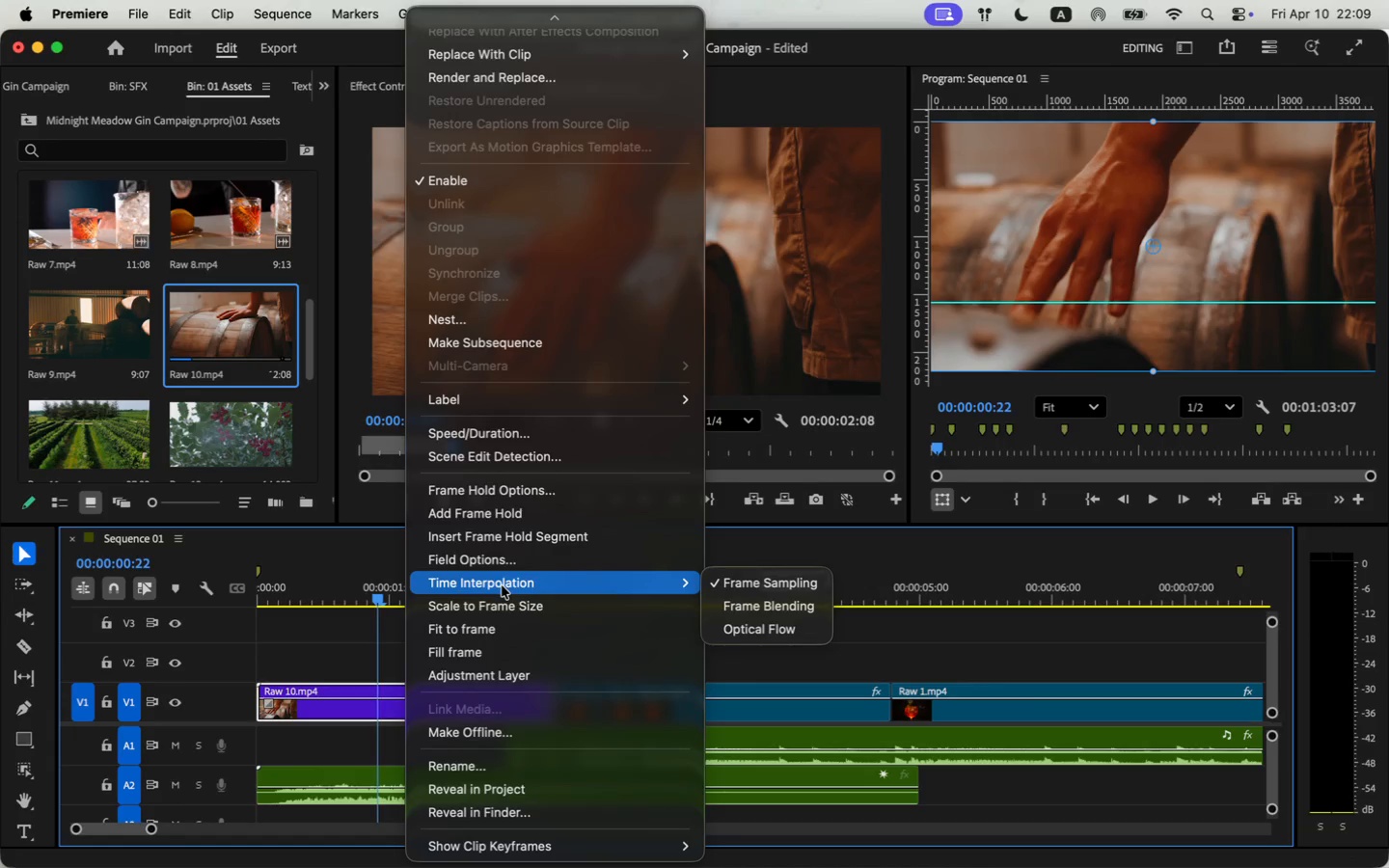 
wait(6.61)
 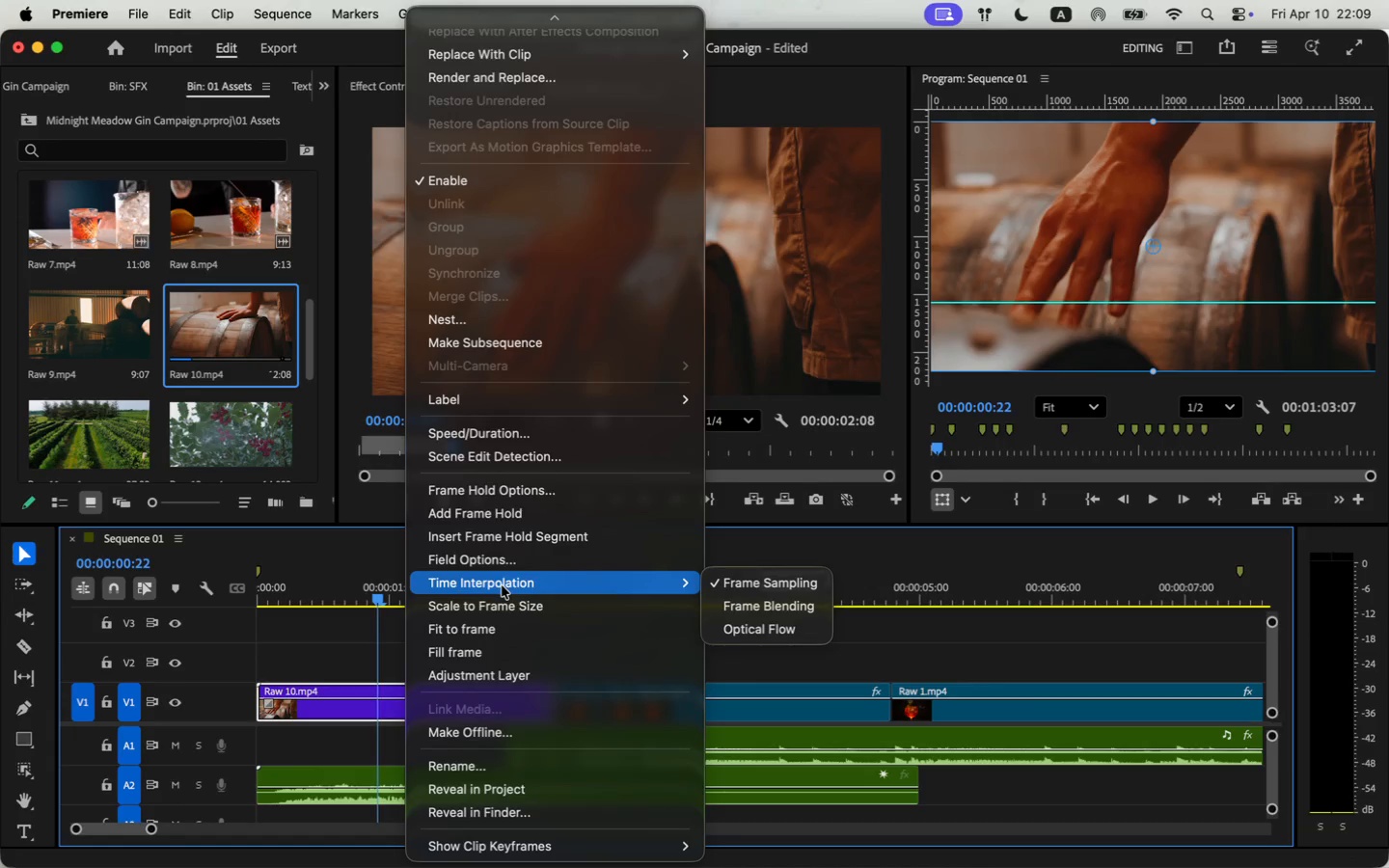 
left_click([897, 809])
 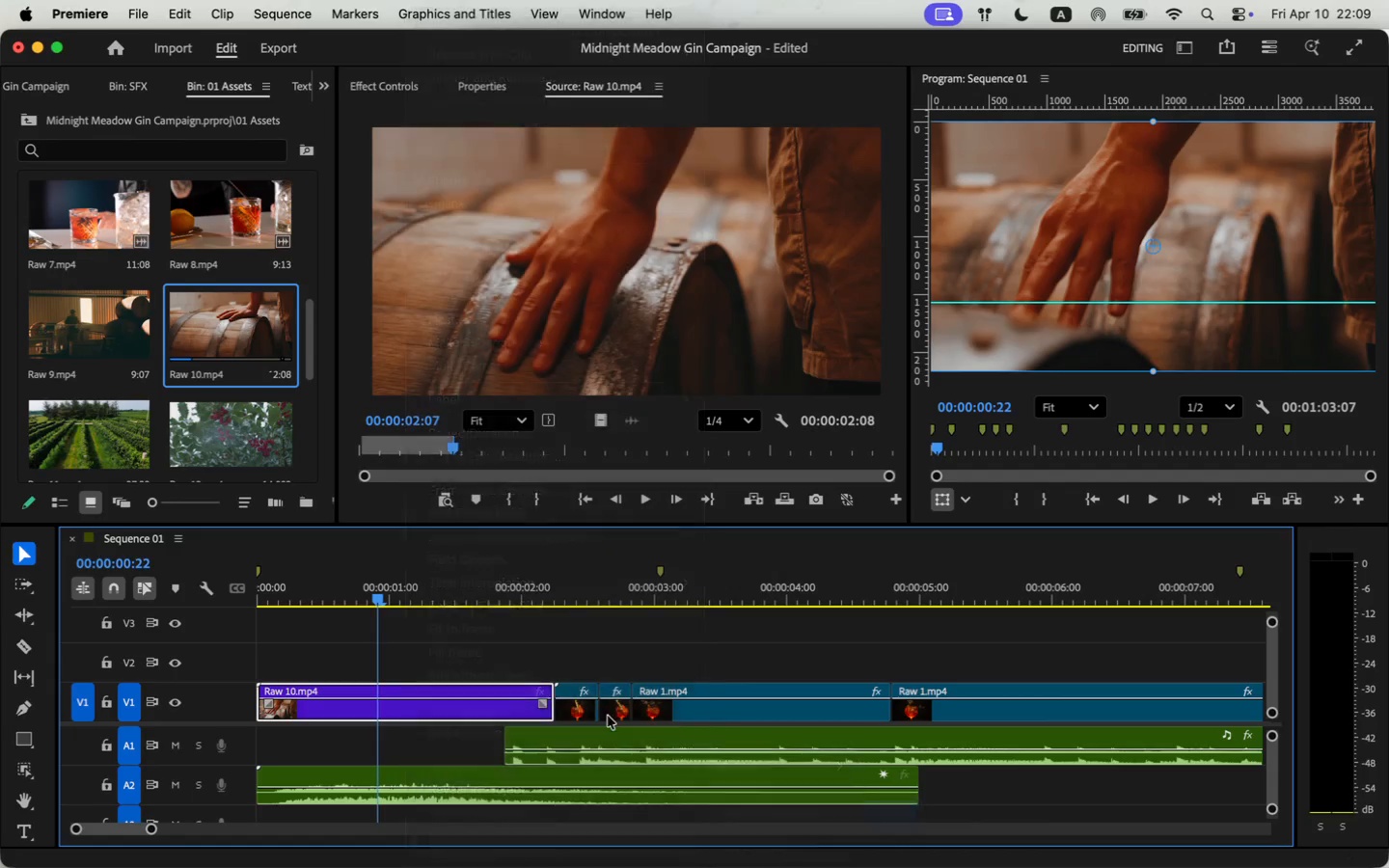 
hold_key(key=CommandLeft, duration=0.78)
 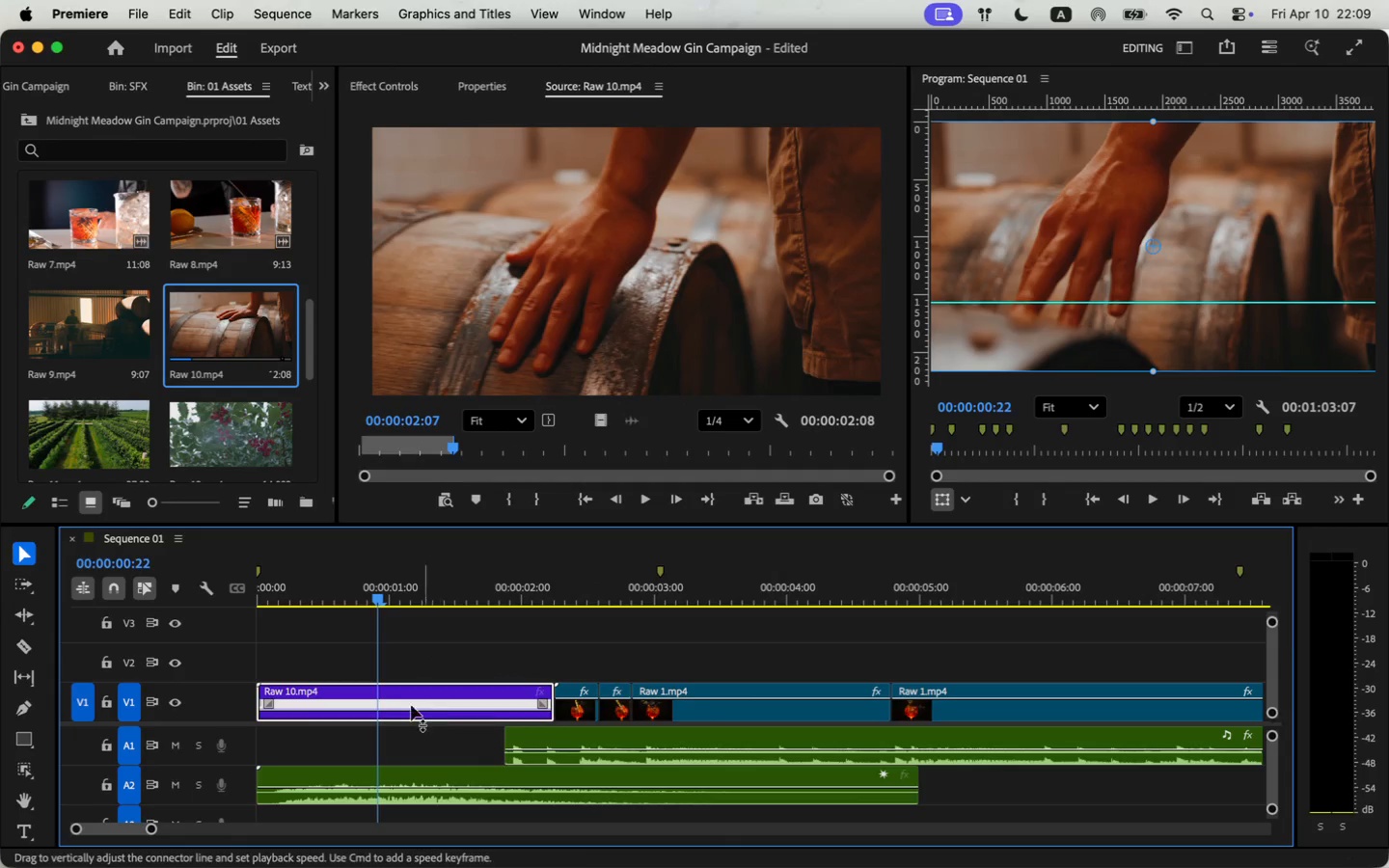 
hold_key(key=CommandLeft, duration=1.08)
left_click([430, 712])
 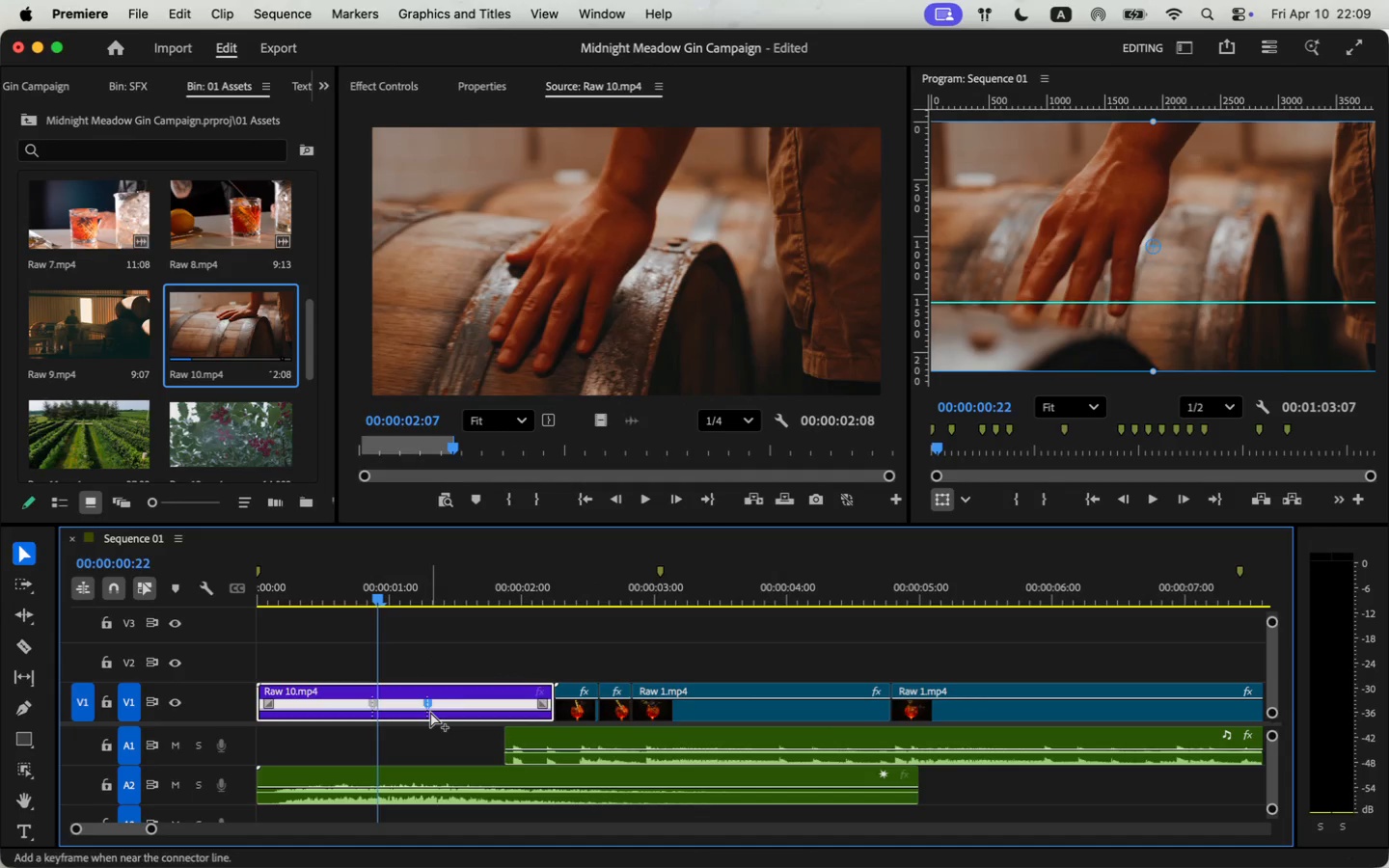 
left_click_drag(start_coordinate=[406, 710], to_coordinate=[408, 693])
 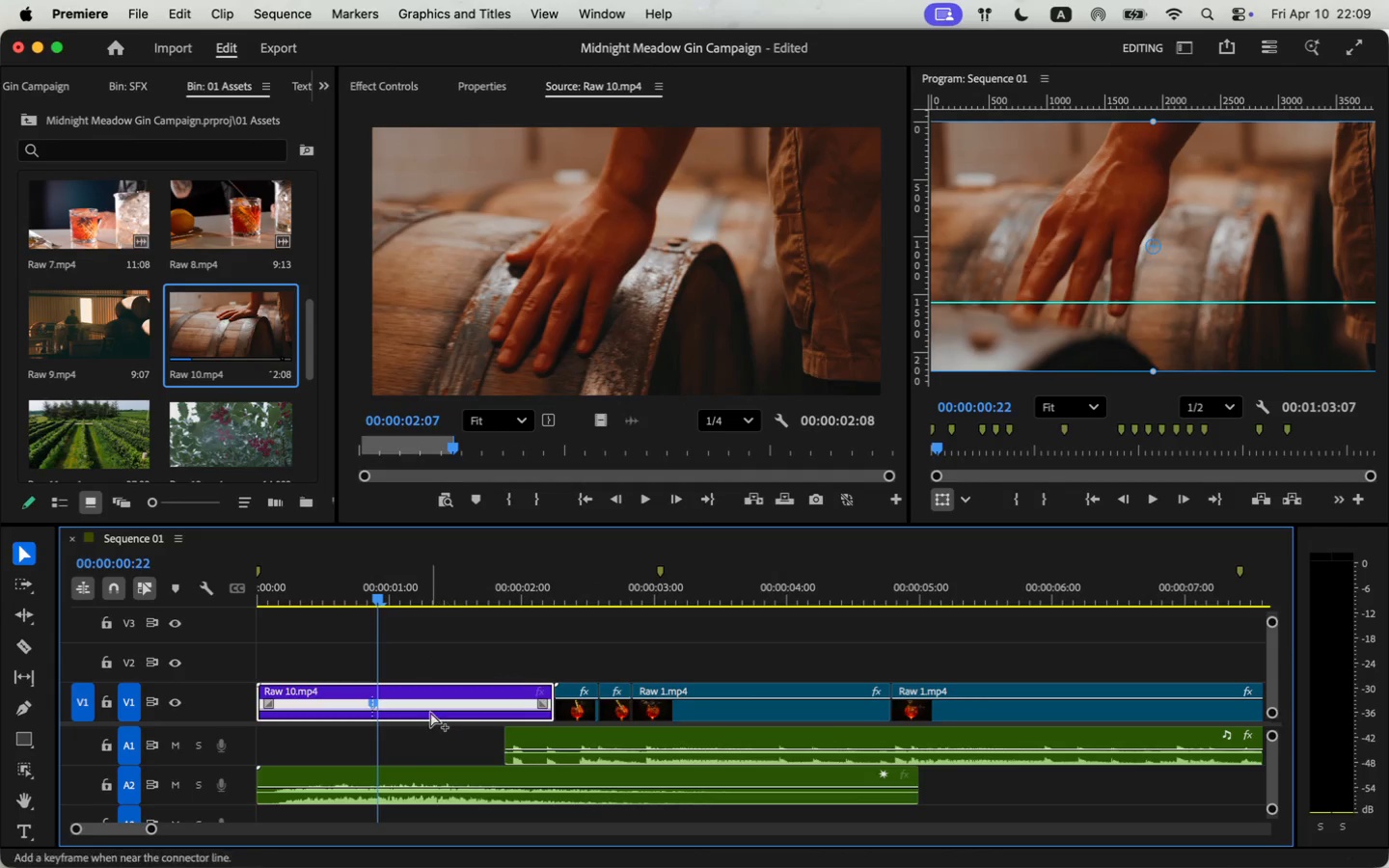 
left_click_drag(start_coordinate=[395, 709], to_coordinate=[396, 689])
 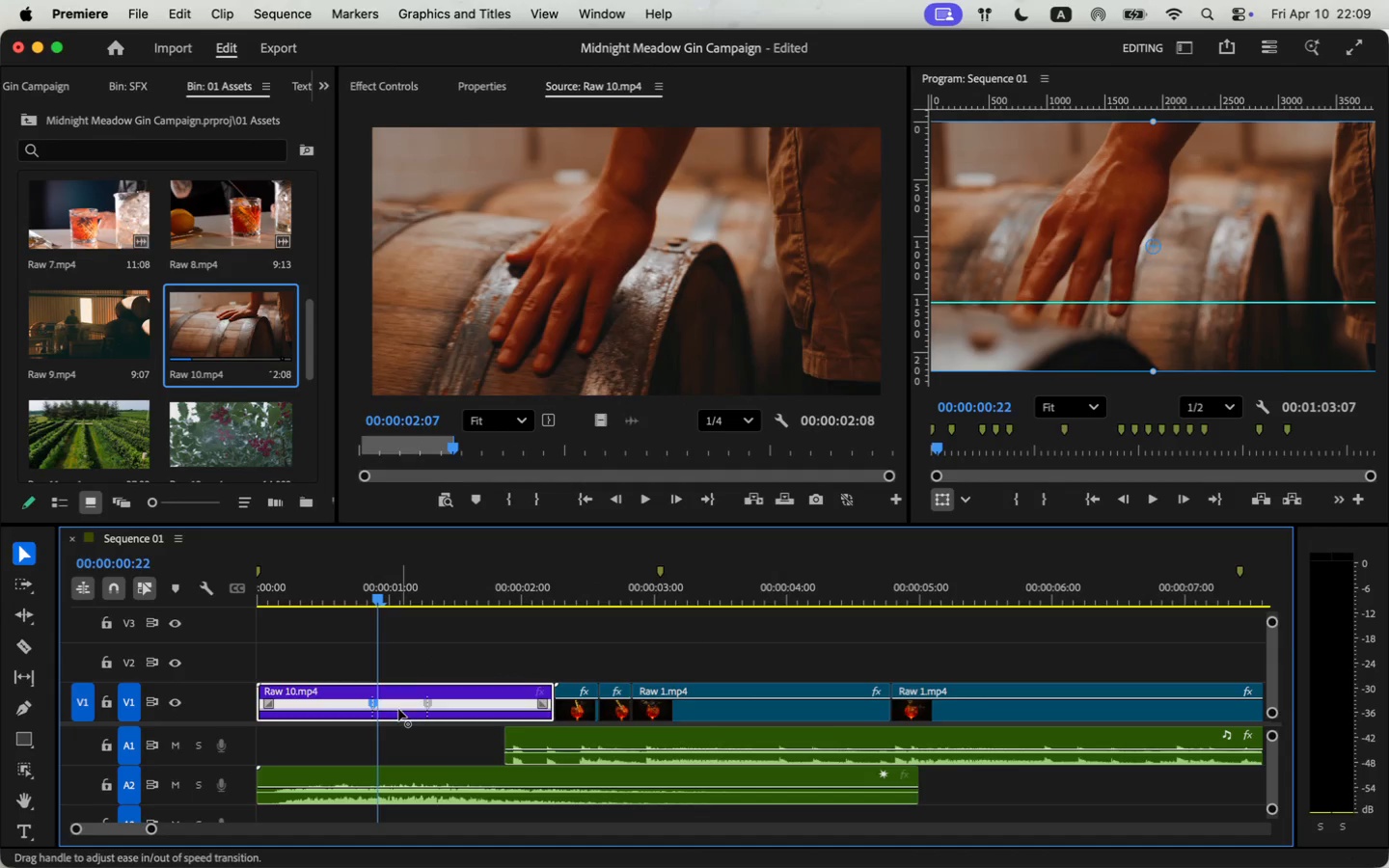 
left_click_drag(start_coordinate=[152, 827], to_coordinate=[136, 833])
 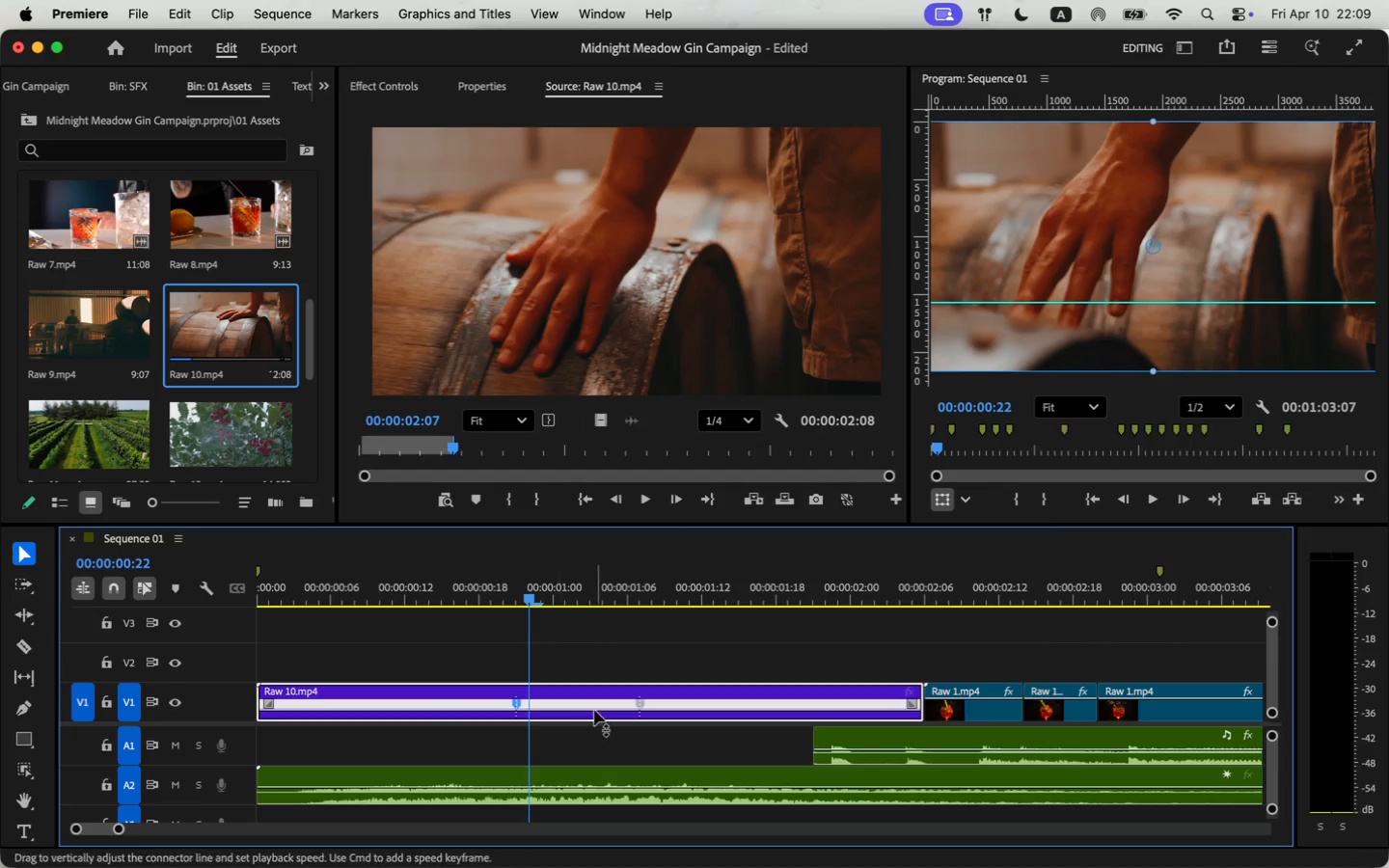 
left_click([518, 701])
 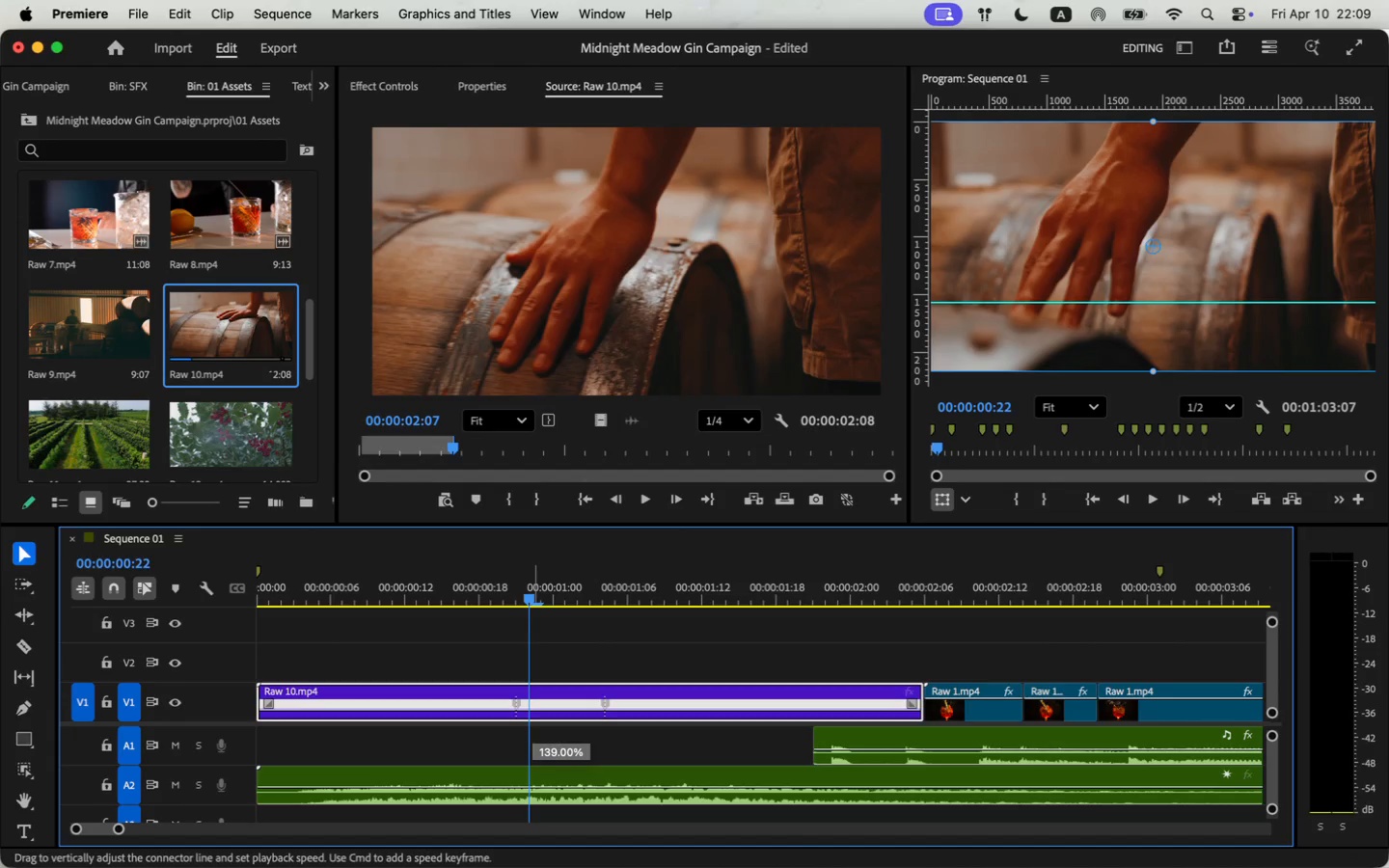 
wait(5.01)
 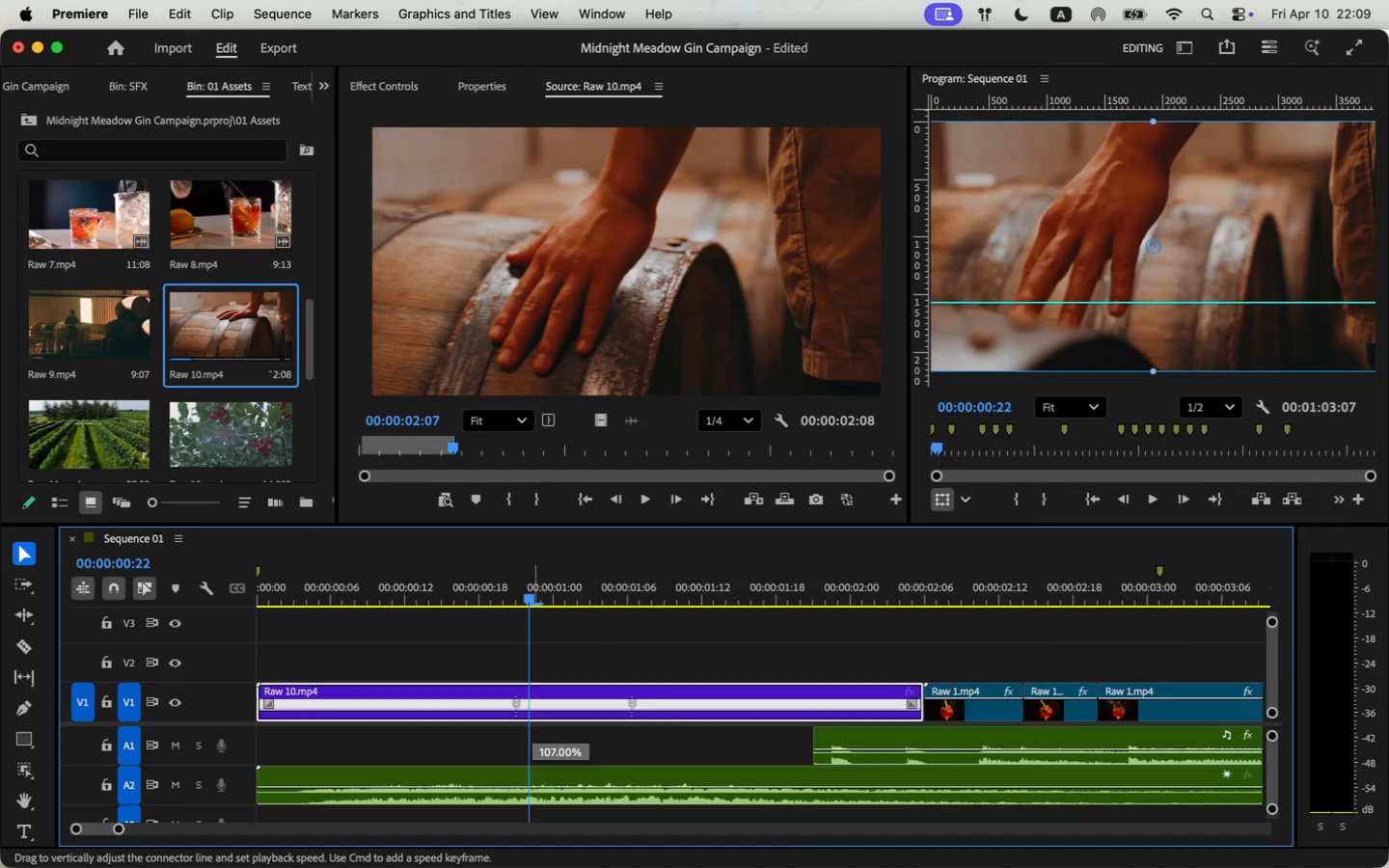 
left_click([449, 603])
 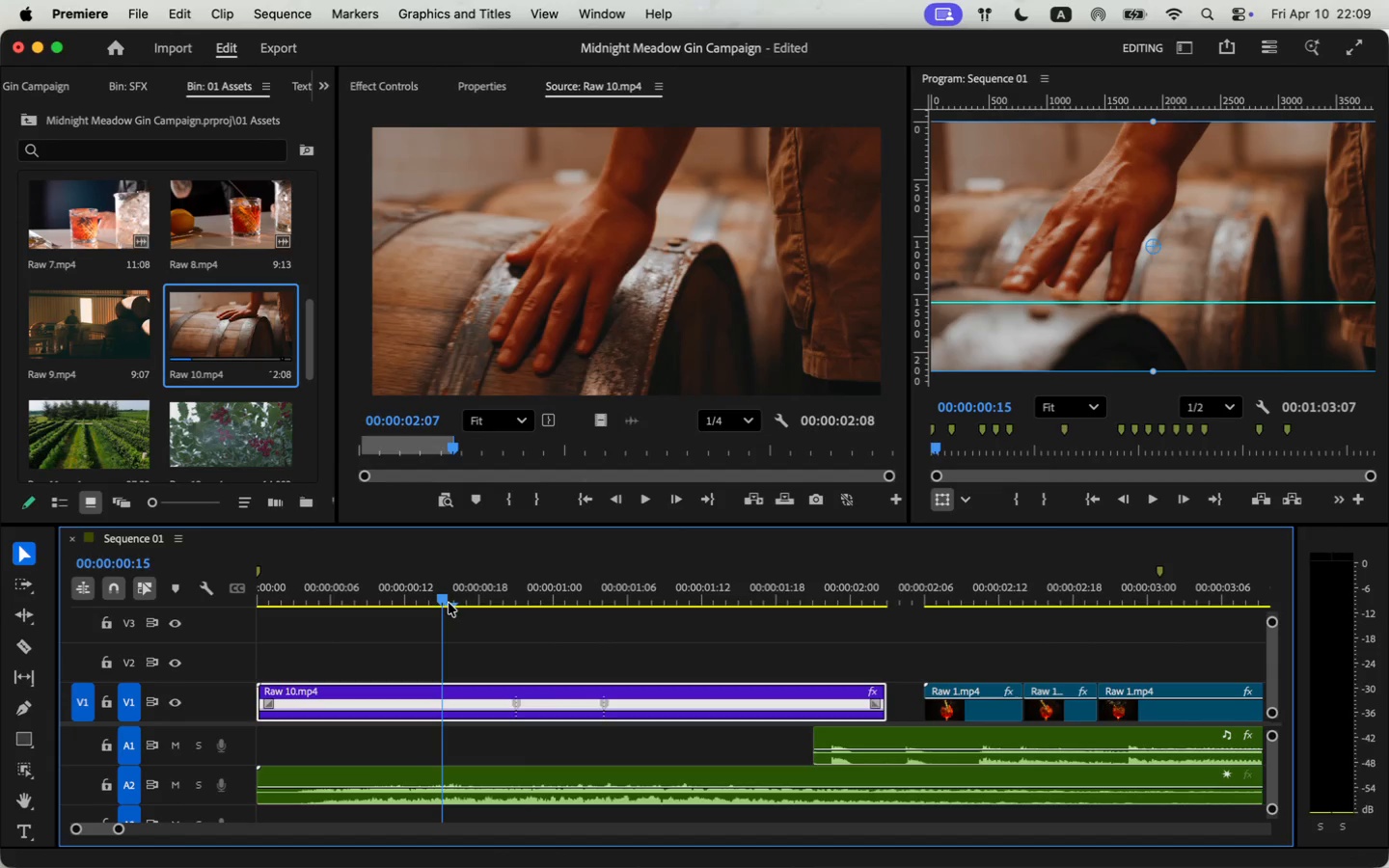 
key(Space)
 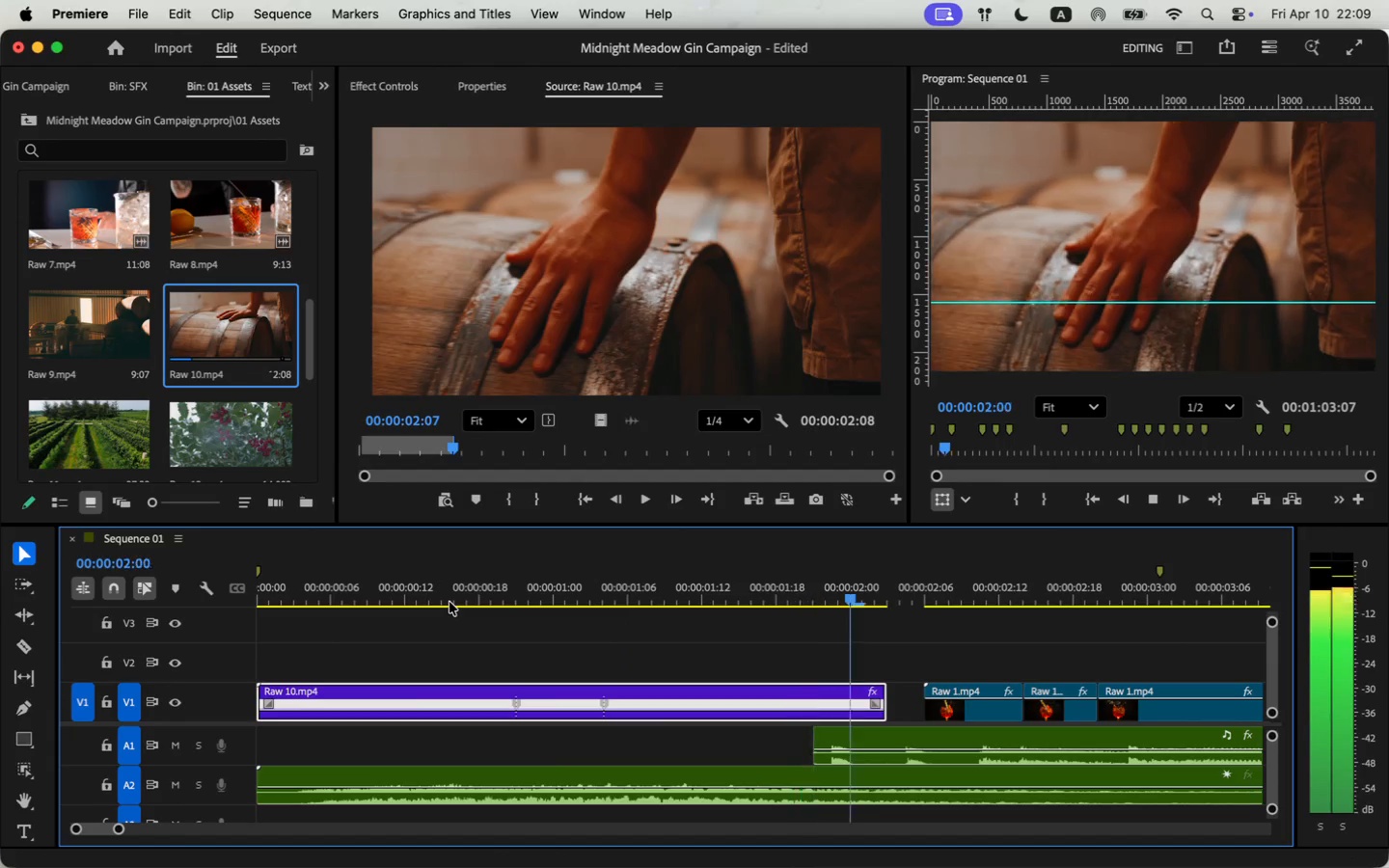 
key(Space)
 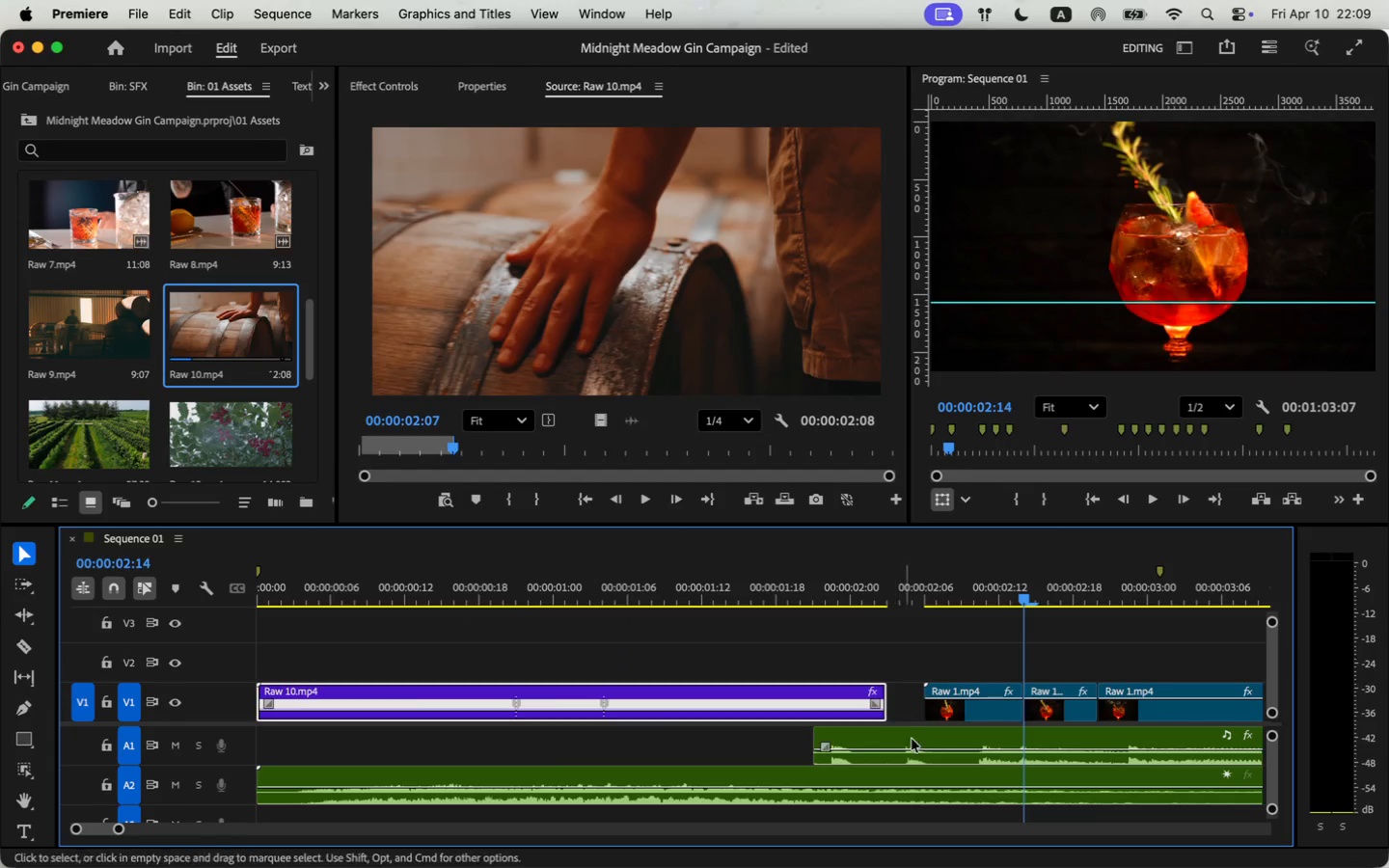 
left_click_drag(start_coordinate=[885, 685], to_coordinate=[925, 673])
 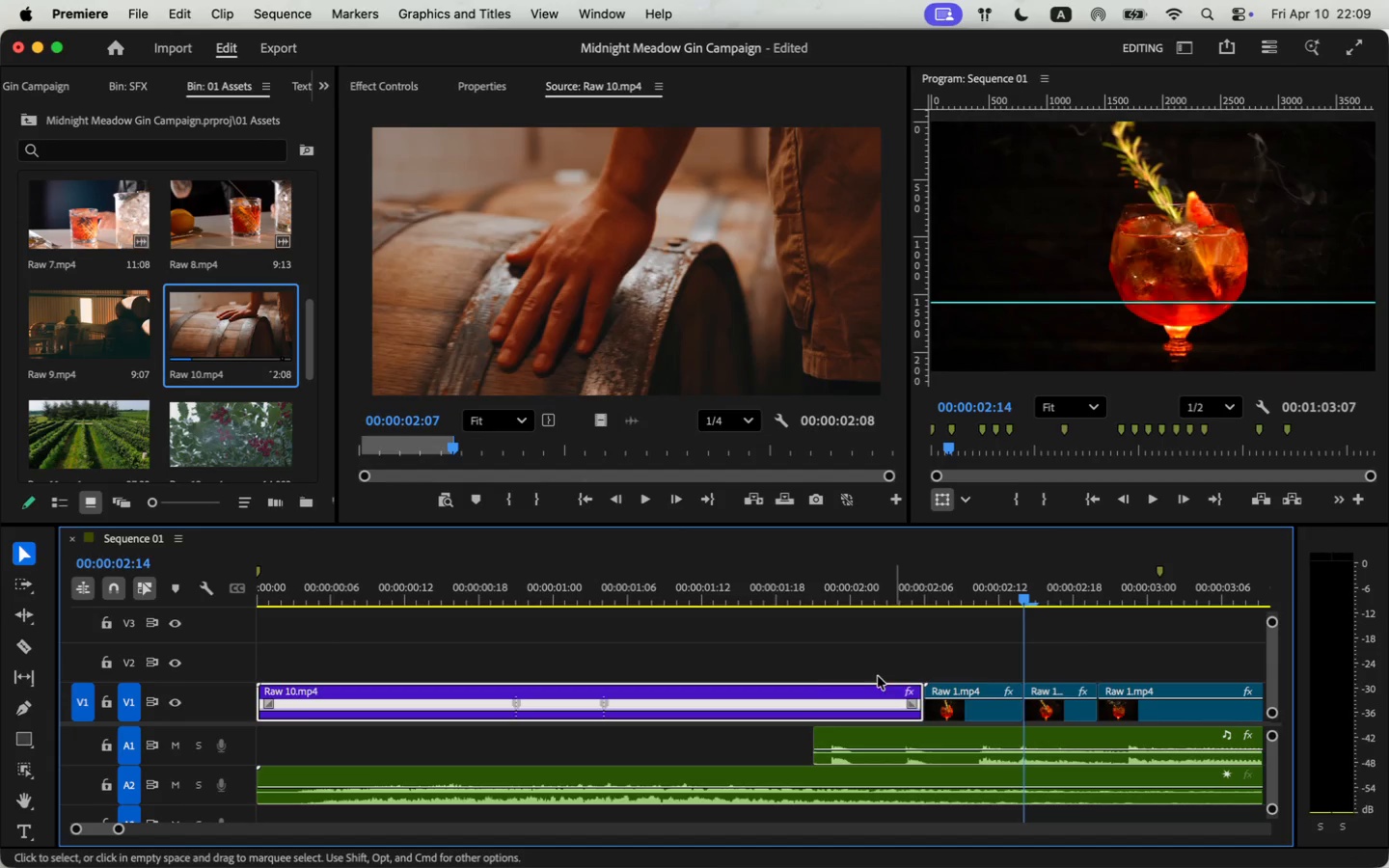 
left_click([699, 702])
 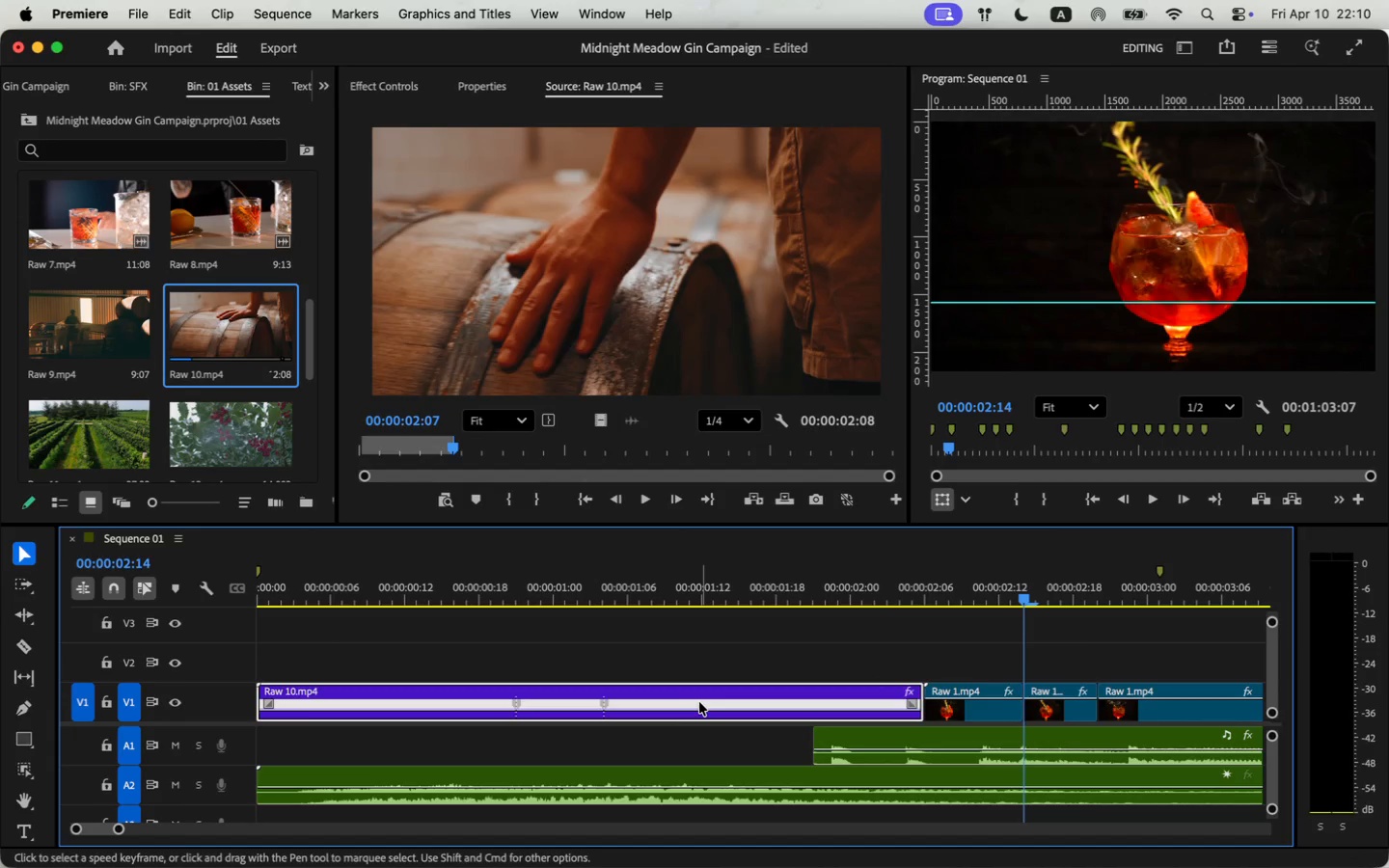 
mouse_move([705, 735])
 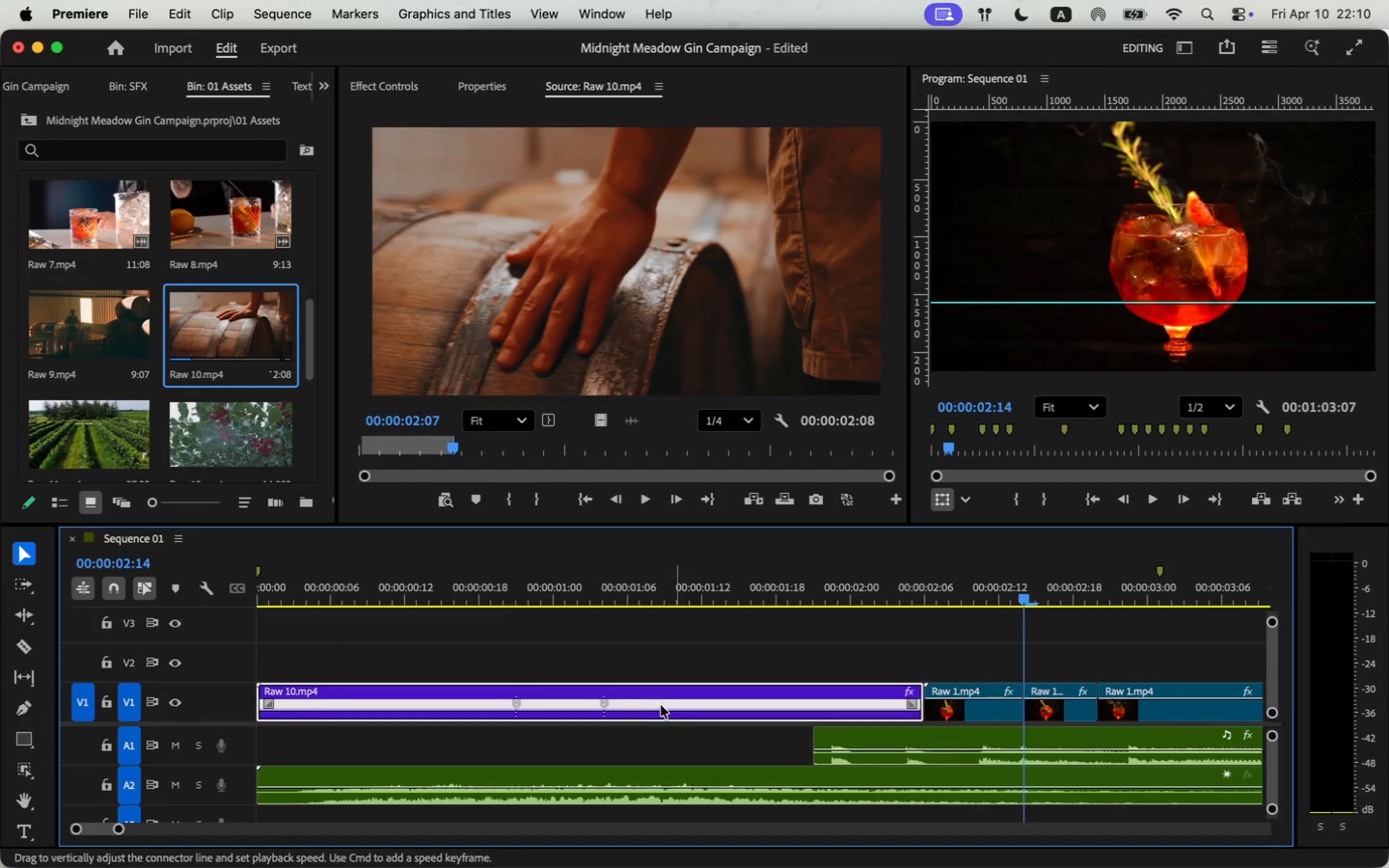 
left_click([461, 571])
 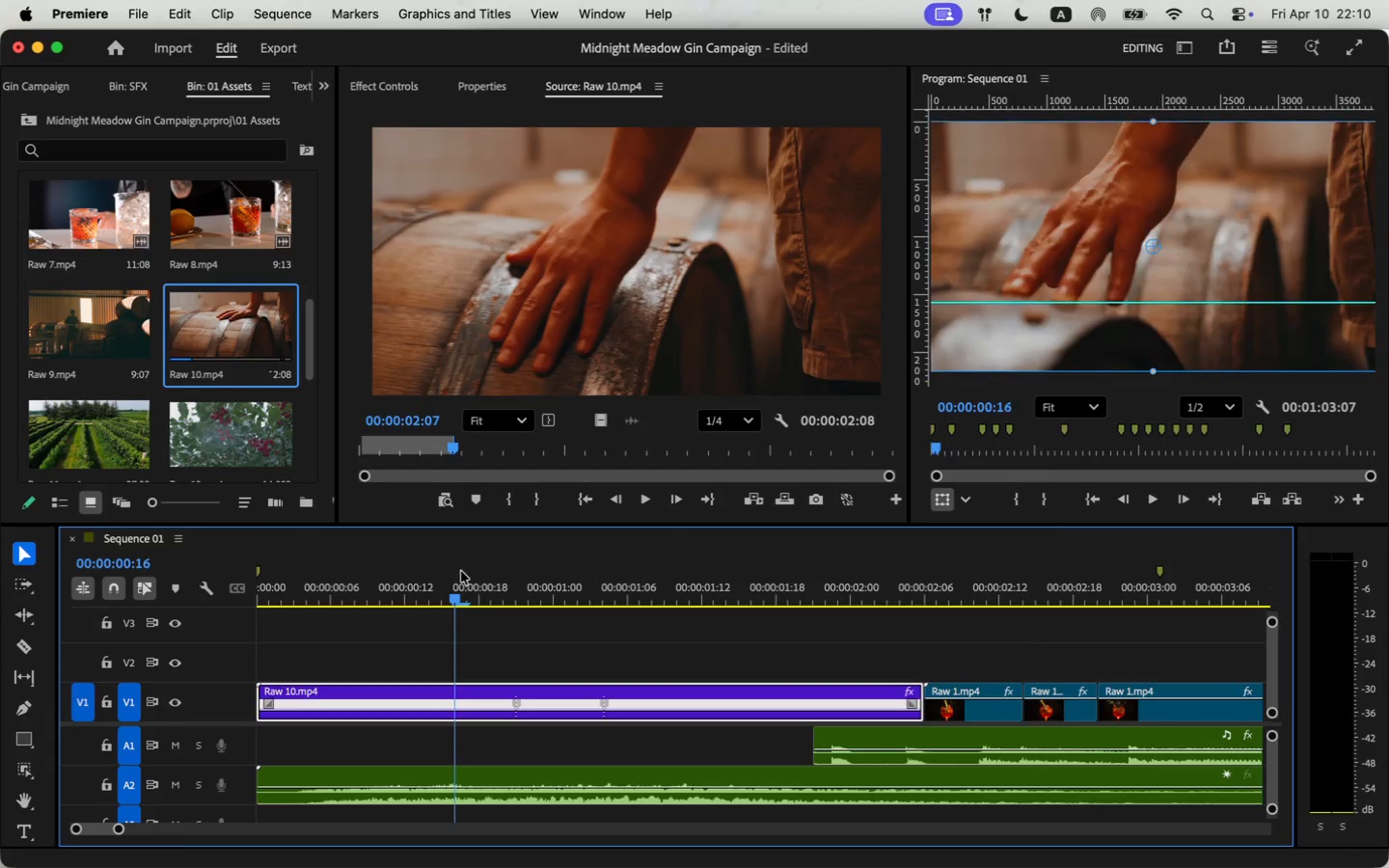 
key(Space)
 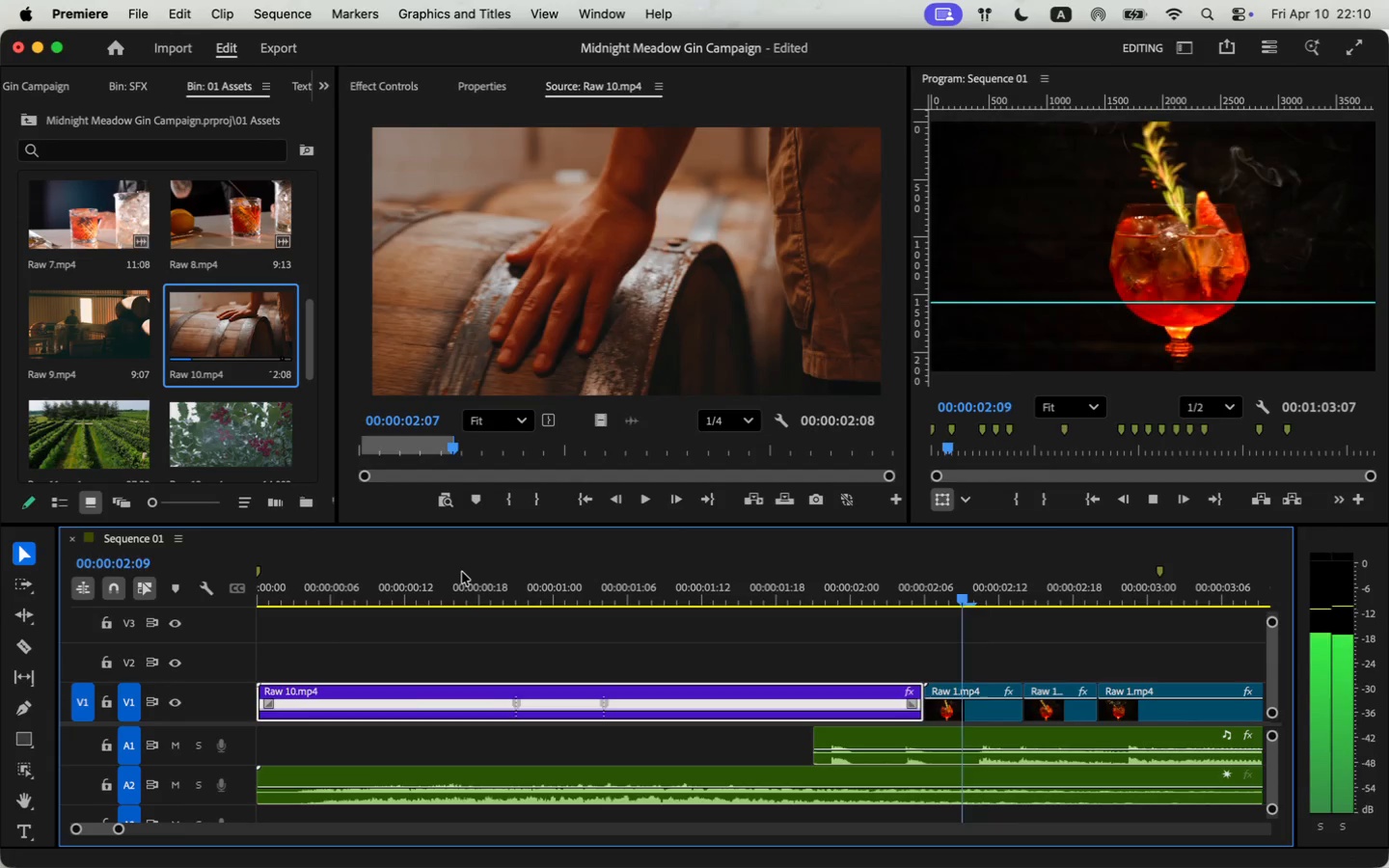 
key(Space)
 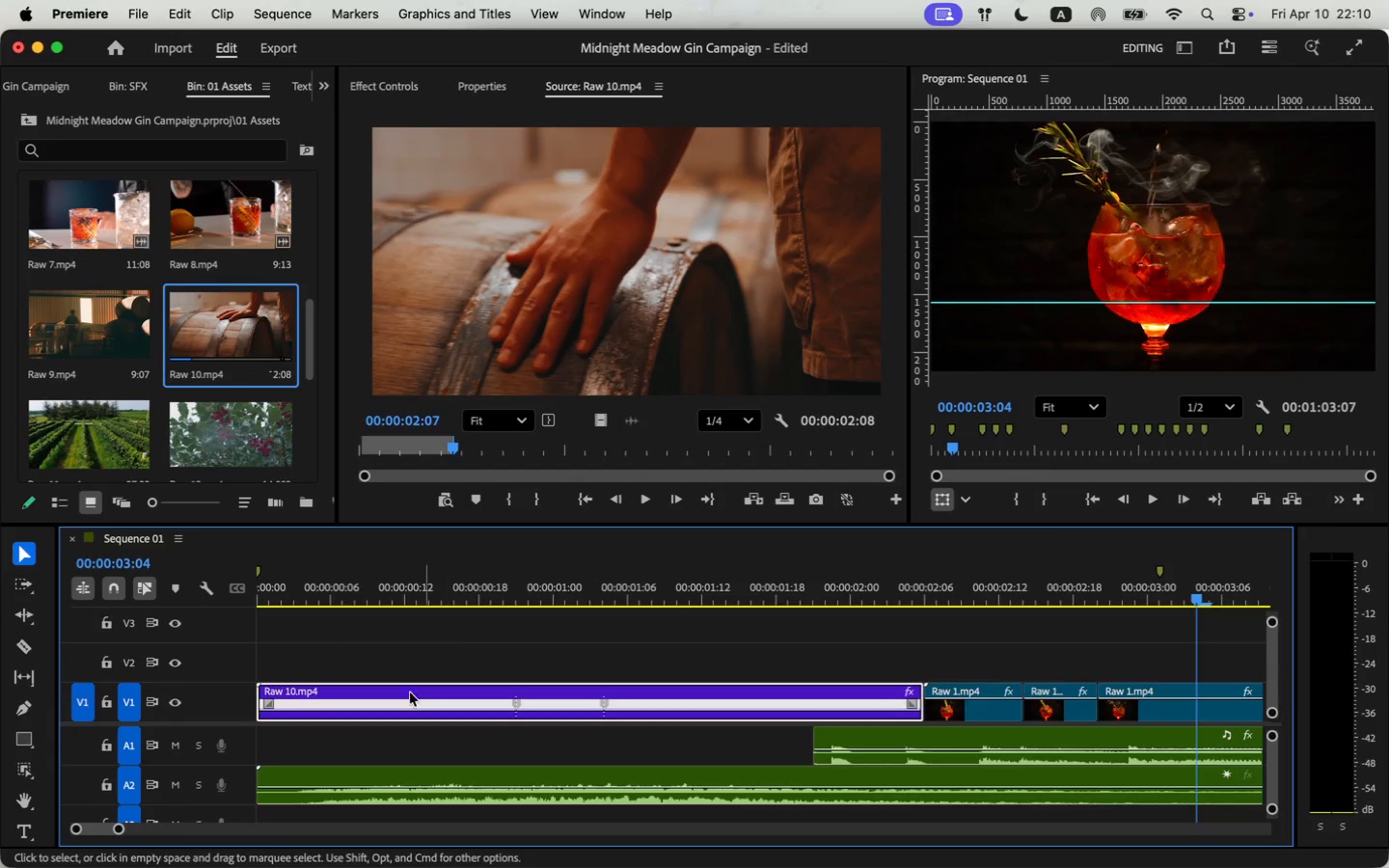 
left_click_drag(start_coordinate=[123, 832], to_coordinate=[139, 835])
 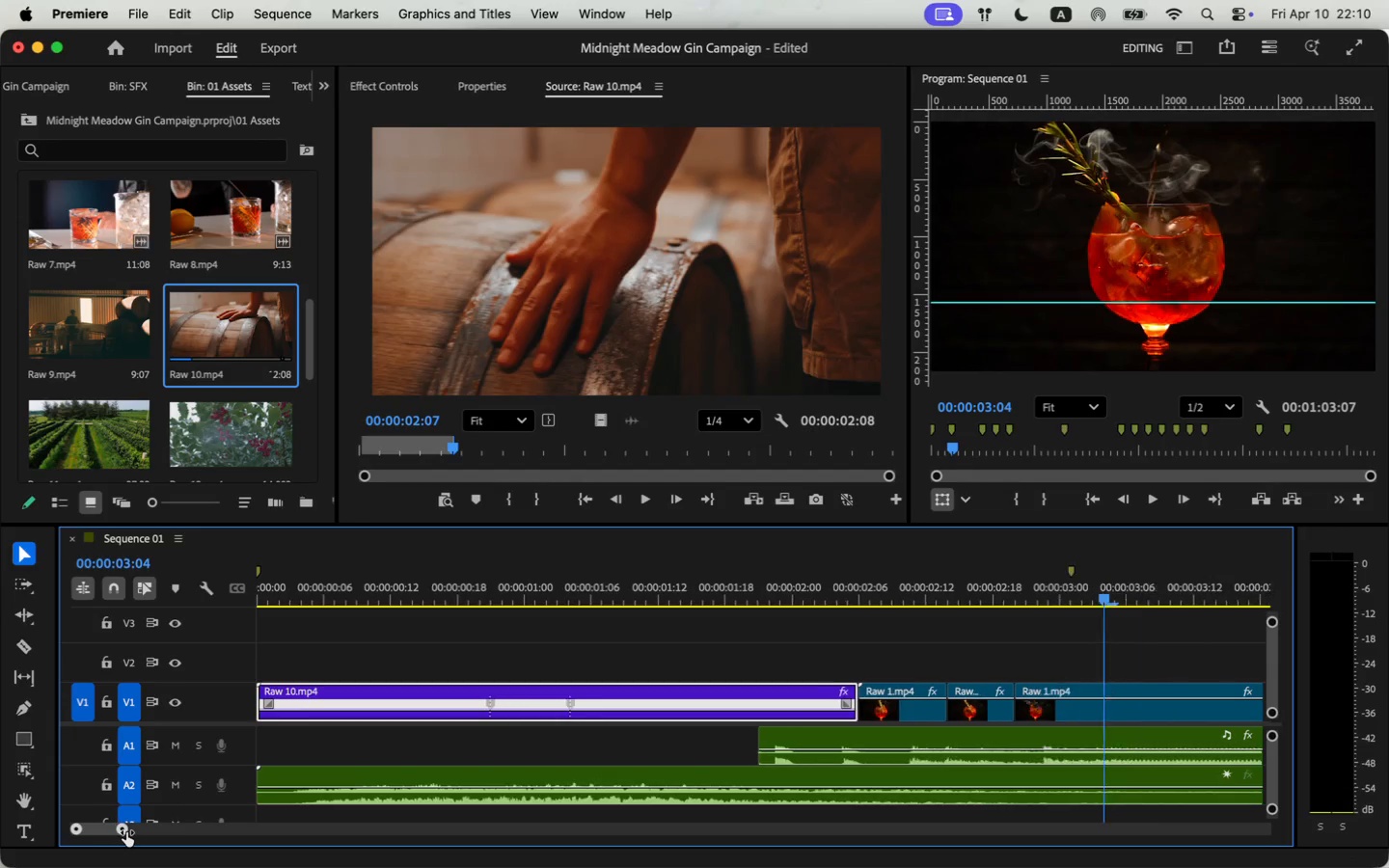 
scroll: coordinate [973, 759], scroll_direction: down, amount: 7.0
 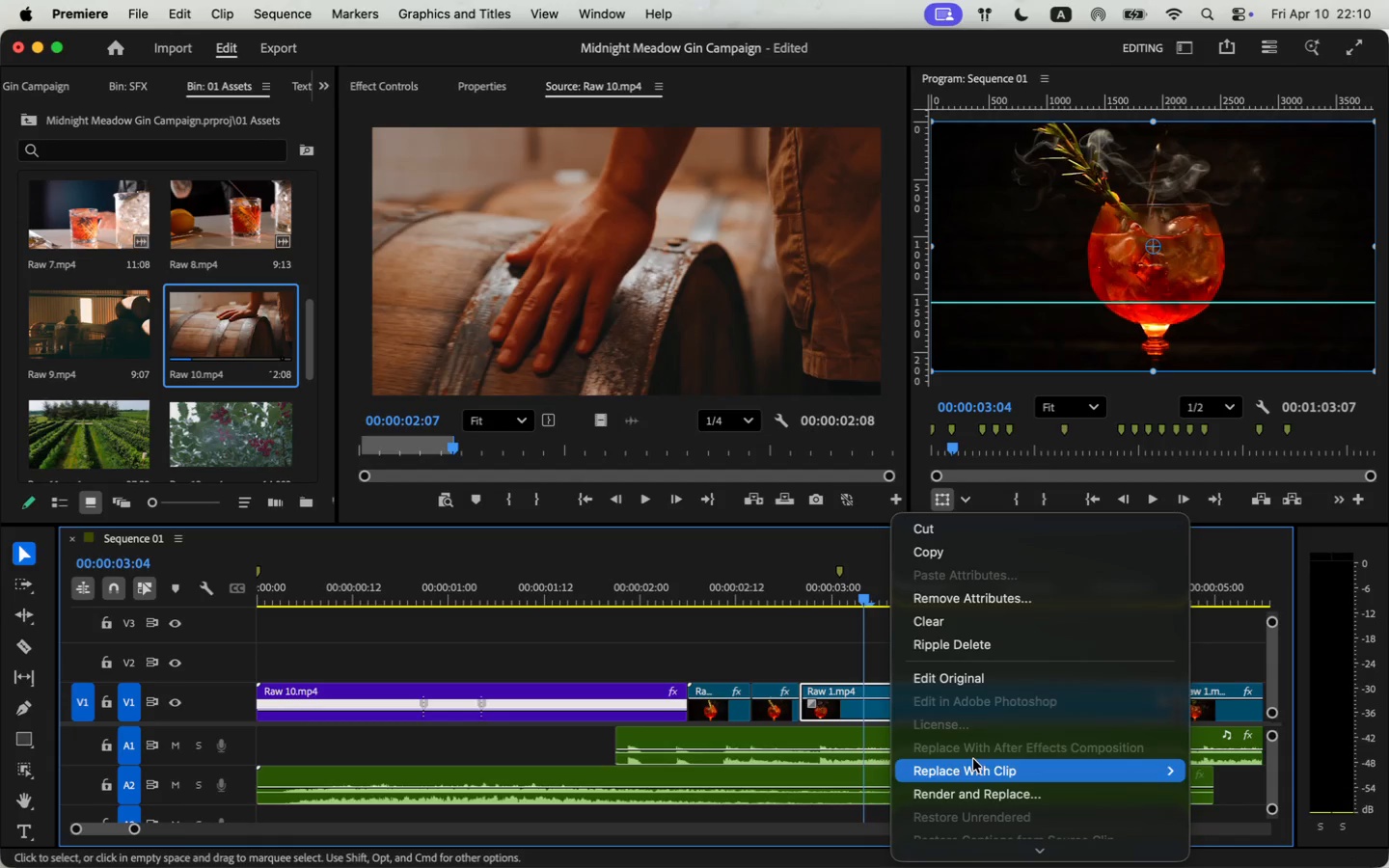 
left_click([804, 635])
 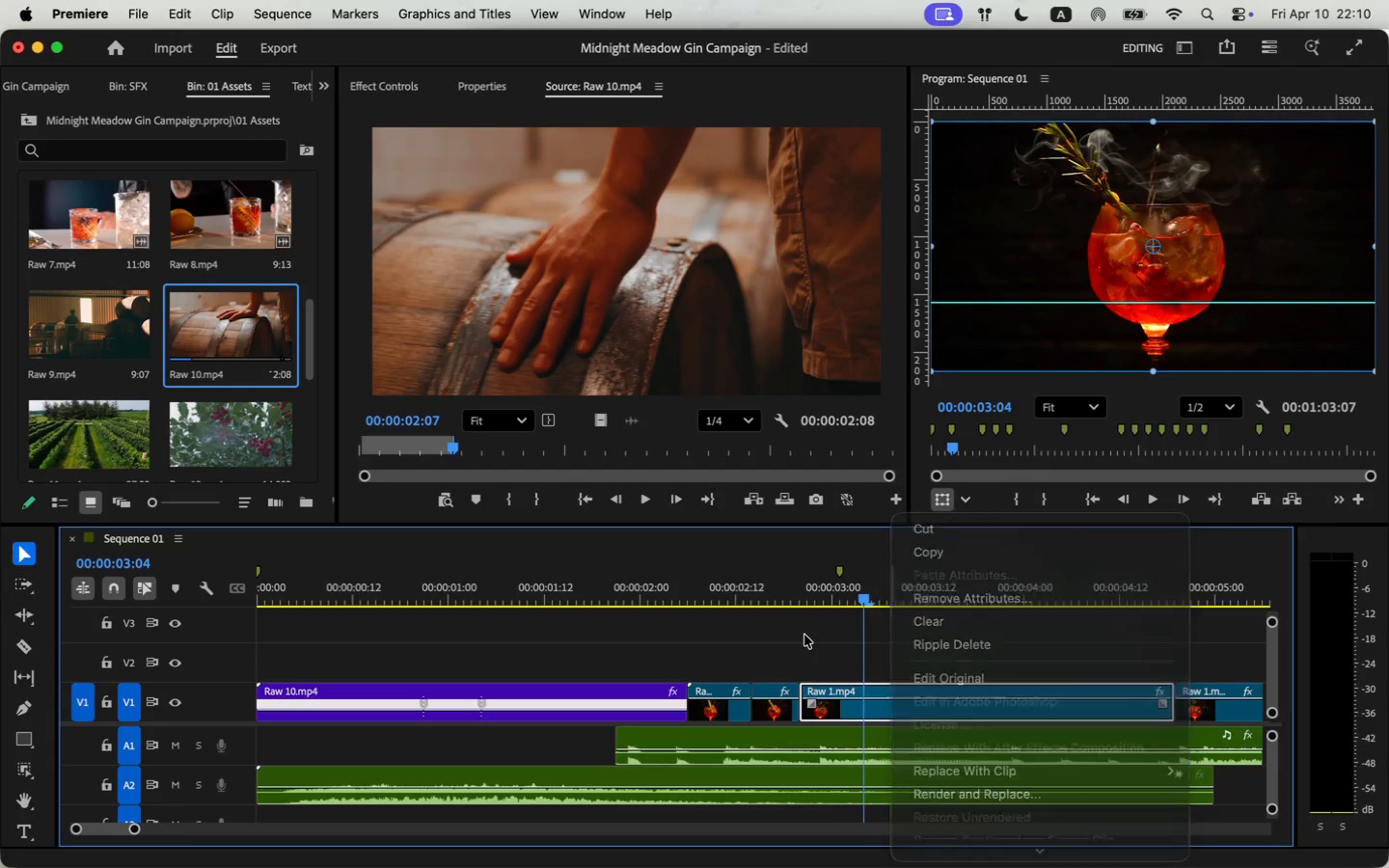 
key(Meta+CommandLeft)
 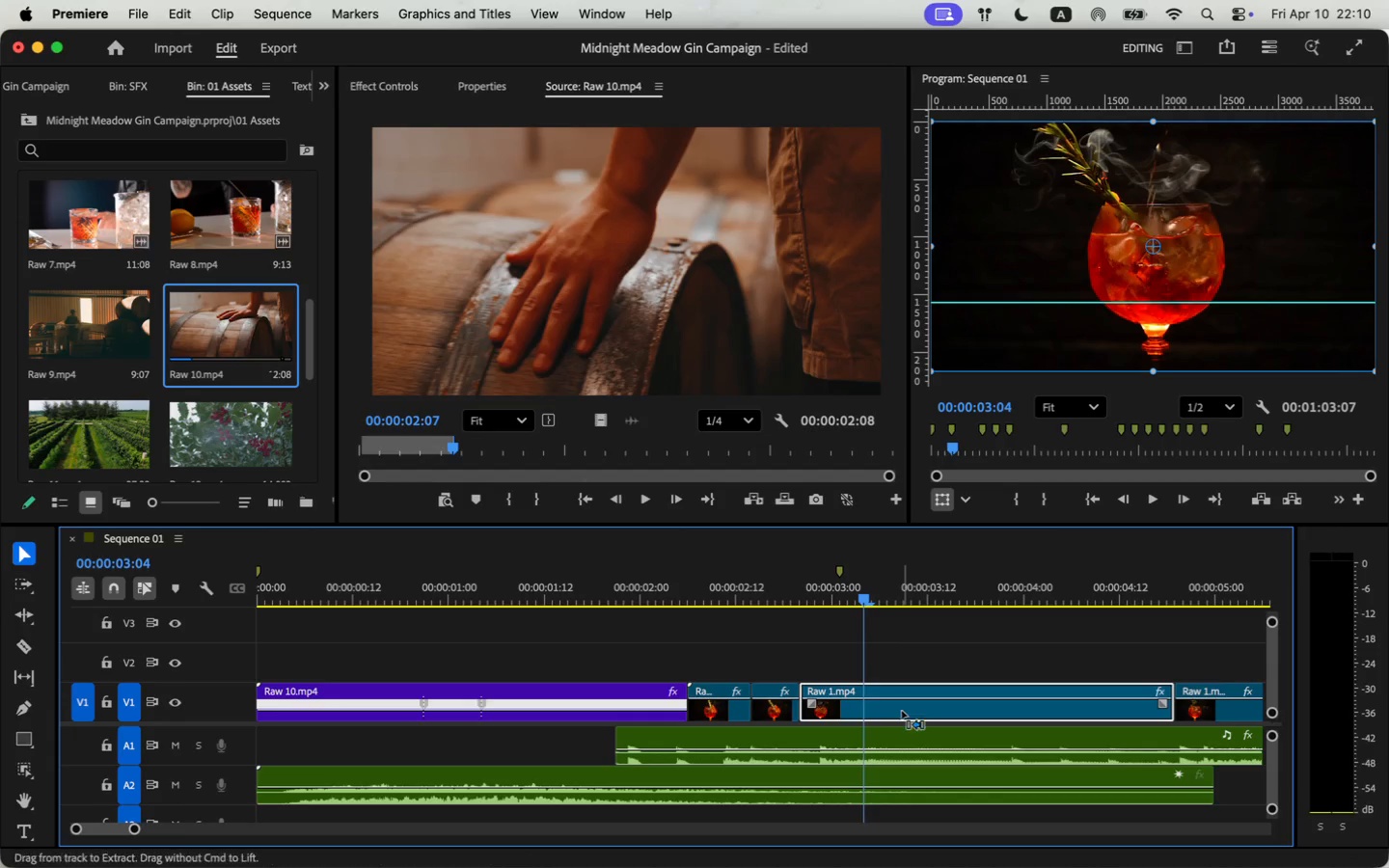 
key(Meta+R)
 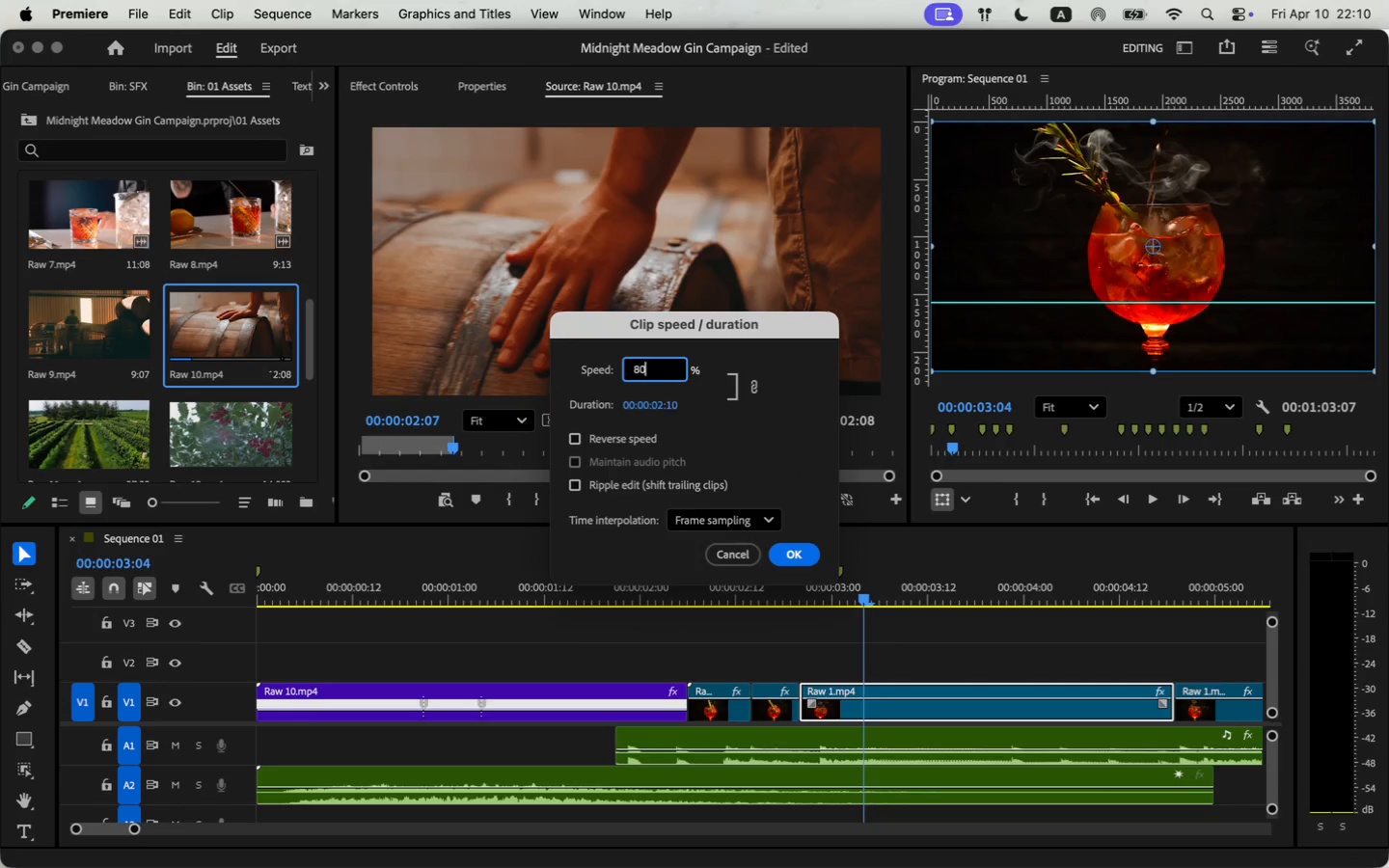 
type(80)
 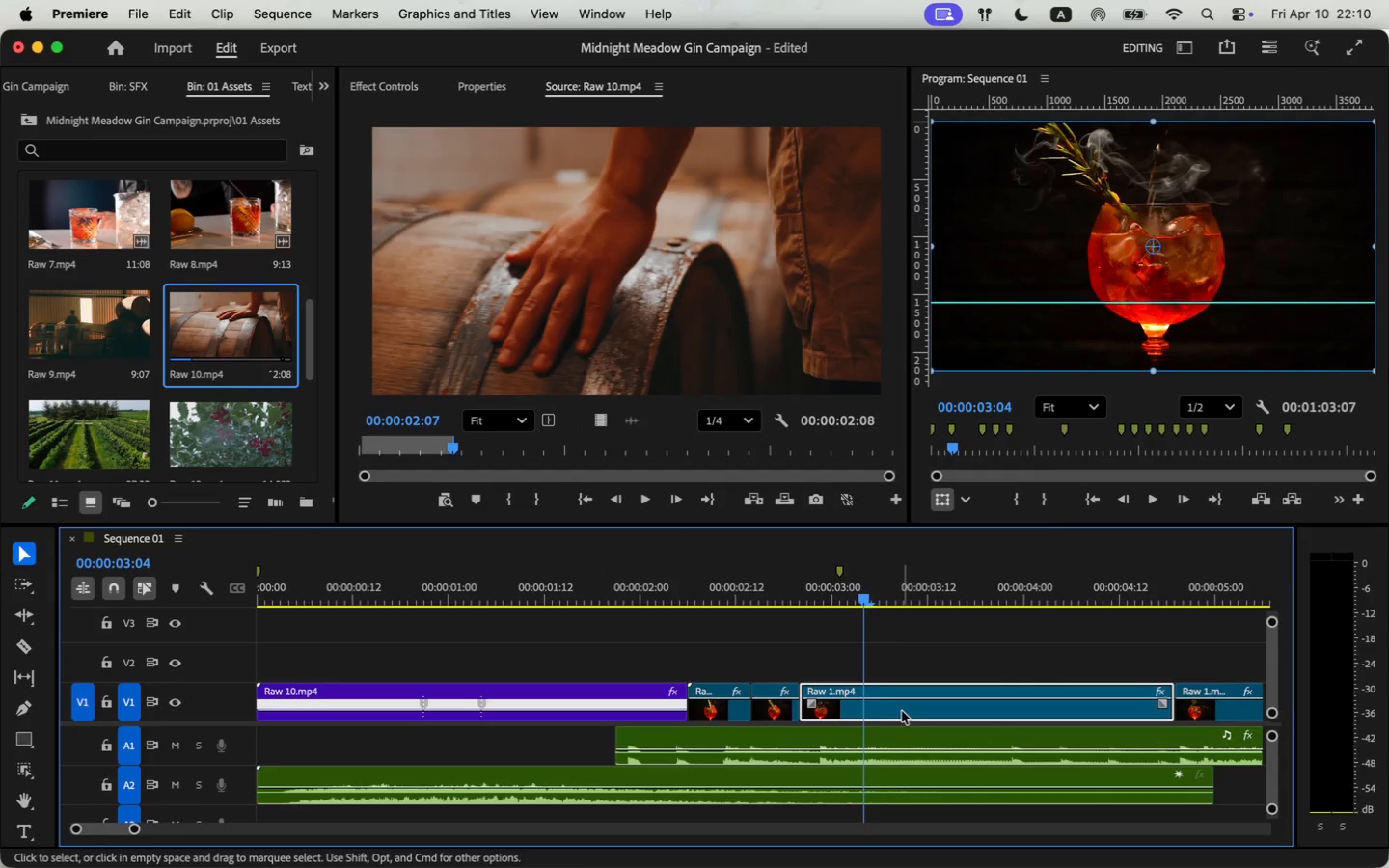 
key(Enter)
 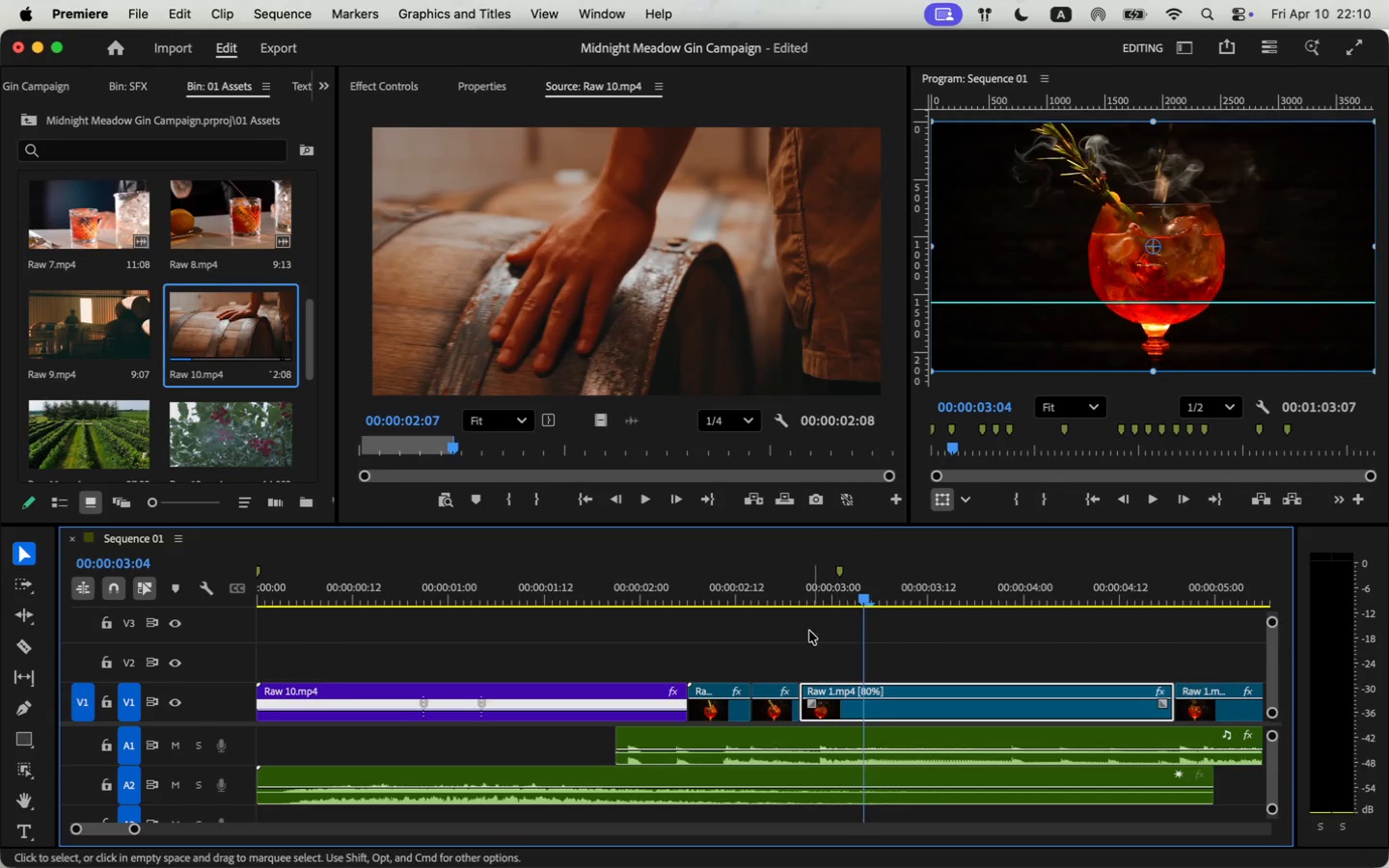 
left_click([730, 588])
 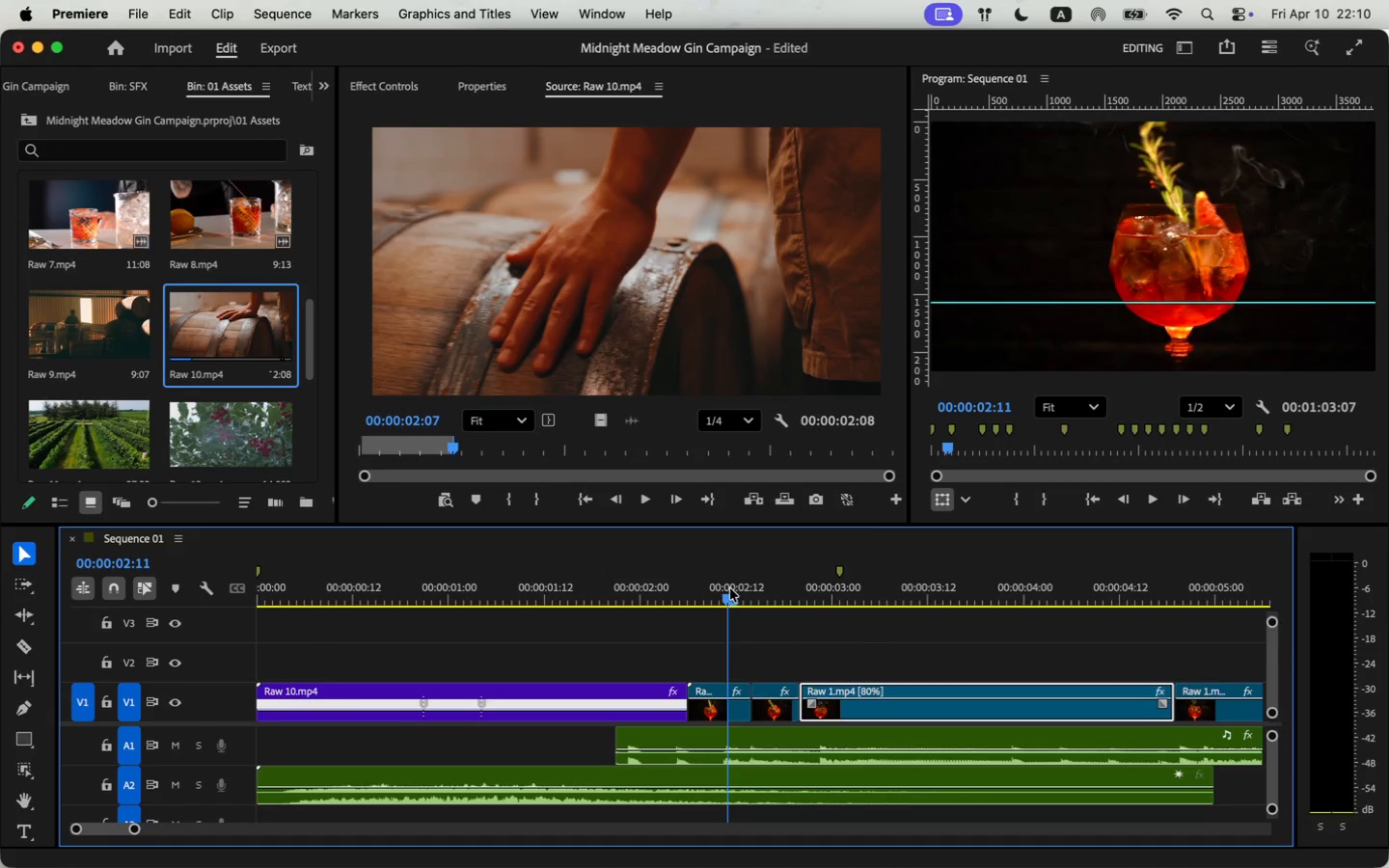 
key(Space)
 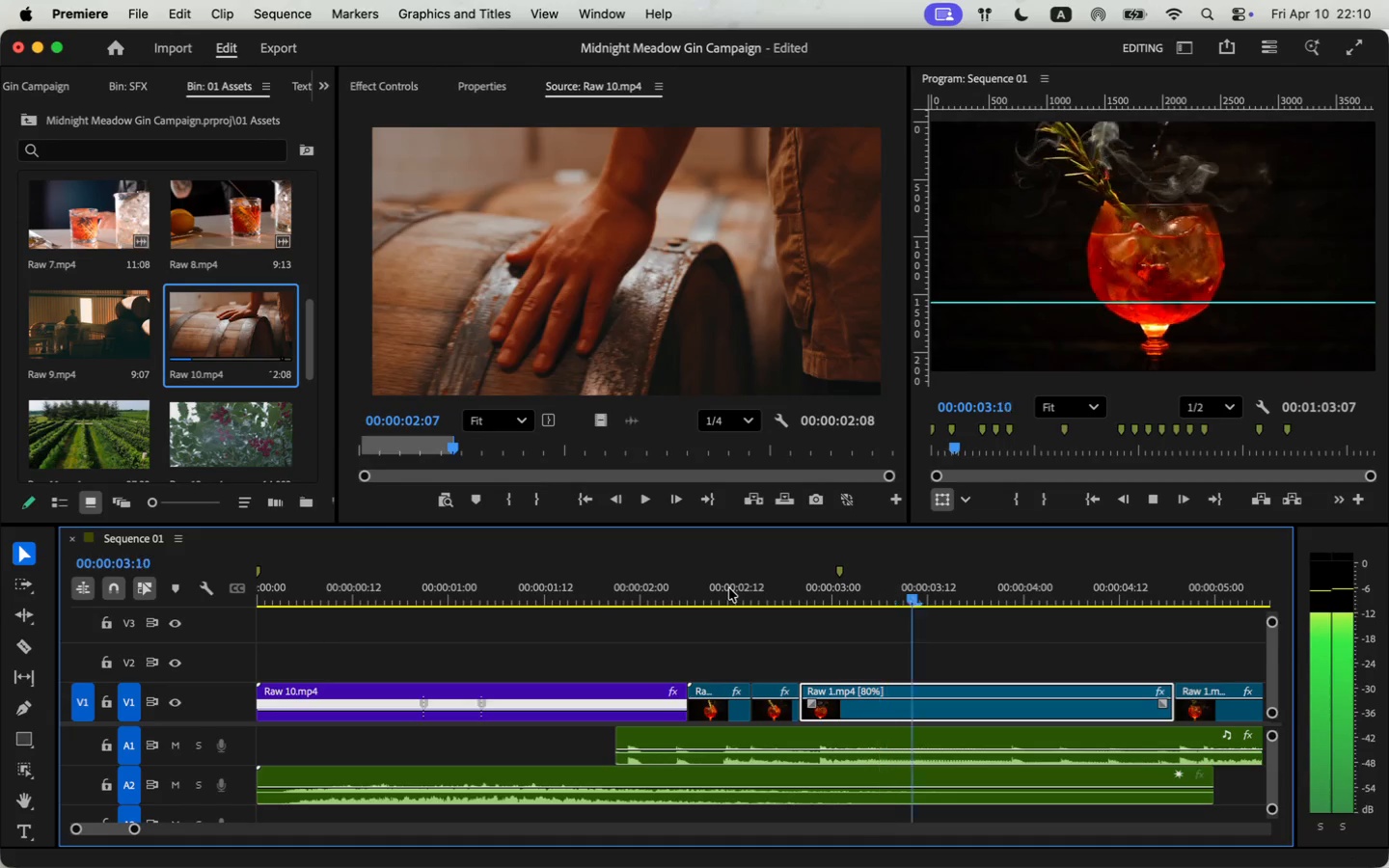 
key(Space)
 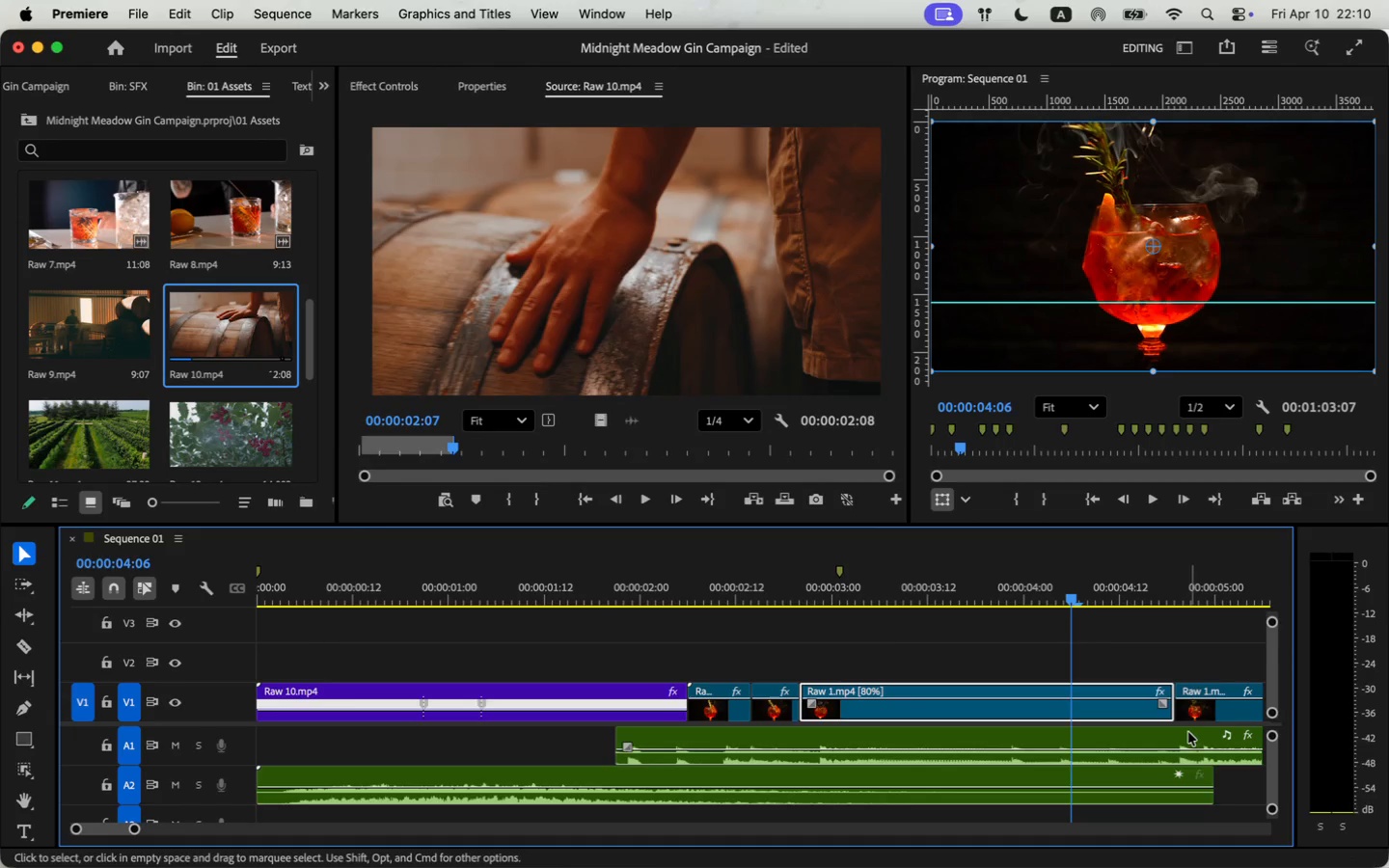 
left_click_drag(start_coordinate=[1170, 716], to_coordinate=[1062, 711])
 